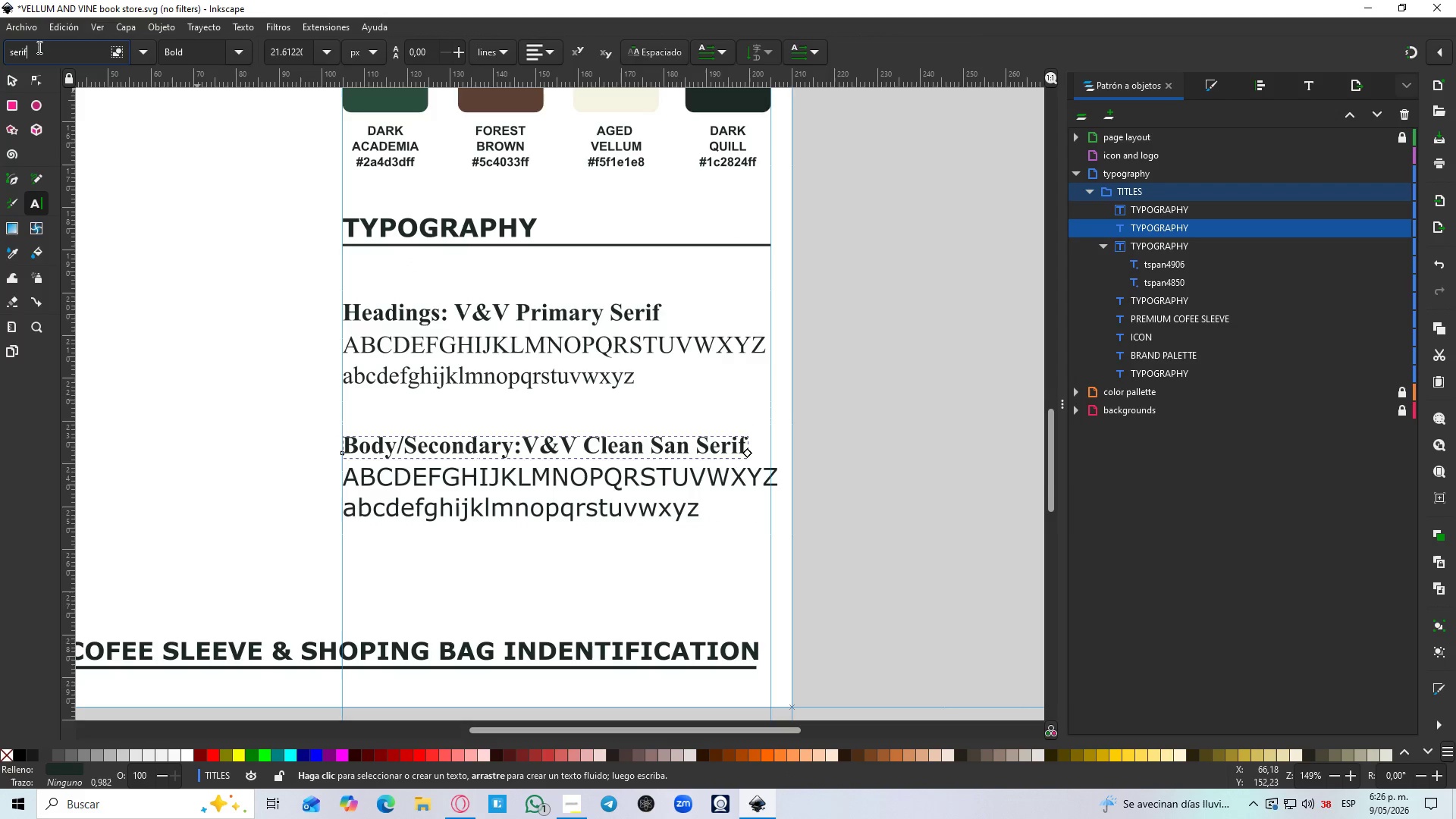 
left_click_drag(start_coordinate=[38, 47], to_coordinate=[0, 58])
 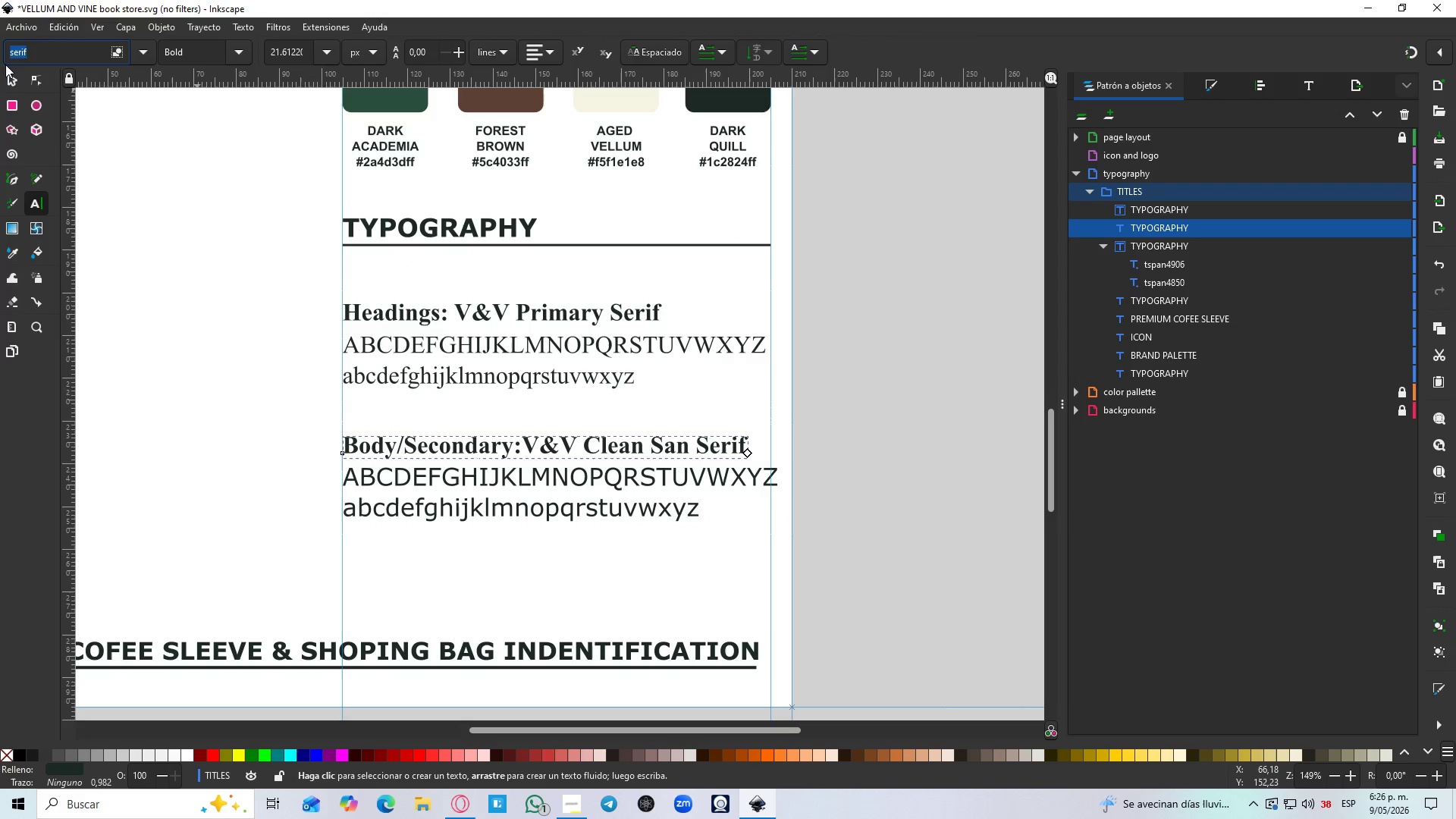 
type(sa)
 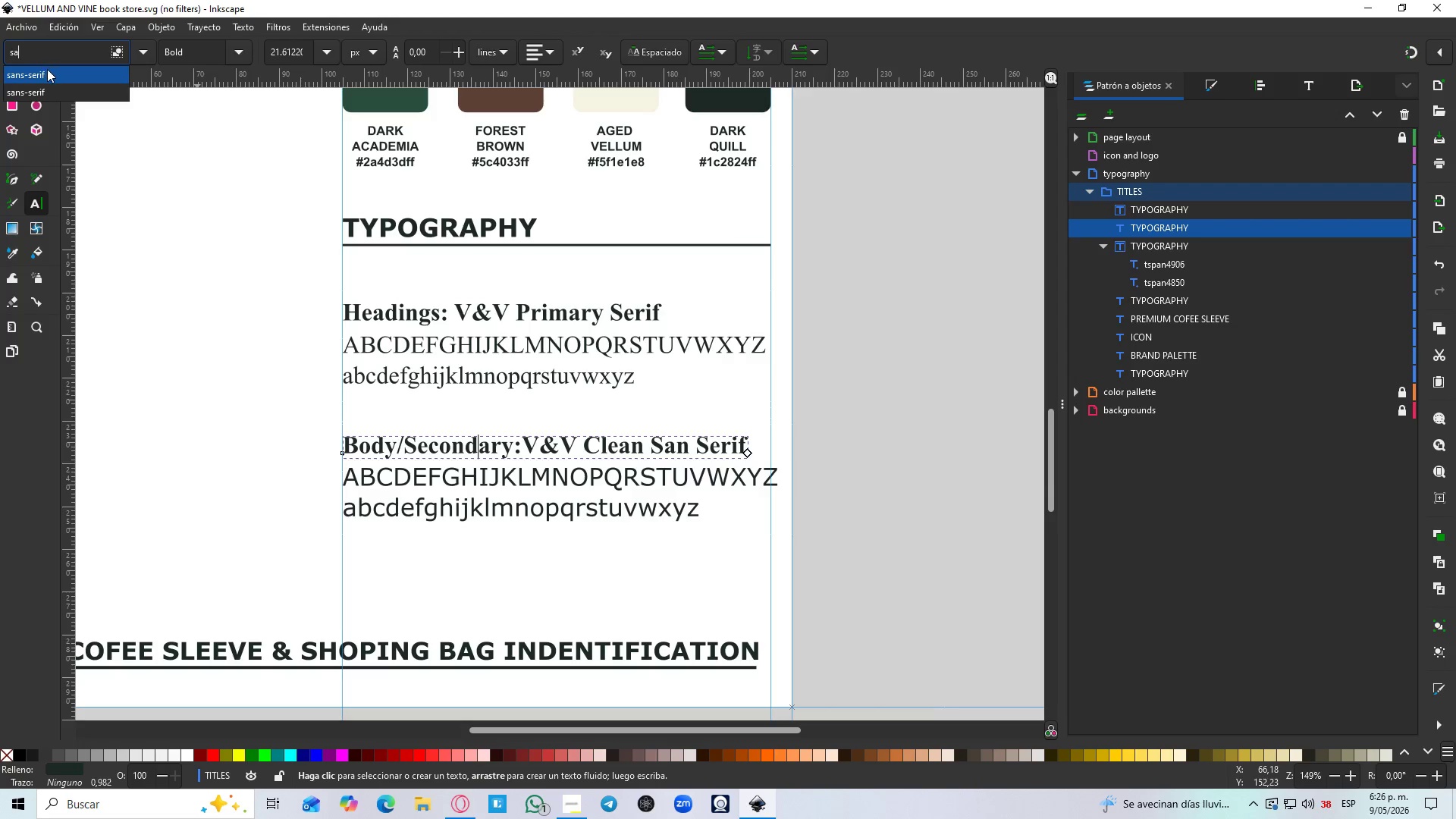 
left_click([47, 70])
 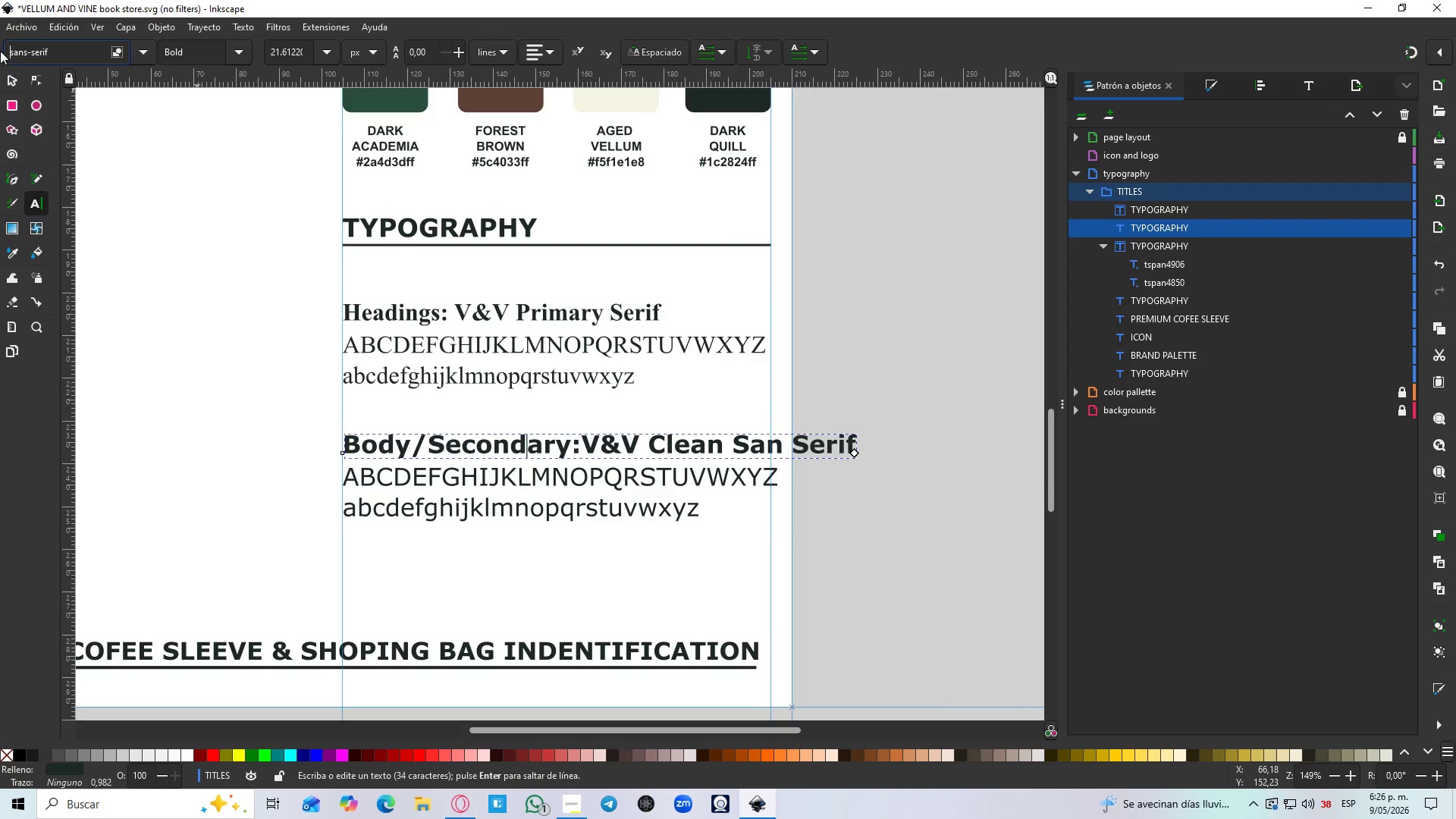 
left_click([10, 74])
 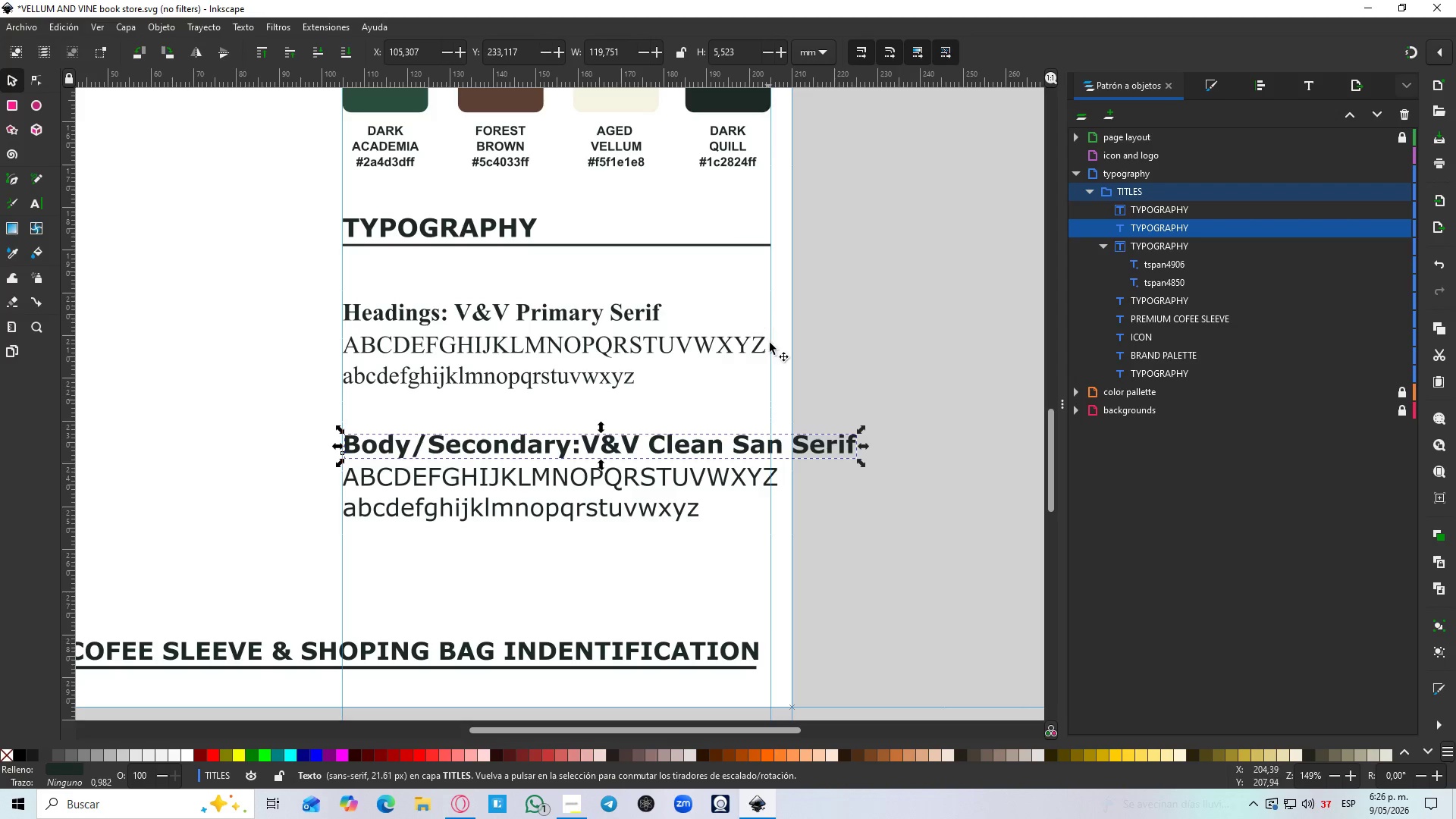 
hold_key(key=ControlLeft, duration=1.5)
scroll: coordinate [893, 461], scroll_direction: up, amount: 2.0
 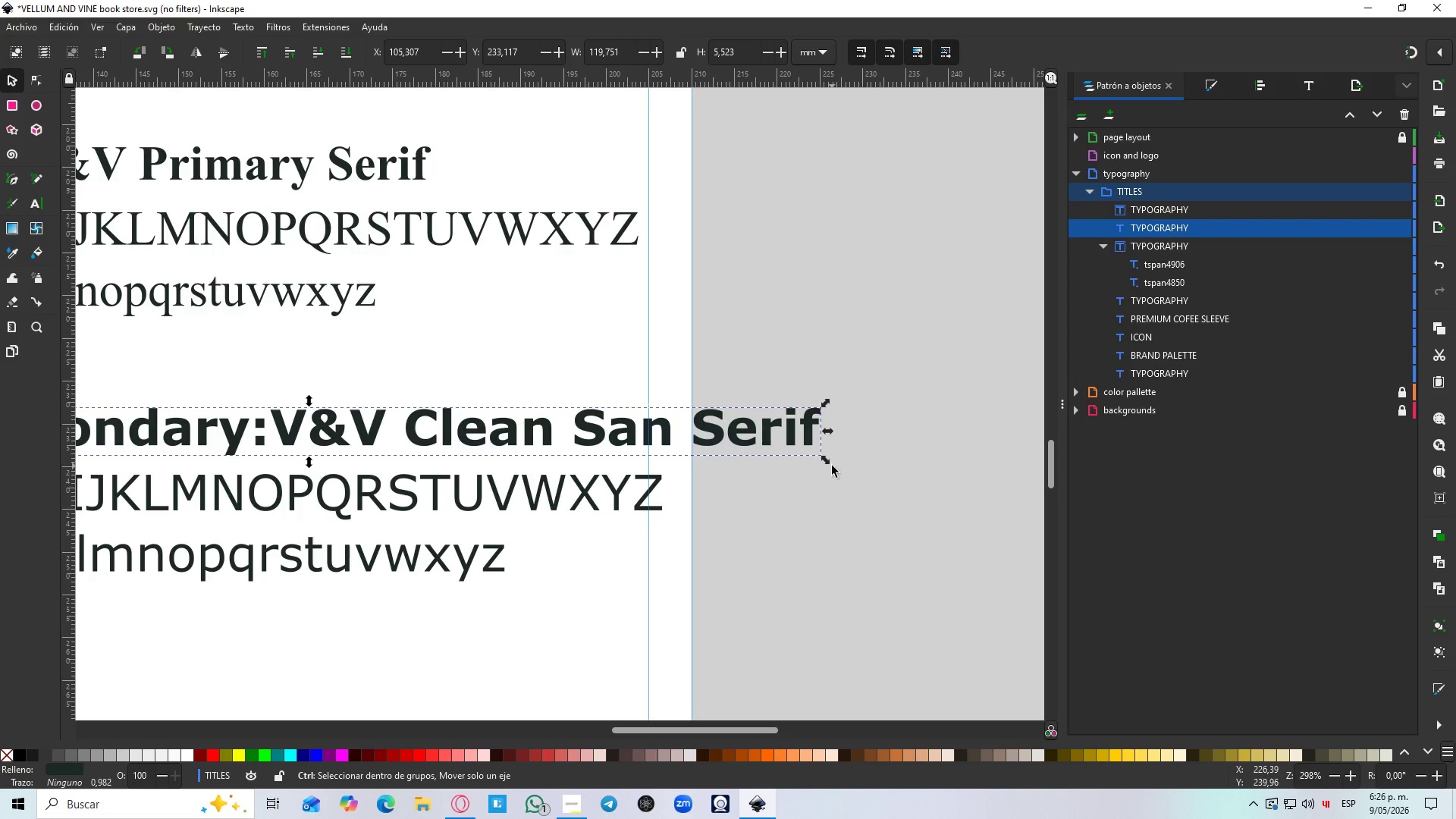 
left_click_drag(start_coordinate=[826, 461], to_coordinate=[717, 455])
 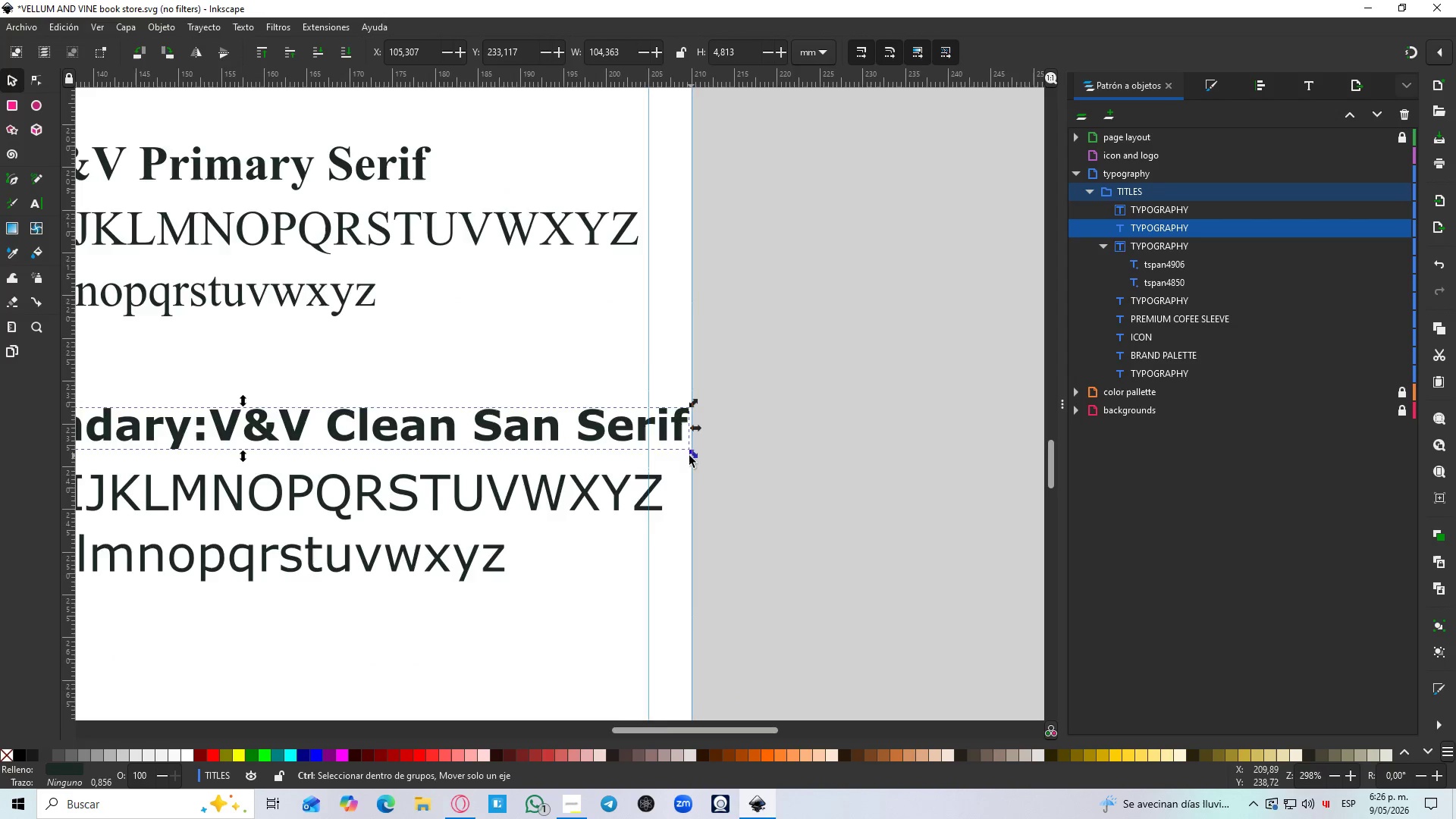 
hold_key(key=ControlLeft, duration=1.51)
 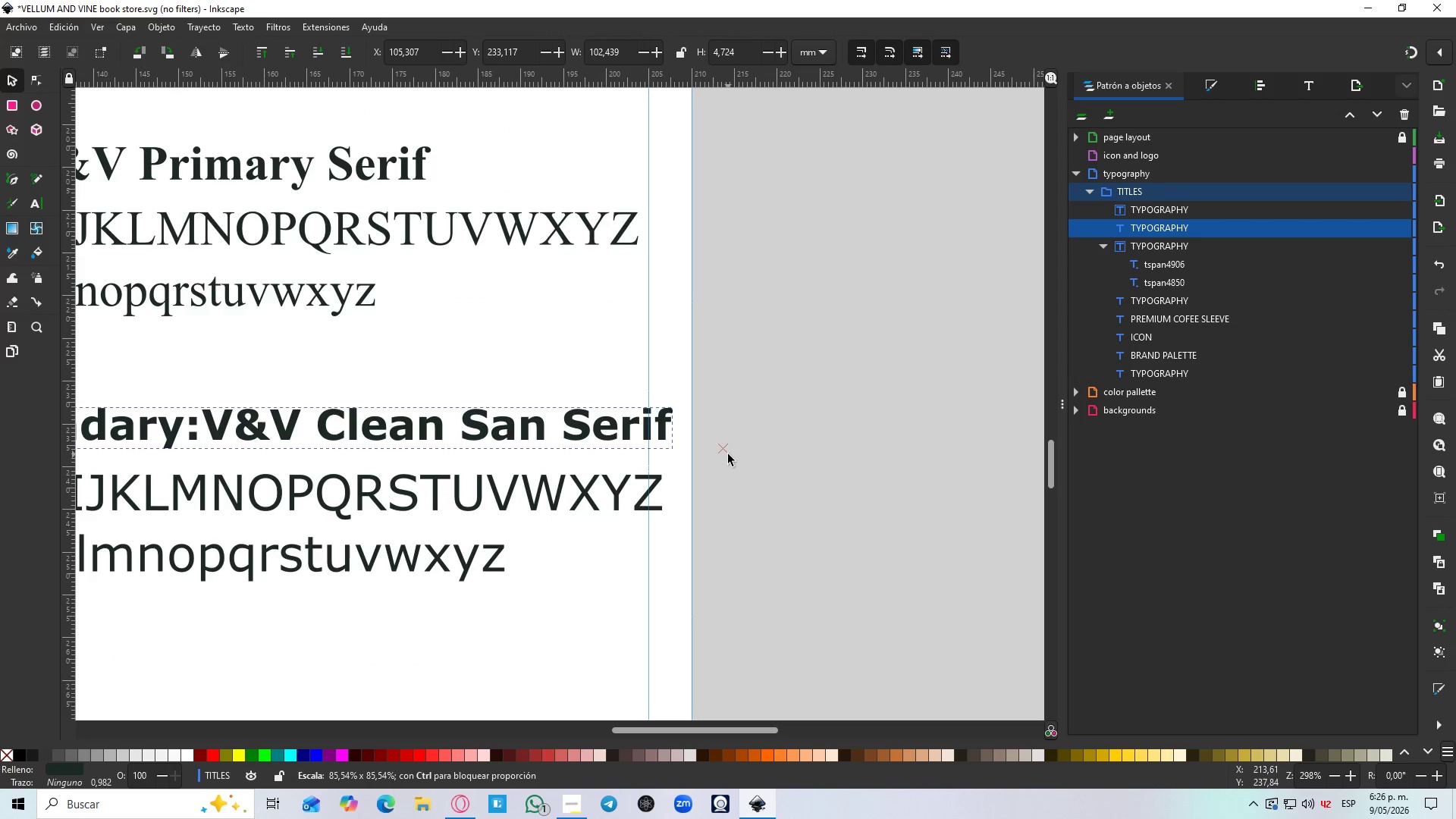 
hold_key(key=ControlLeft, duration=1.52)
 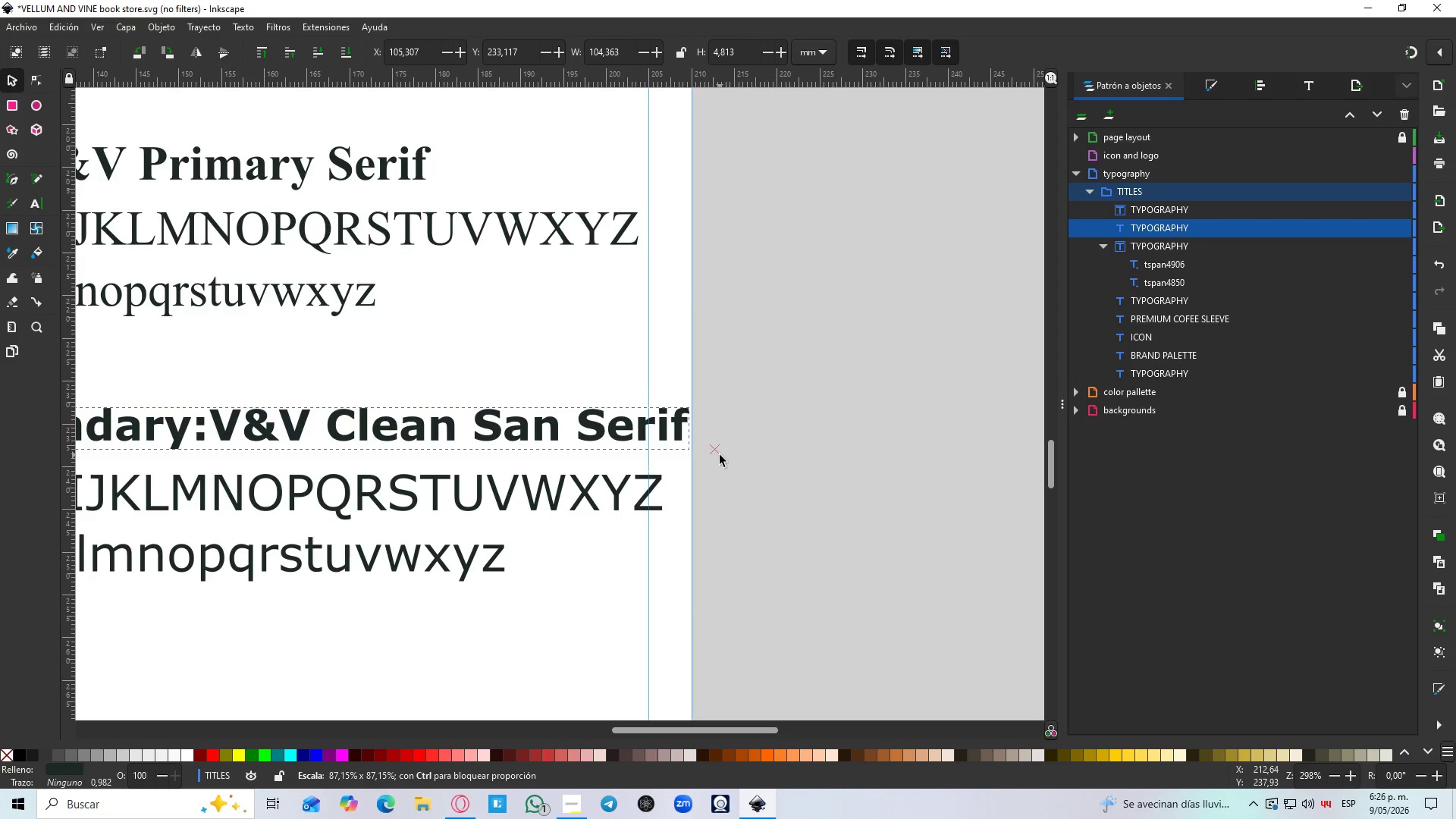 
hold_key(key=ControlLeft, duration=1.26)
 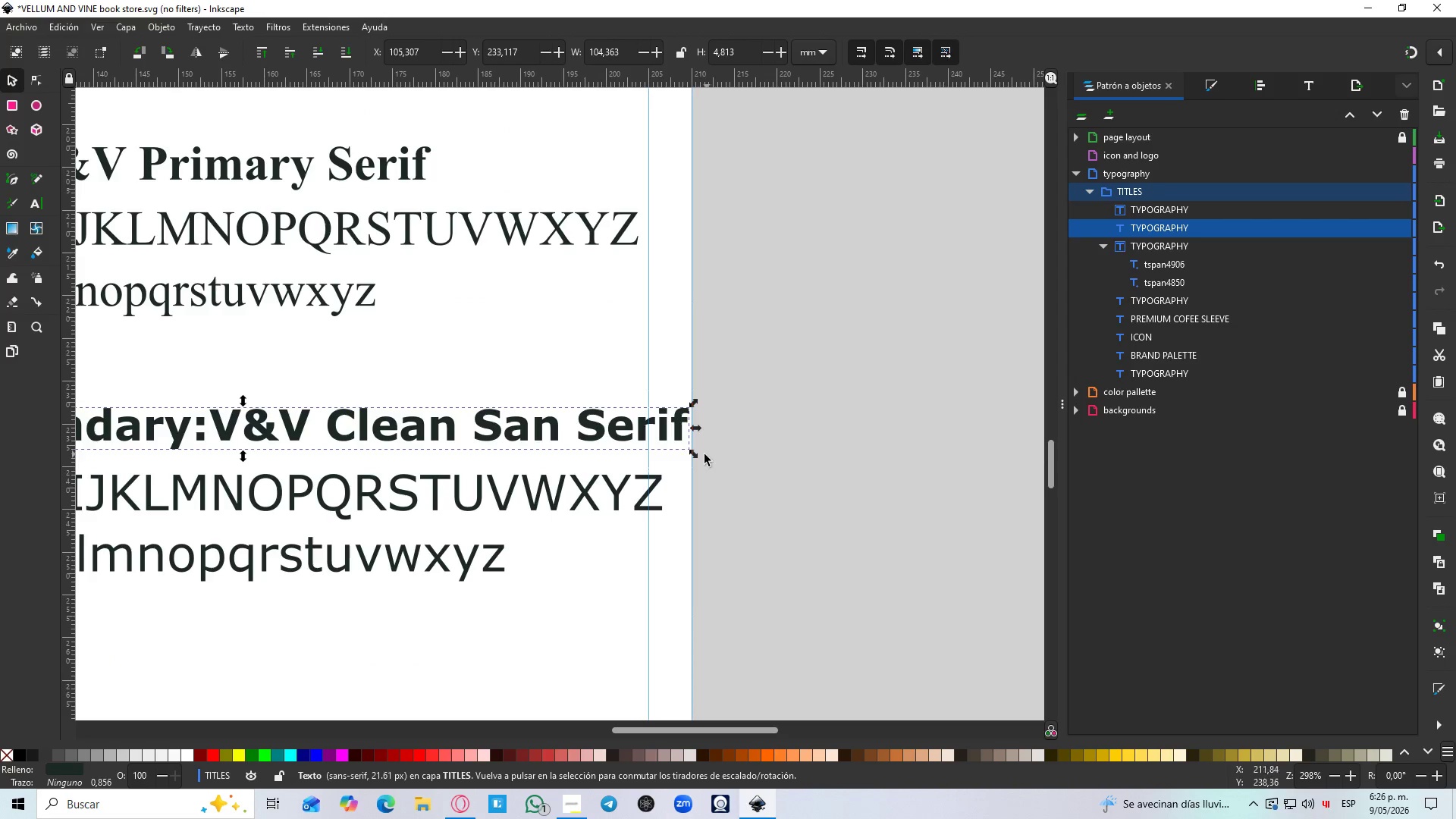 
hold_key(key=ControlLeft, duration=1.5)
scroll: coordinate [688, 456], scroll_direction: up, amount: 3.0
 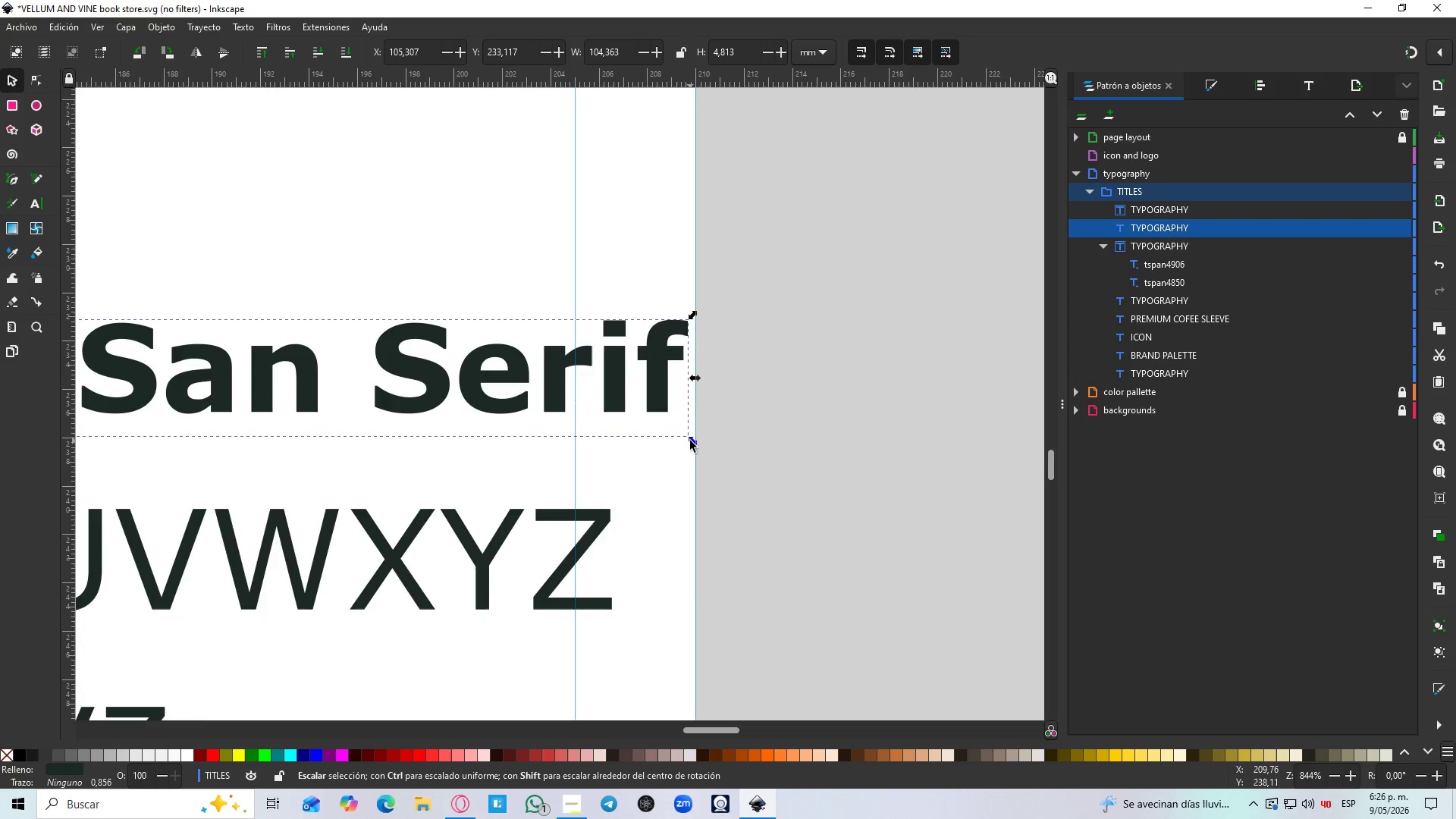 
left_click_drag(start_coordinate=[690, 441], to_coordinate=[665, 437])
 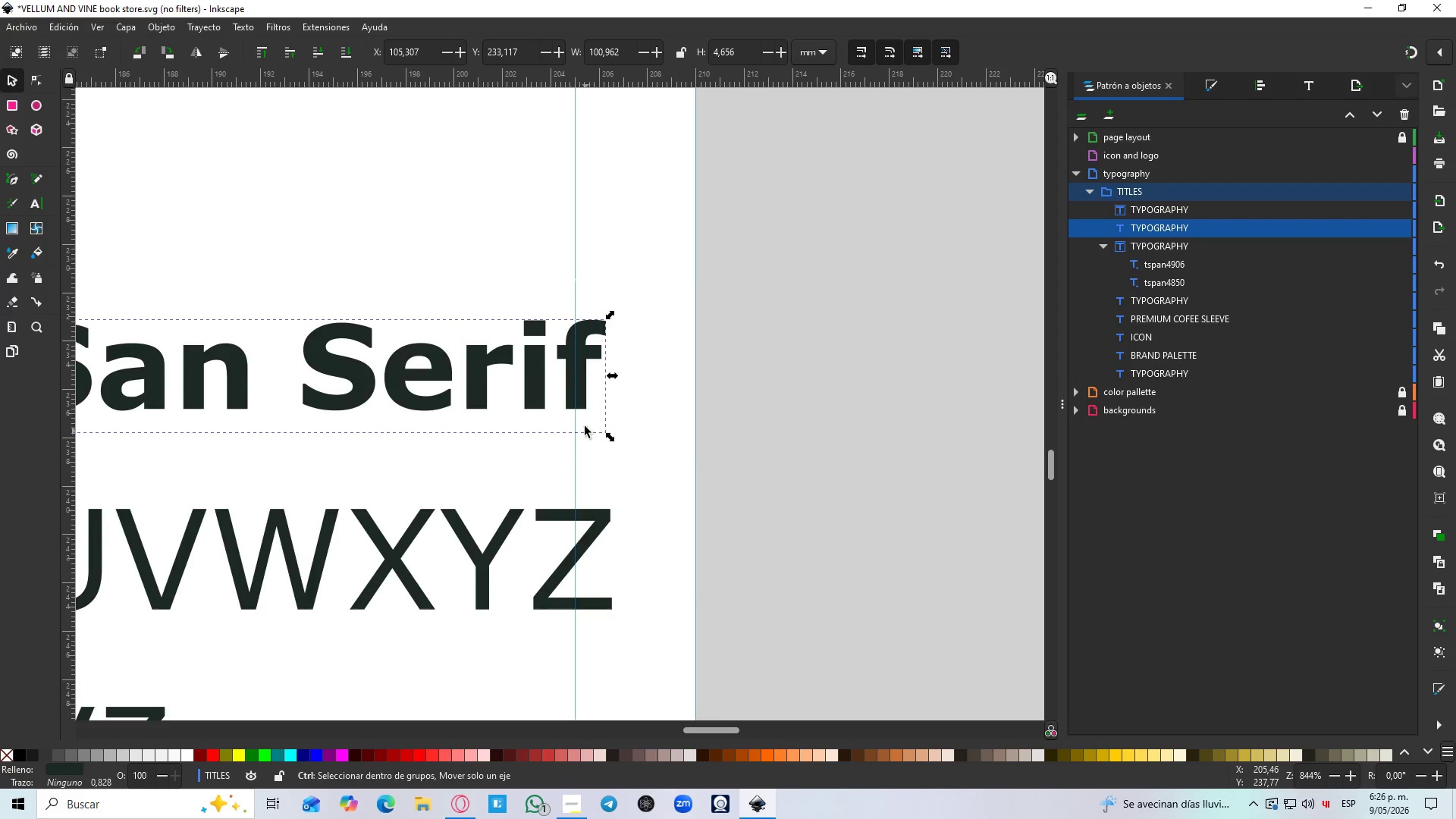 
hold_key(key=ControlLeft, duration=1.51)
 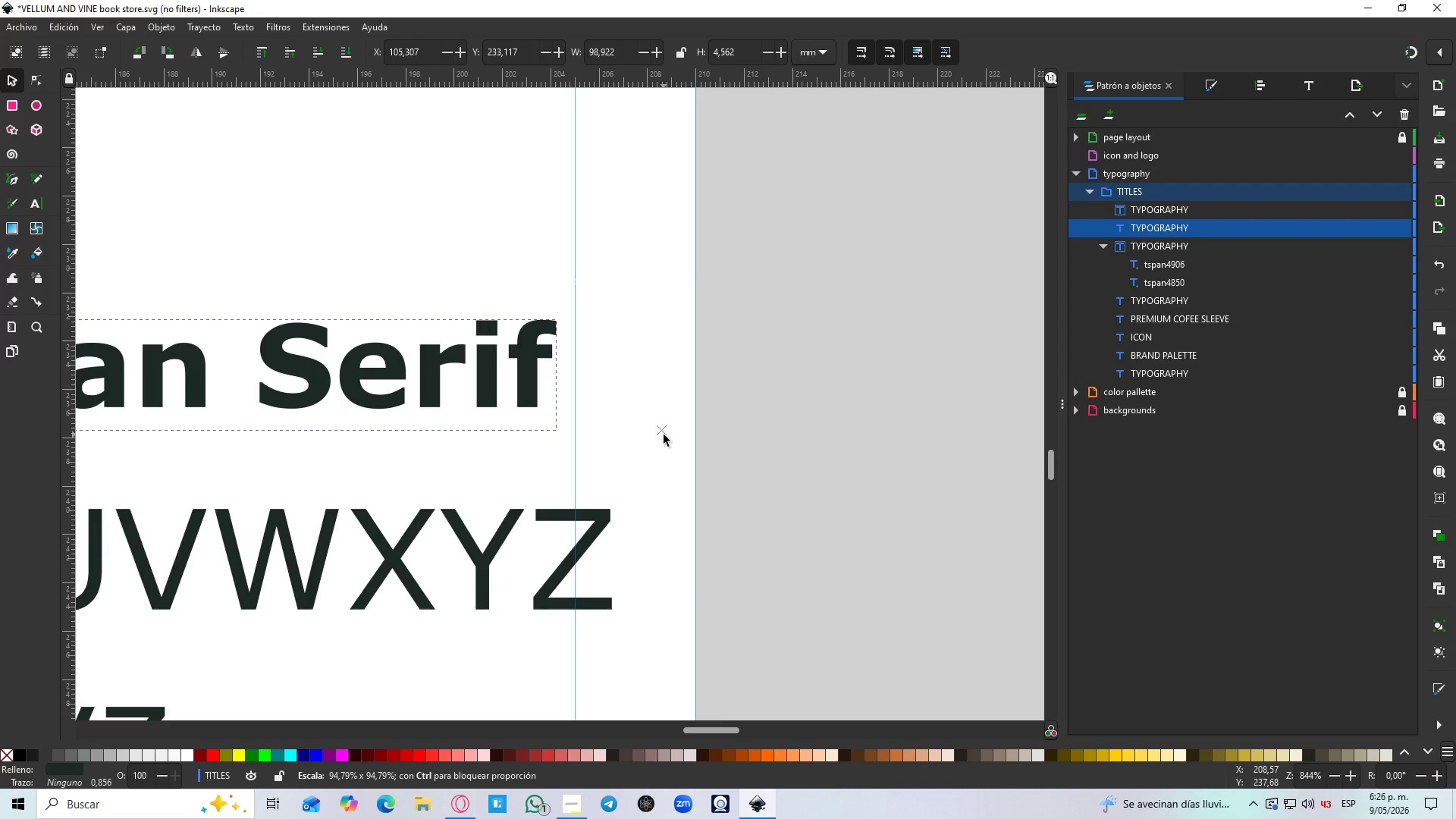 
hold_key(key=ControlLeft, duration=1.49)
 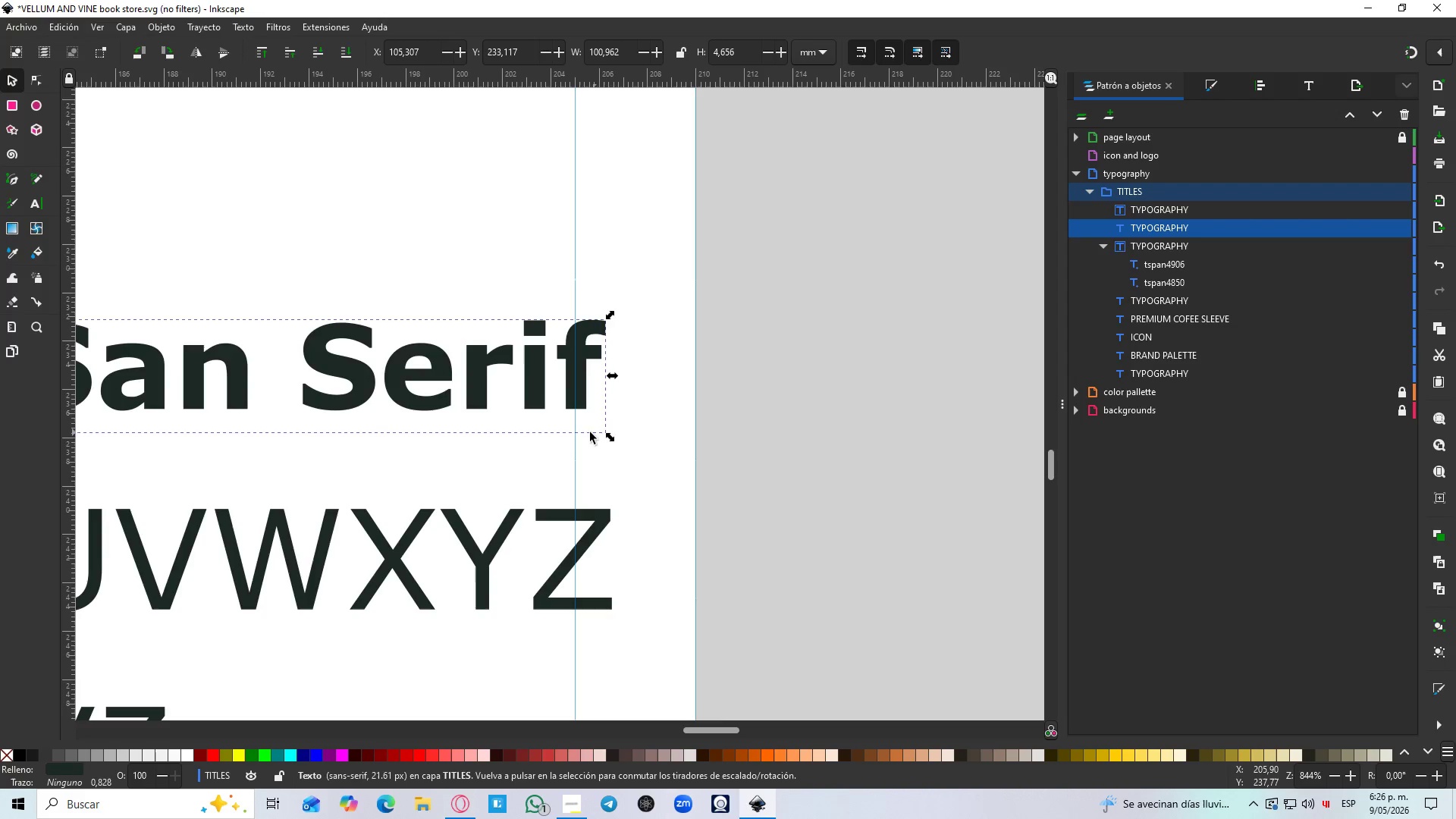 
hold_key(key=ControlLeft, duration=1.5)
scroll: coordinate [585, 419], scroll_direction: up, amount: 2.0
 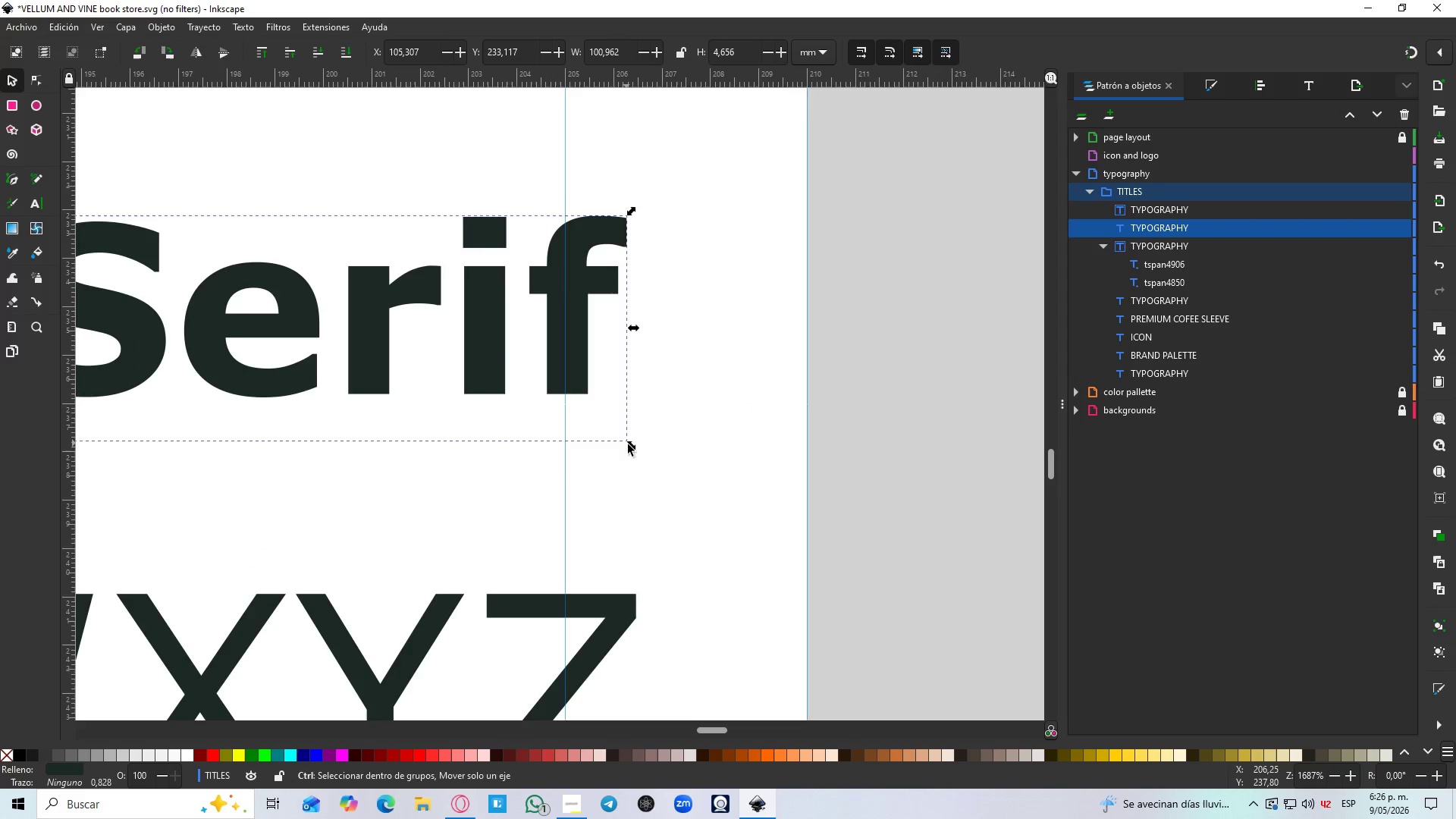 
left_click_drag(start_coordinate=[629, 446], to_coordinate=[620, 443])
 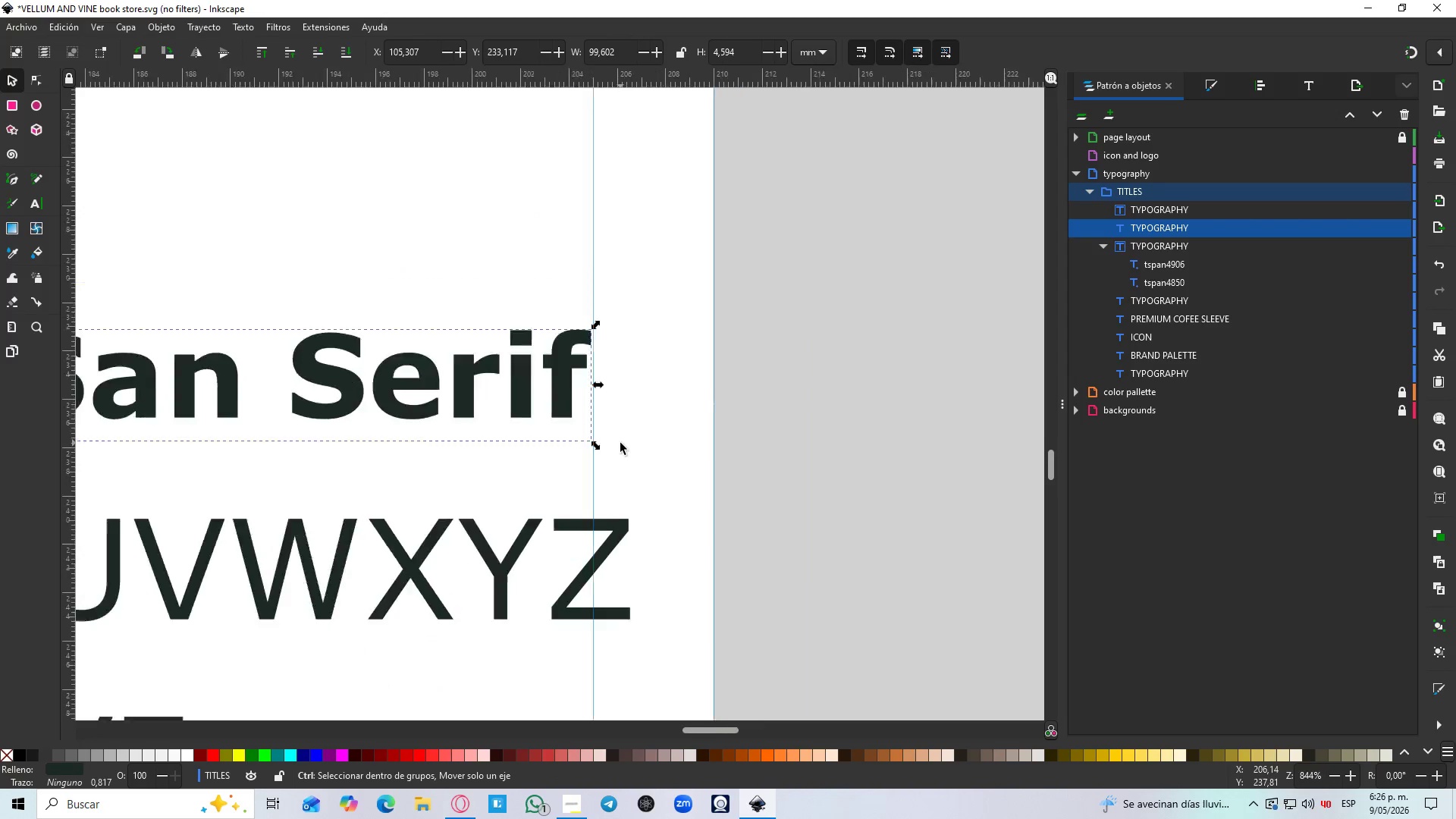 
hold_key(key=ControlLeft, duration=0.7)
 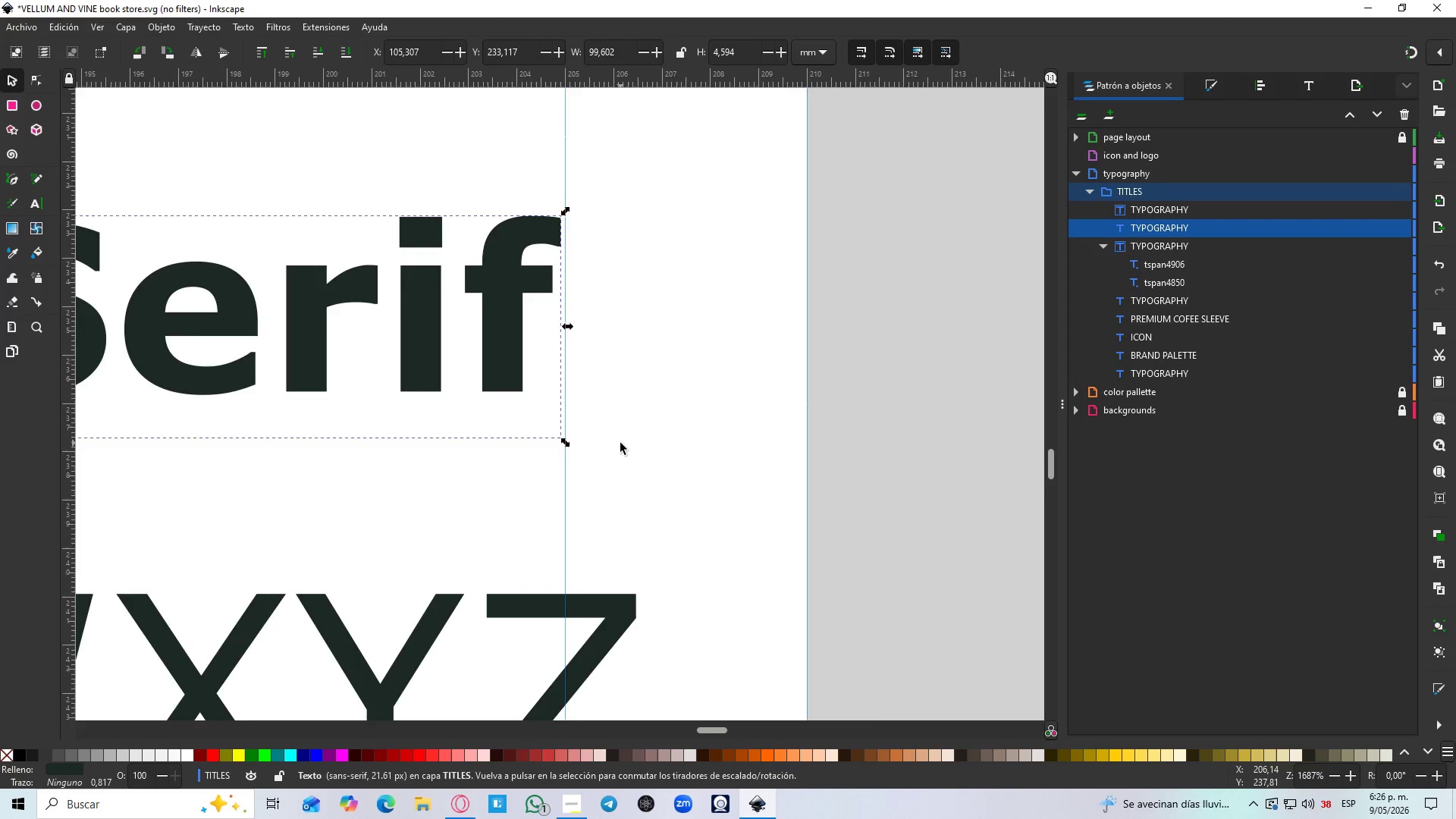 
hold_key(key=ControlLeft, duration=1.27)
scroll: coordinate [651, 460], scroll_direction: down, amount: 8.0
 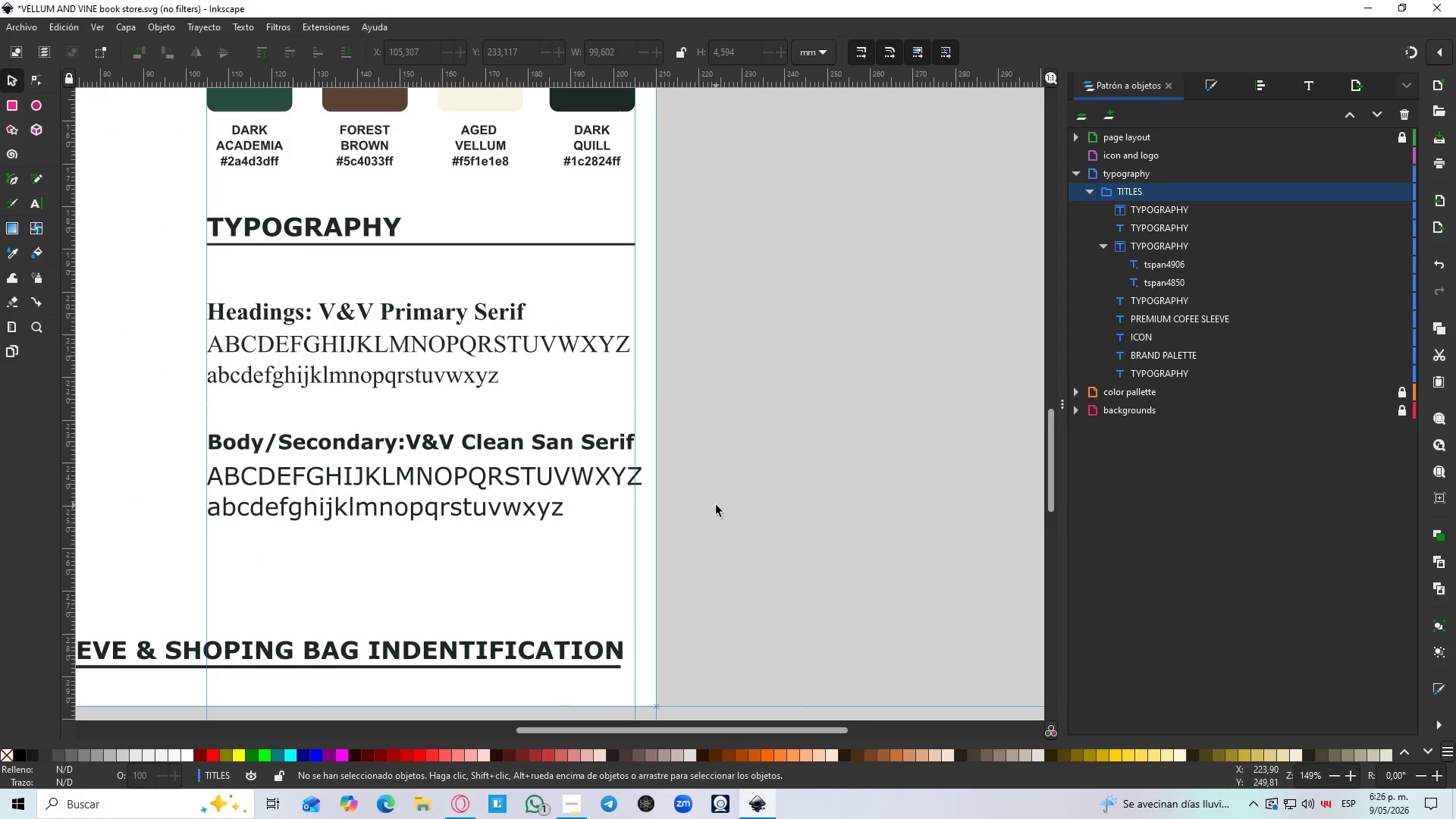 
hold_key(key=ControlLeft, duration=1.5)
scroll: coordinate [123, 423], scroll_direction: up, amount: 3.0
 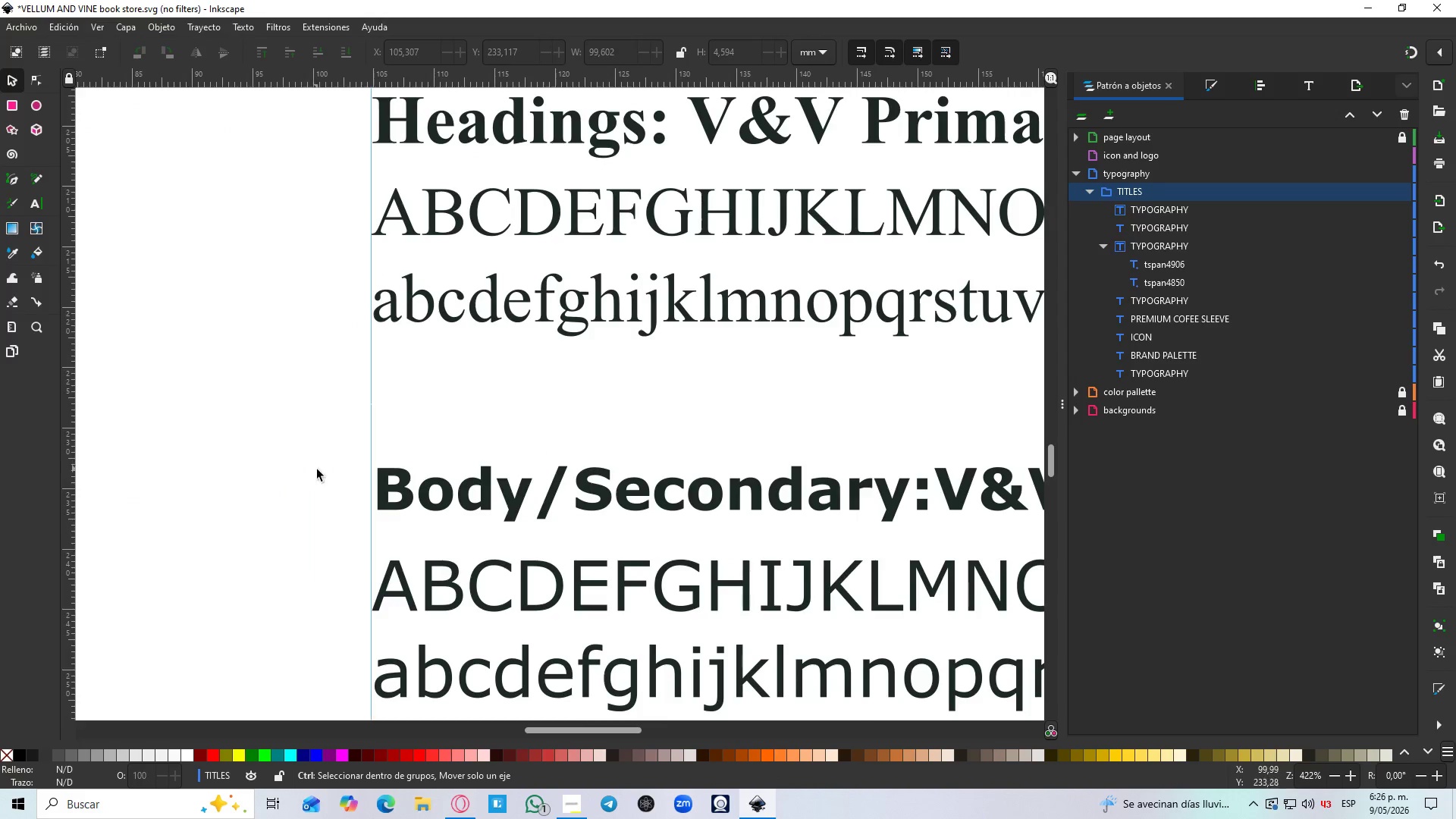 
hold_key(key=ControlLeft, duration=1.5)
 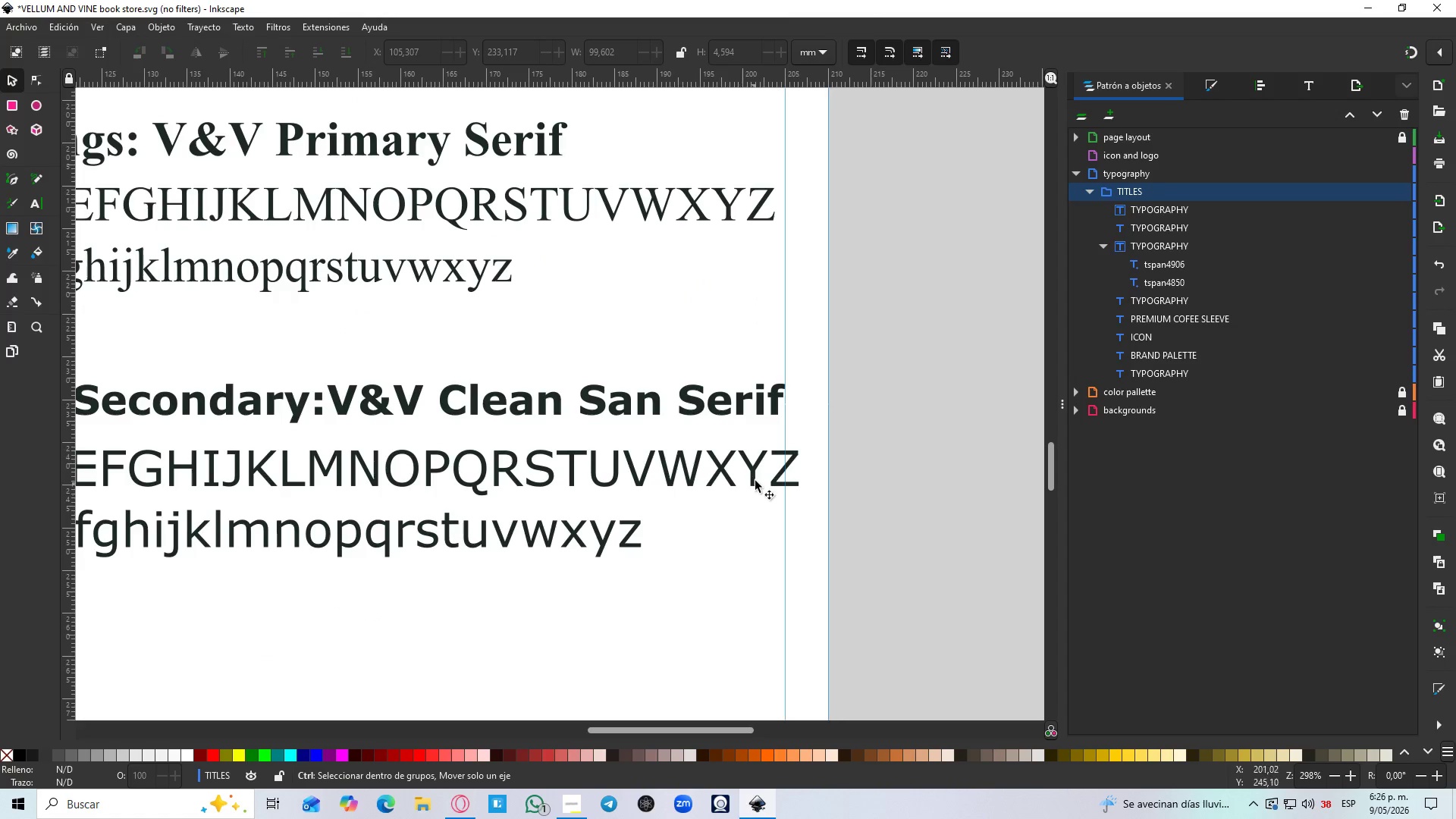 
scroll: coordinate [322, 470], scroll_direction: down, amount: 4.0
 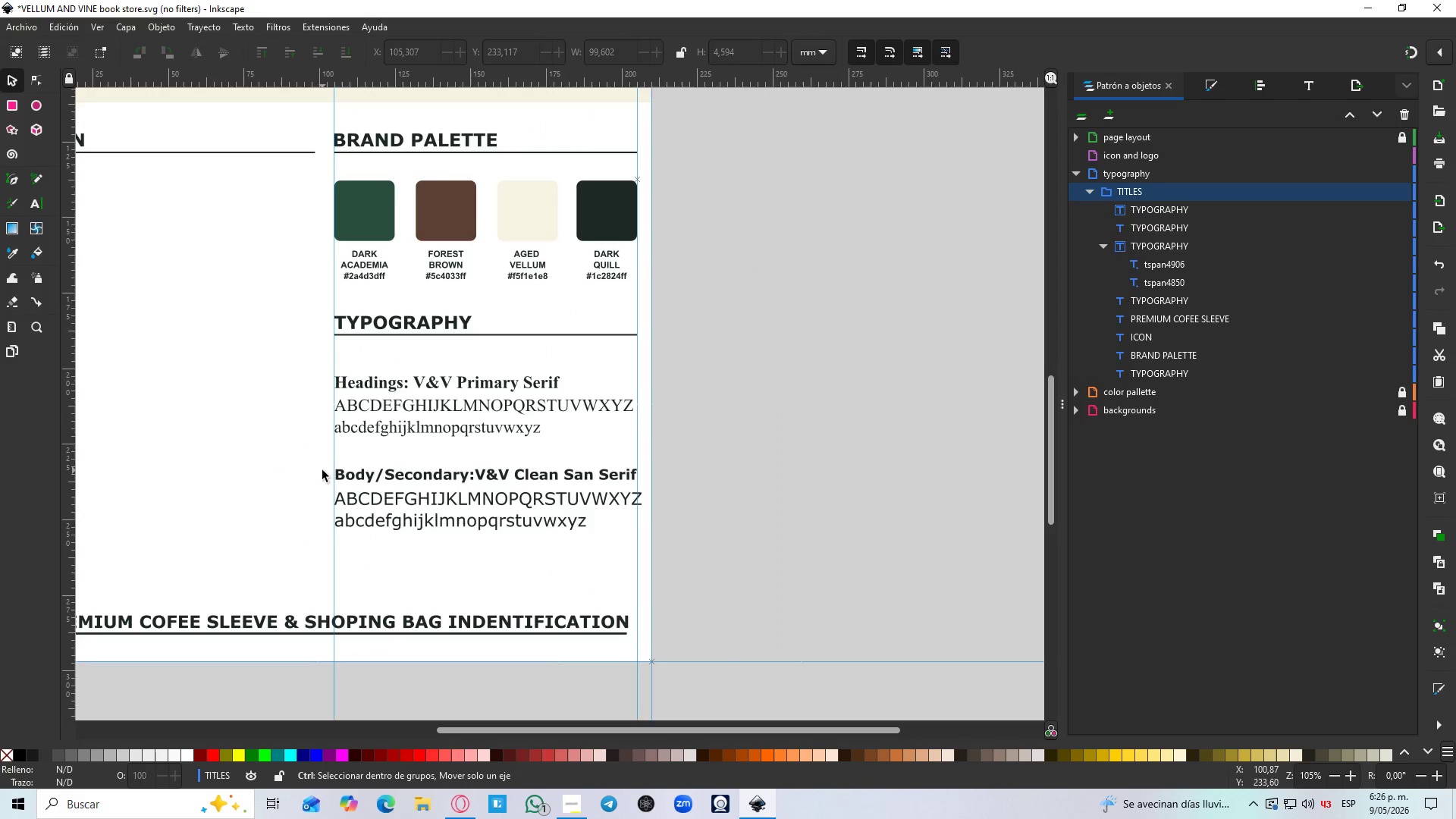 
hold_key(key=ControlLeft, duration=0.89)
scroll: coordinate [556, 516], scroll_direction: up, amount: 3.0
 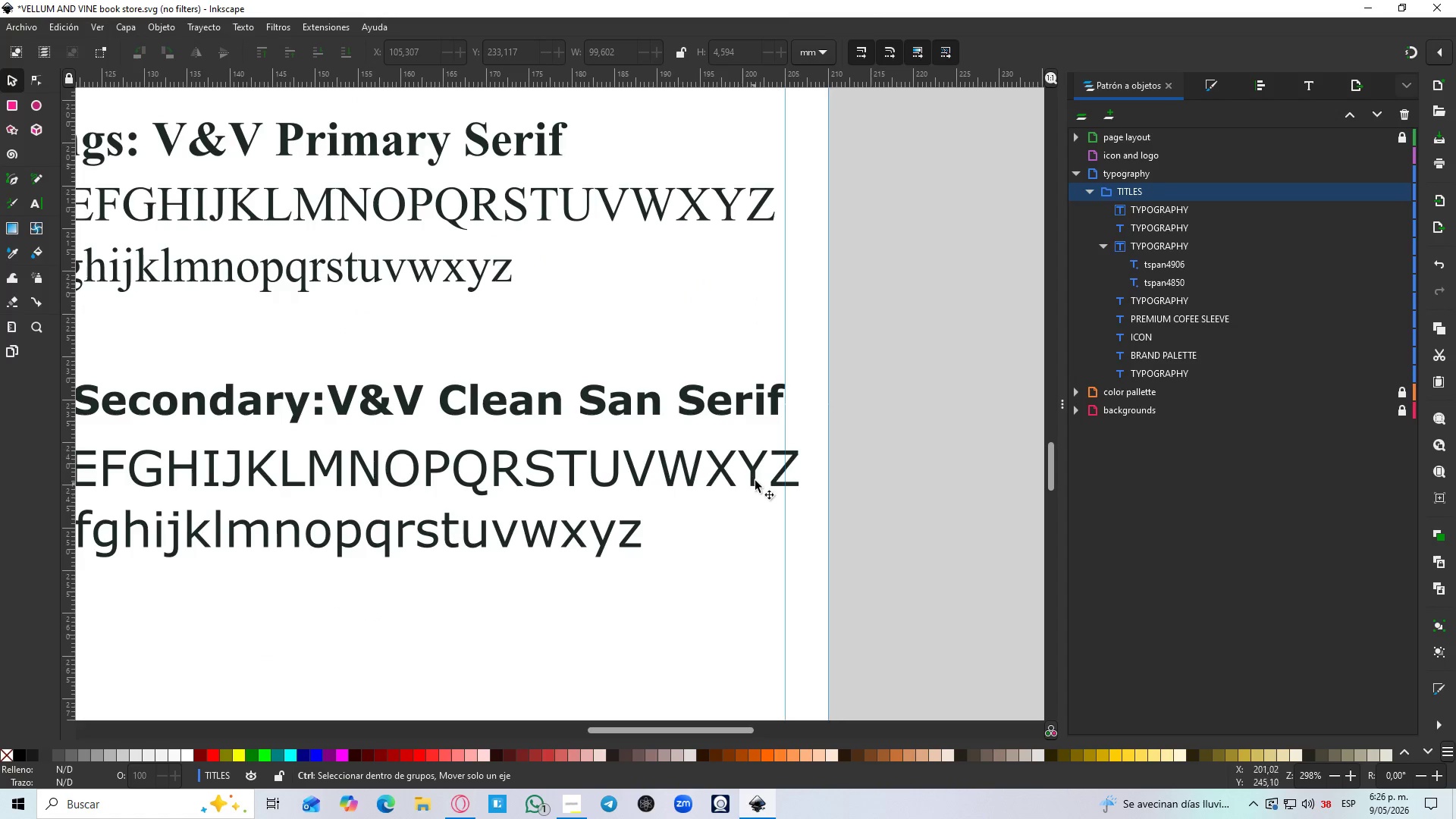 
left_click([756, 472])
 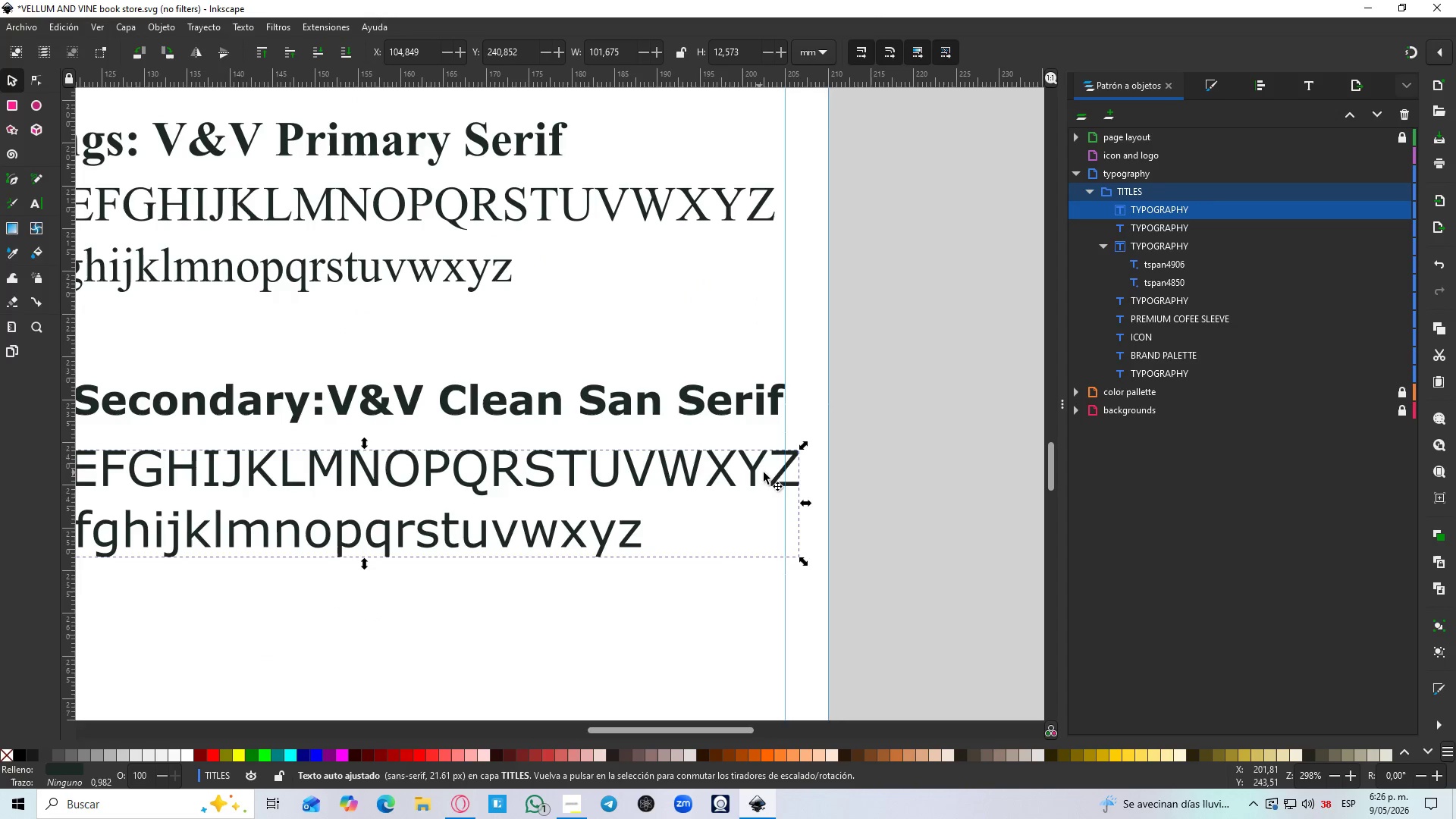 
hold_key(key=ControlLeft, duration=1.53)
scroll: coordinate [803, 463], scroll_direction: up, amount: 2.0
 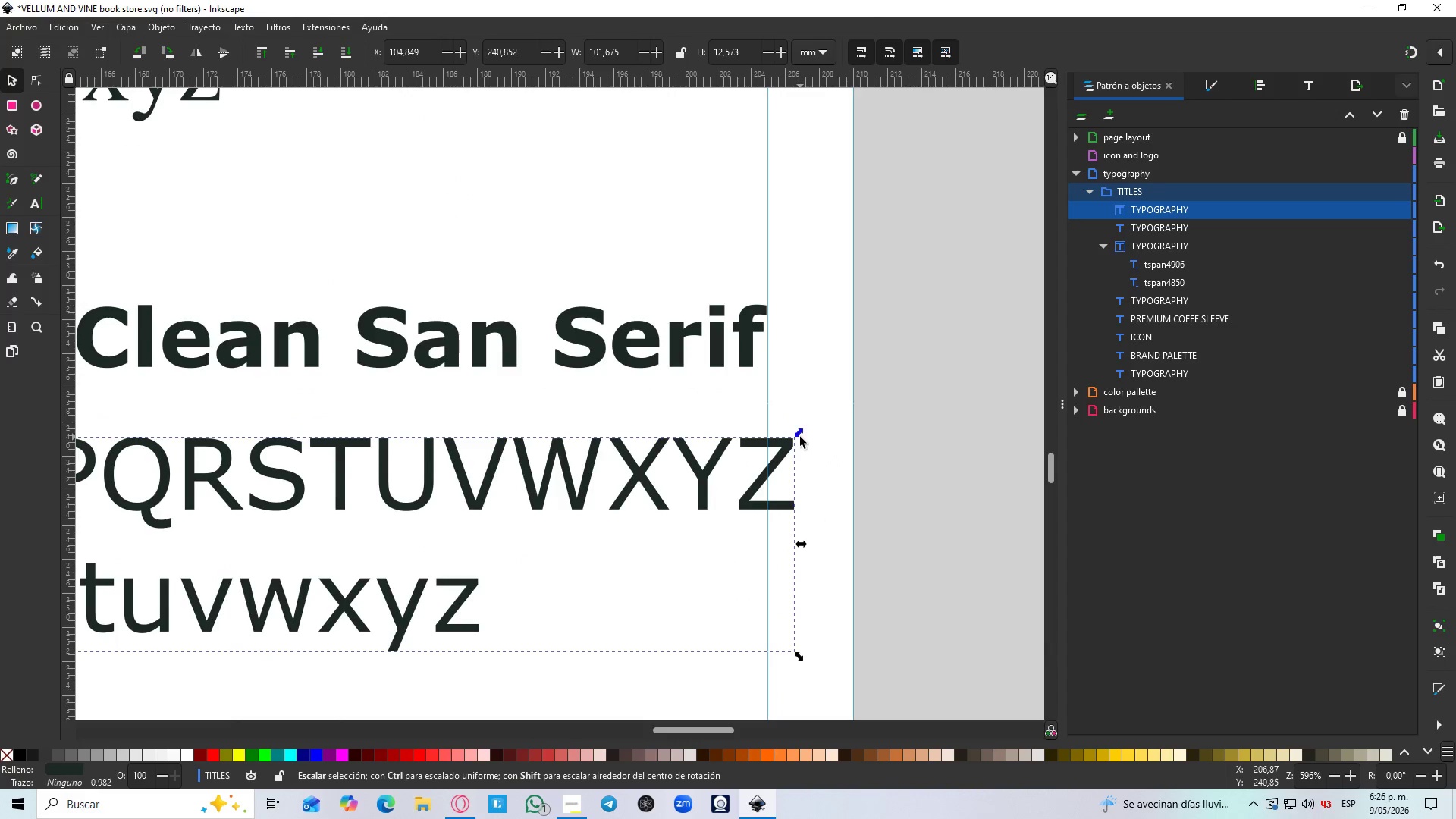 
left_click_drag(start_coordinate=[799, 436], to_coordinate=[809, 440])
 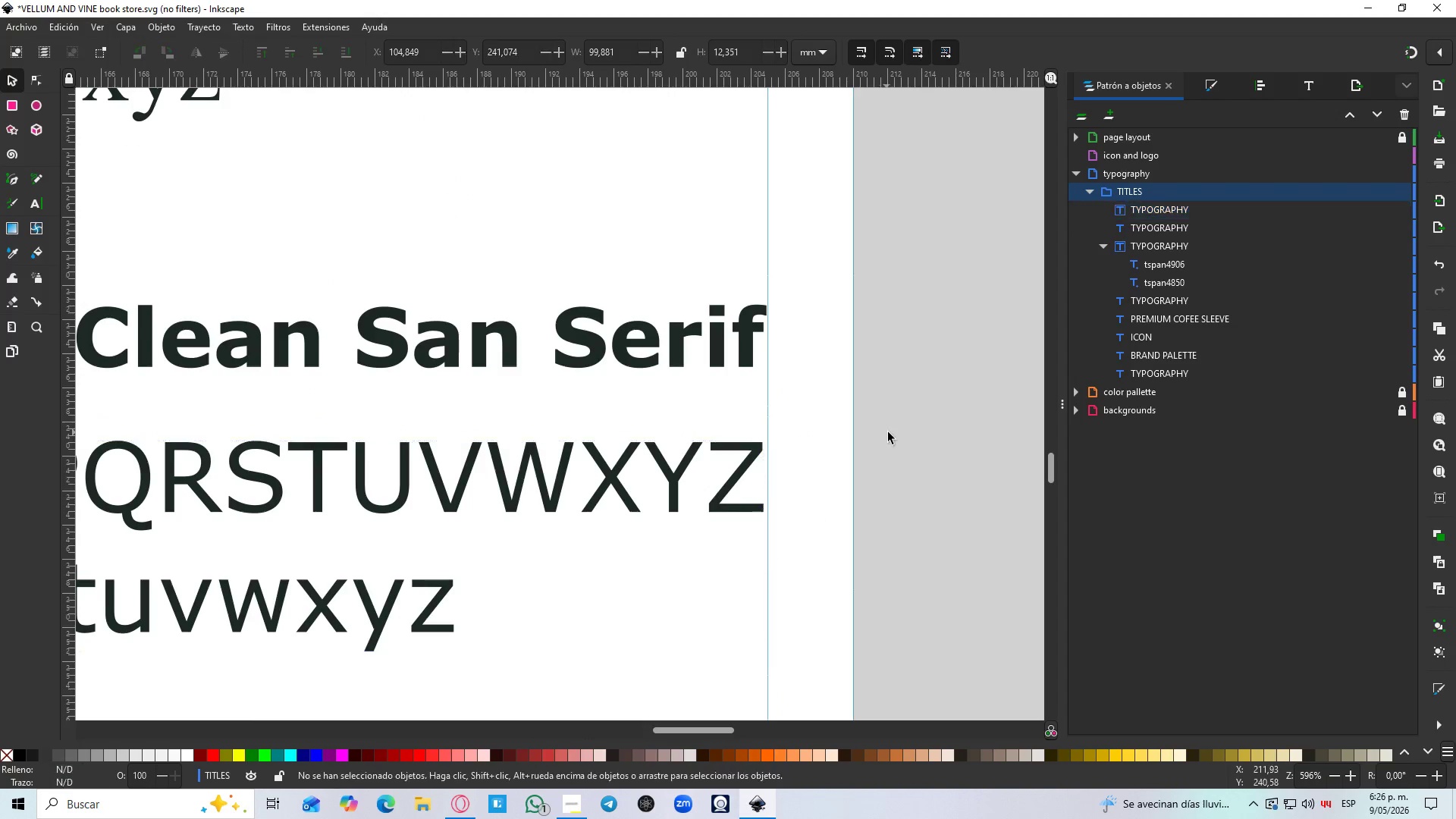 
hold_key(key=ControlLeft, duration=1.5)
 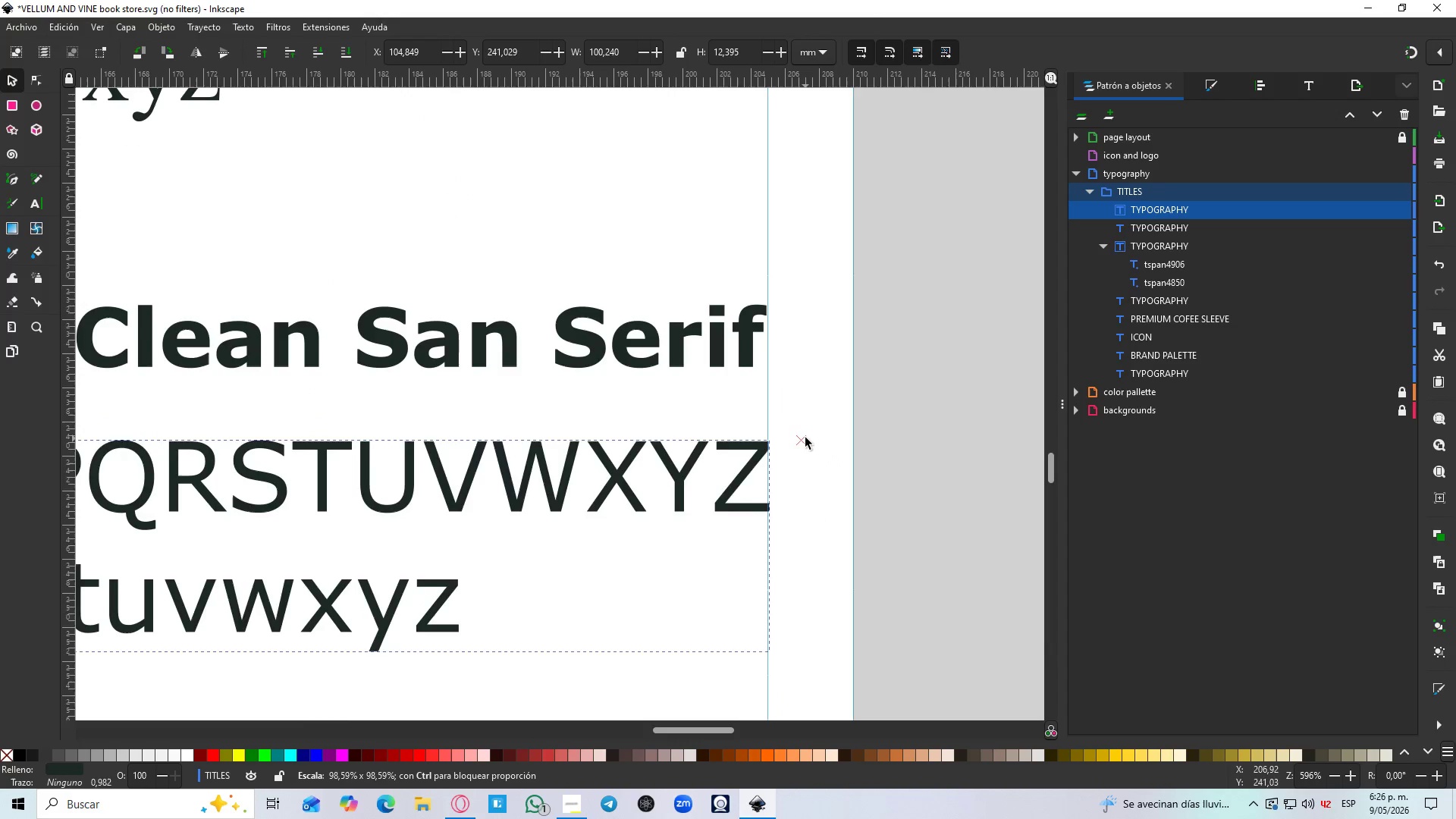 
hold_key(key=ControlLeft, duration=1.5)
 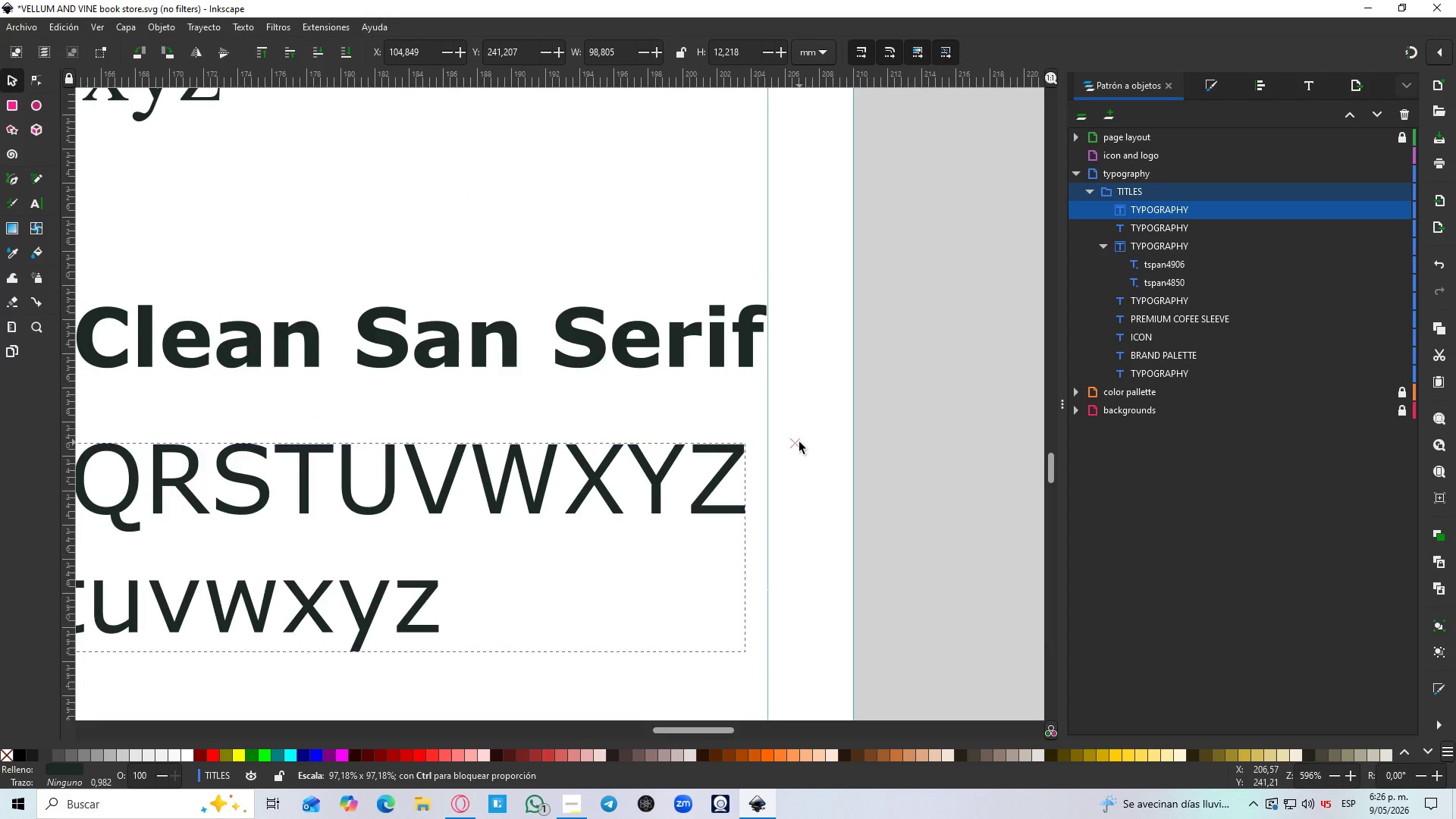 
hold_key(key=ControlLeft, duration=1.51)
 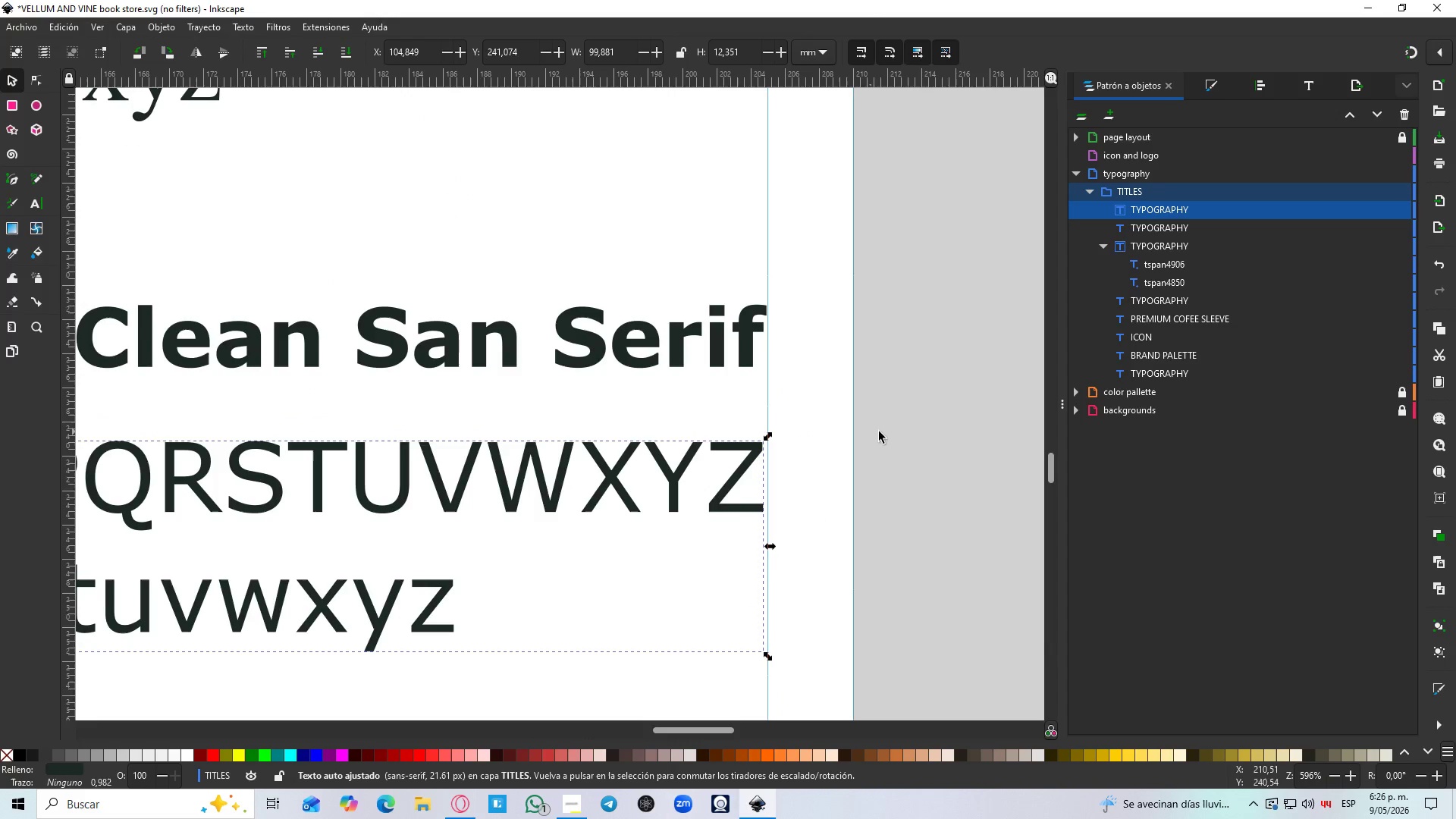 
hold_key(key=ControlLeft, duration=0.39)
 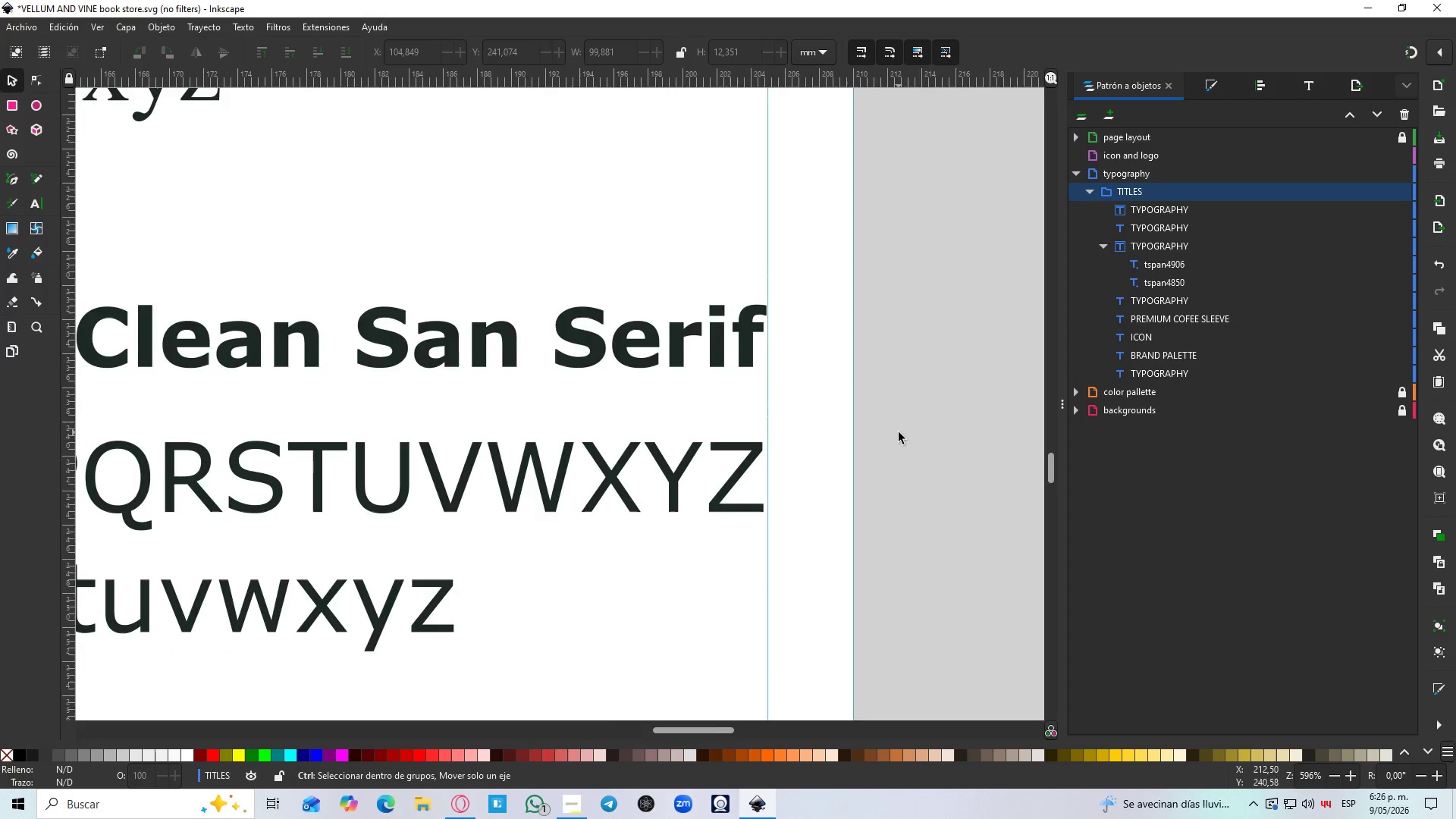 
hold_key(key=ControlLeft, duration=1.5)
left_click([881, 432])
 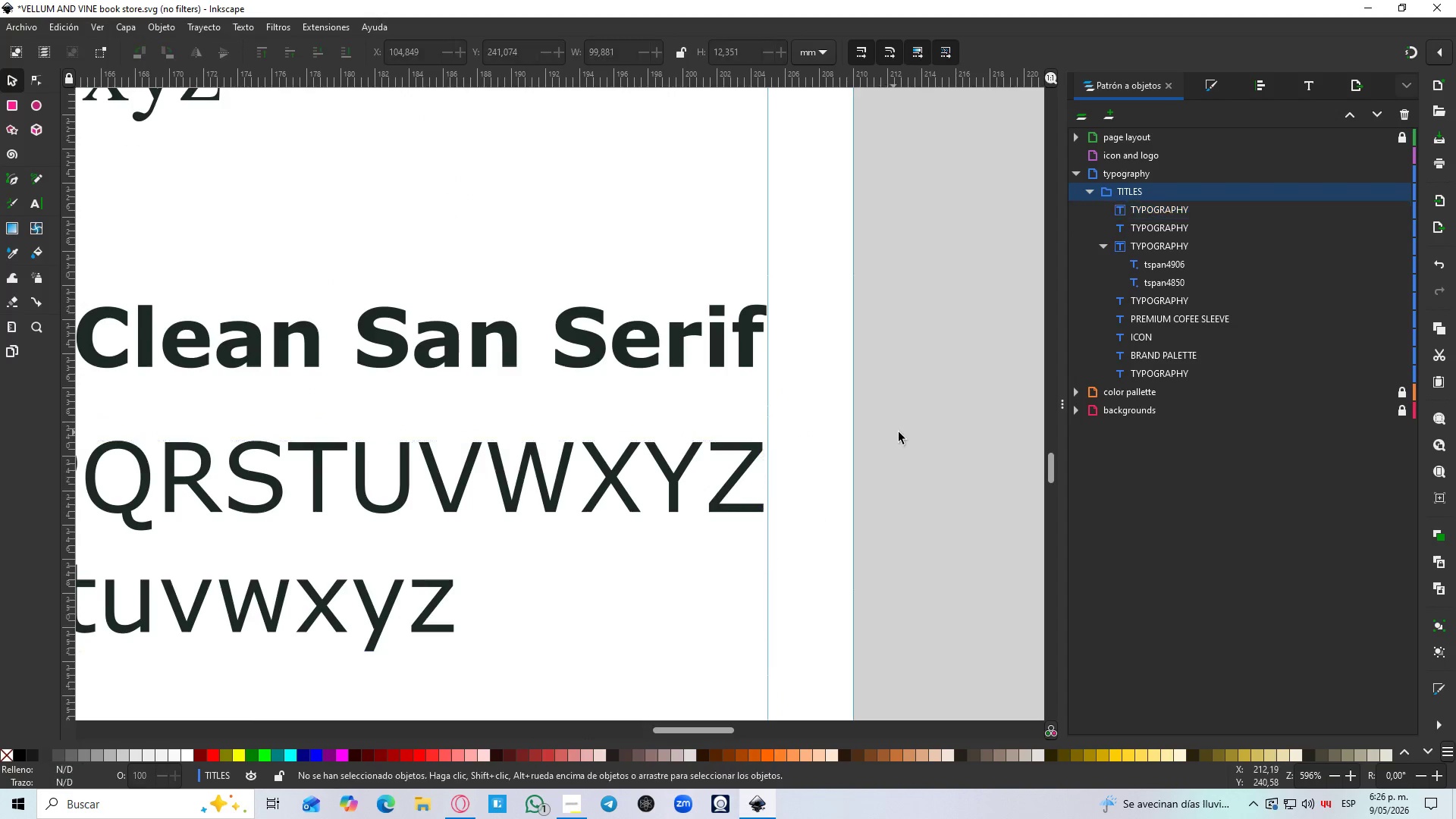 
hold_key(key=ControlLeft, duration=1.5)
 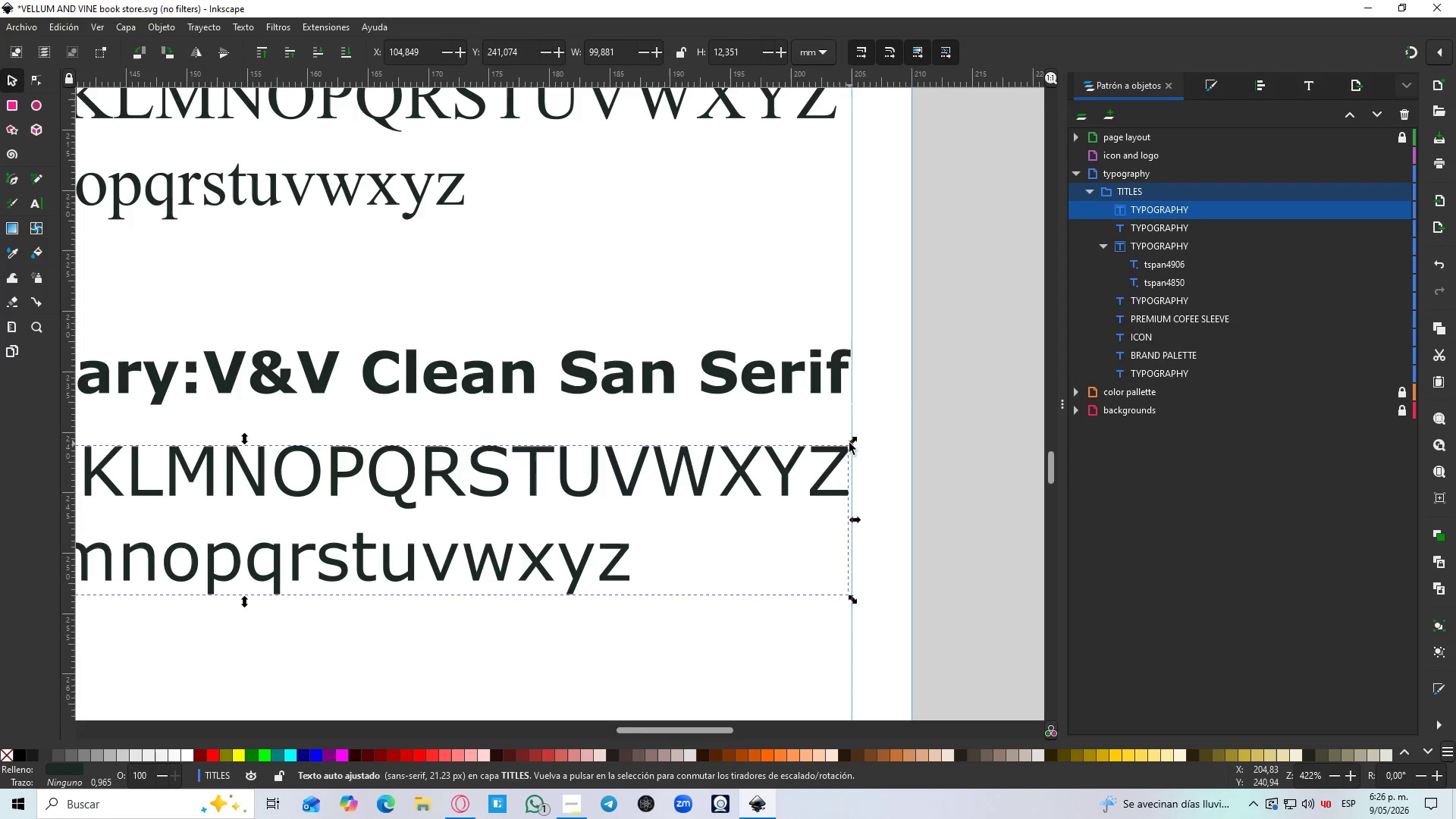 
scroll: coordinate [899, 432], scroll_direction: down, amount: 5.0
 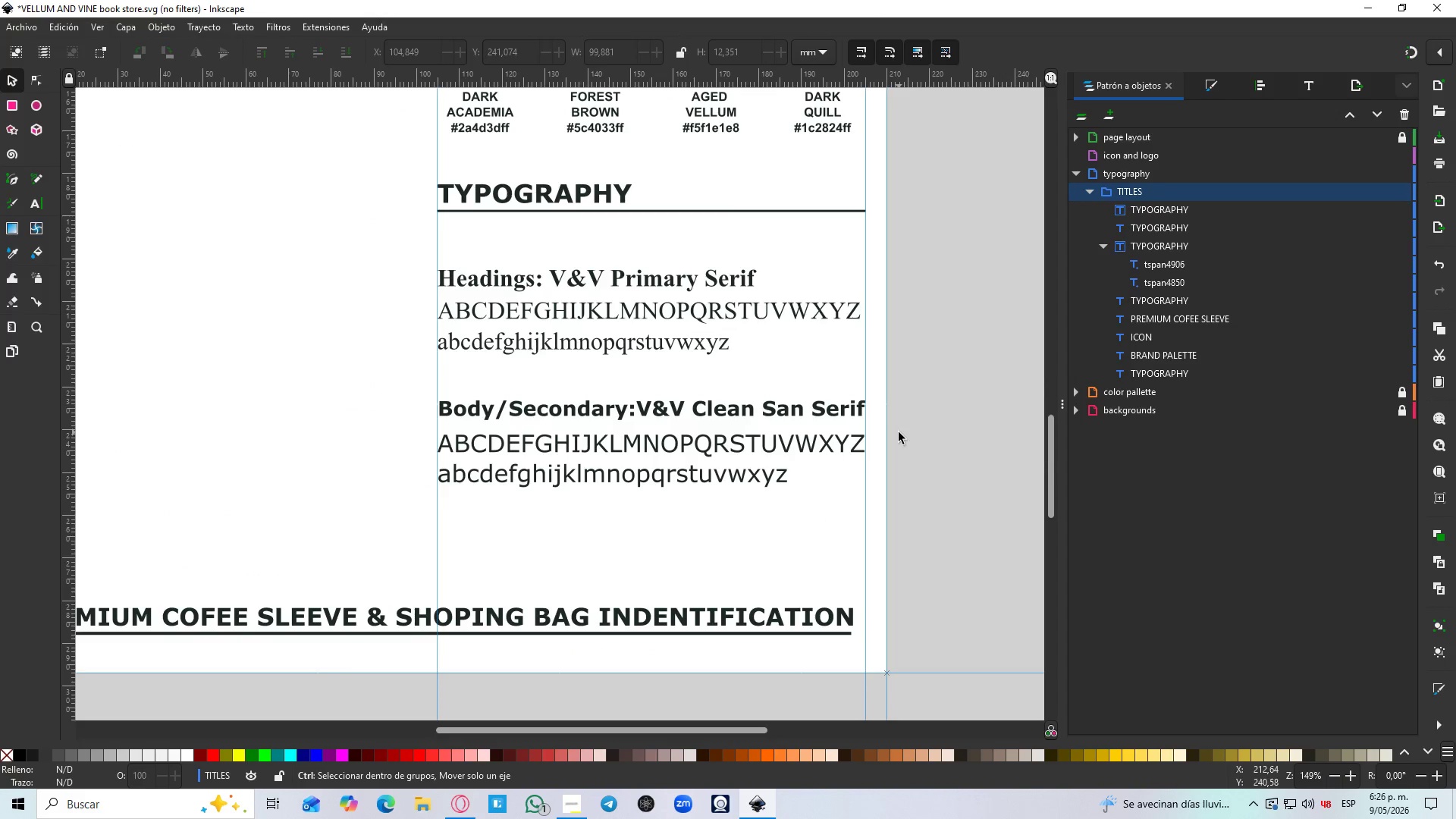 
scroll: coordinate [880, 424], scroll_direction: up, amount: 2.0
 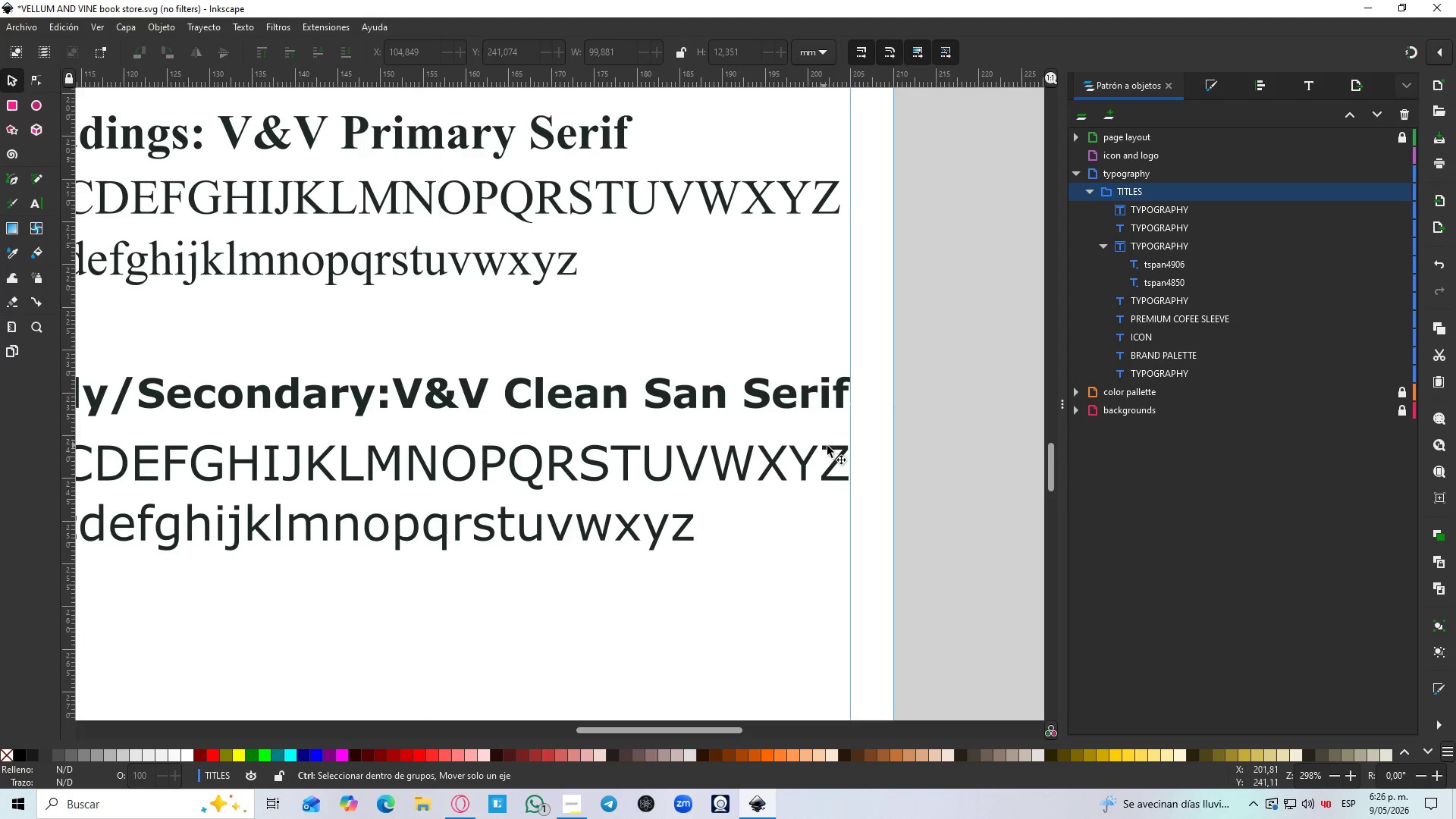 
left_click([833, 446])
 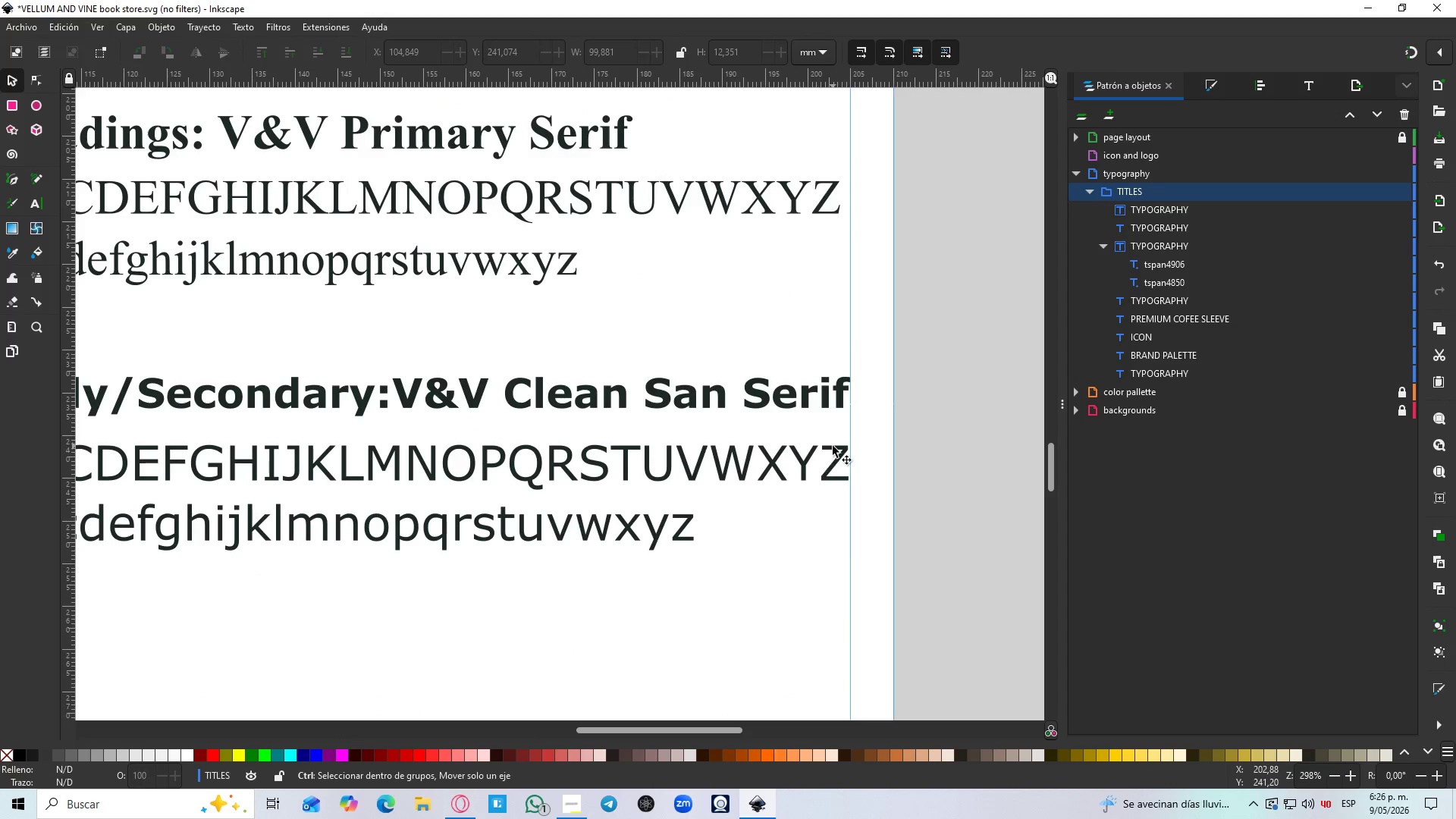 
hold_key(key=ControlLeft, duration=1.5)
scroll: coordinate [849, 444], scroll_direction: up, amount: 1.0
 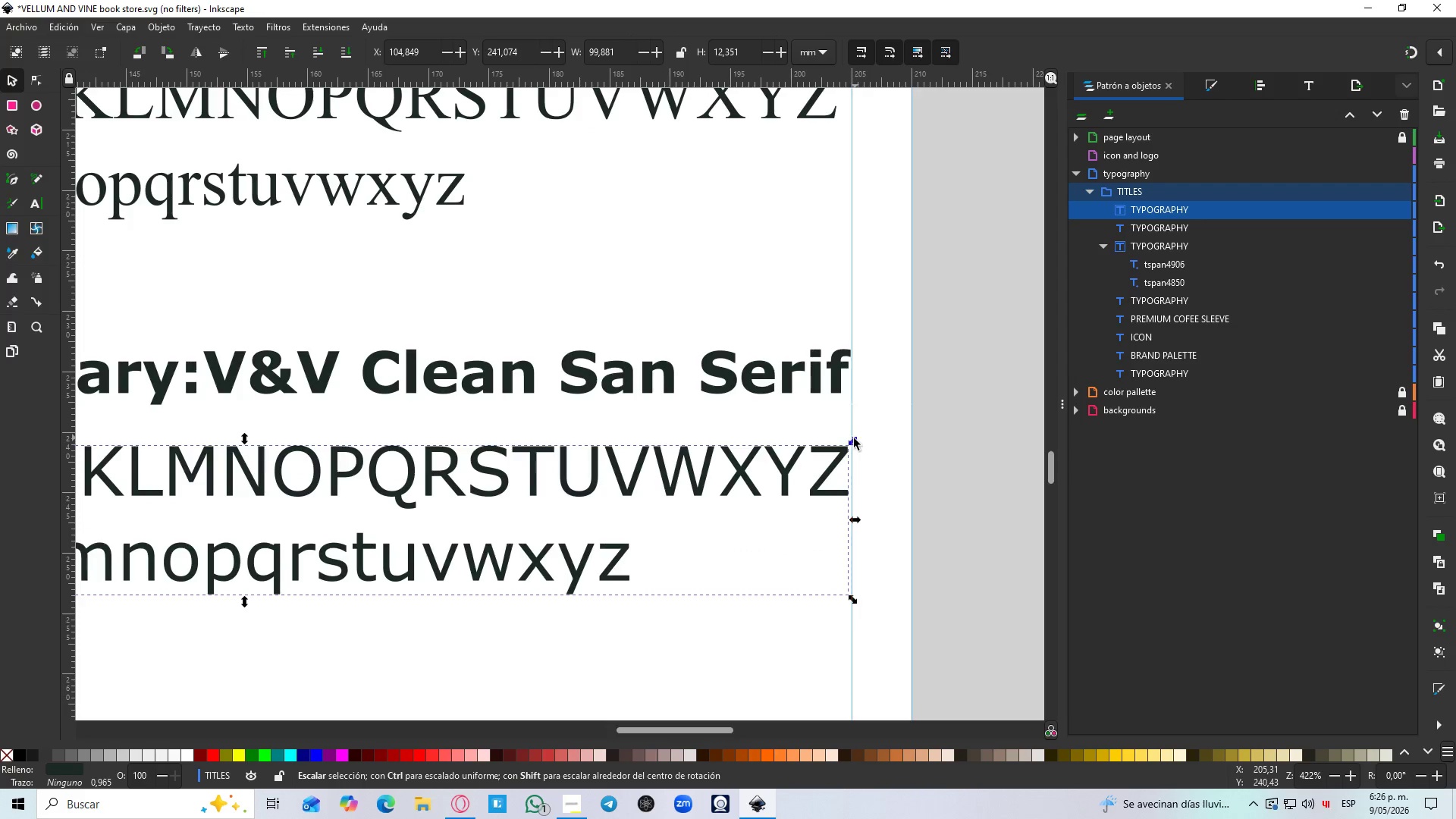 
hold_key(key=ControlLeft, duration=0.8)
 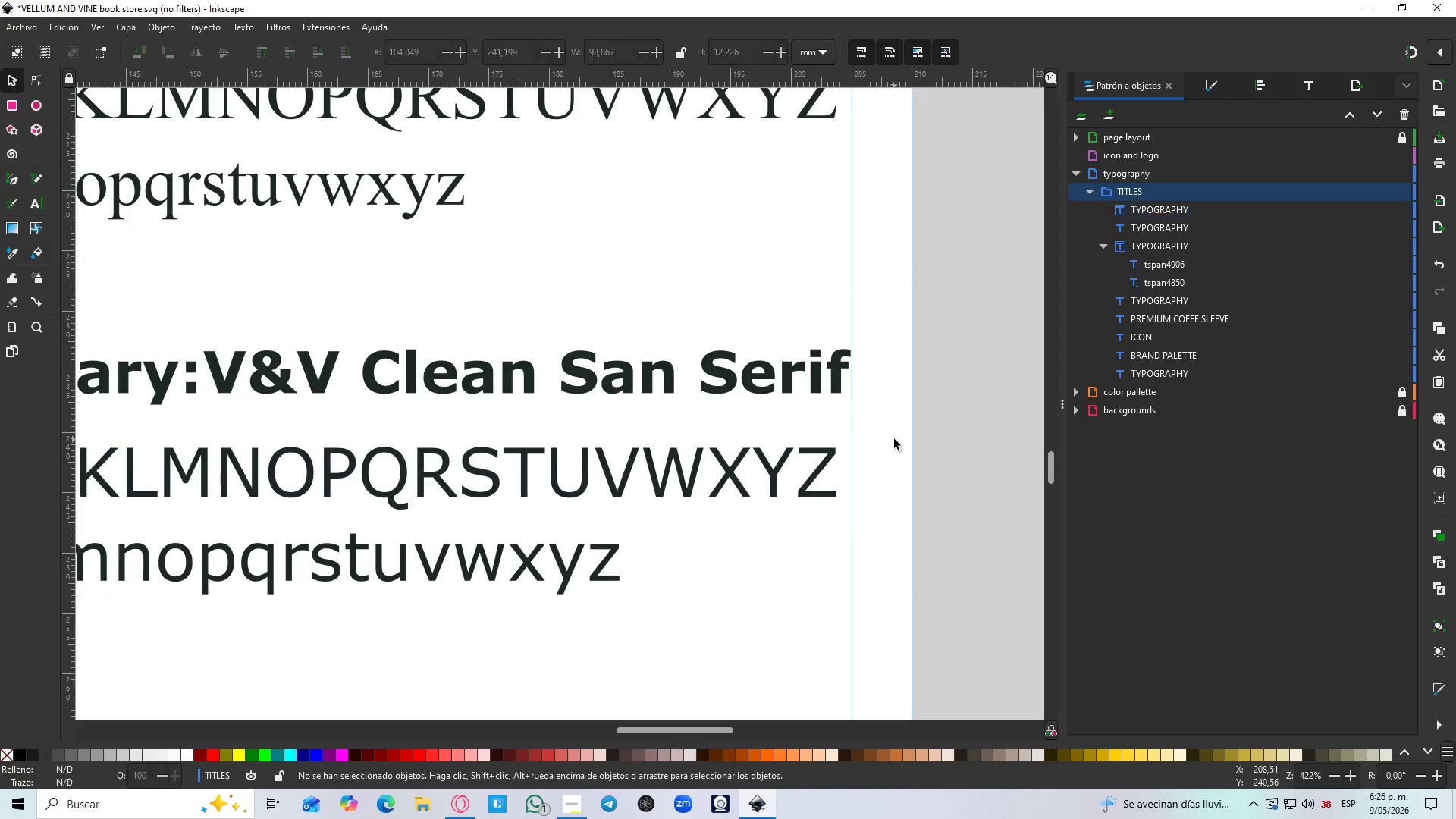 
hold_key(key=ControlLeft, duration=1.34)
scroll: coordinate [891, 454], scroll_direction: down, amount: 6.0
 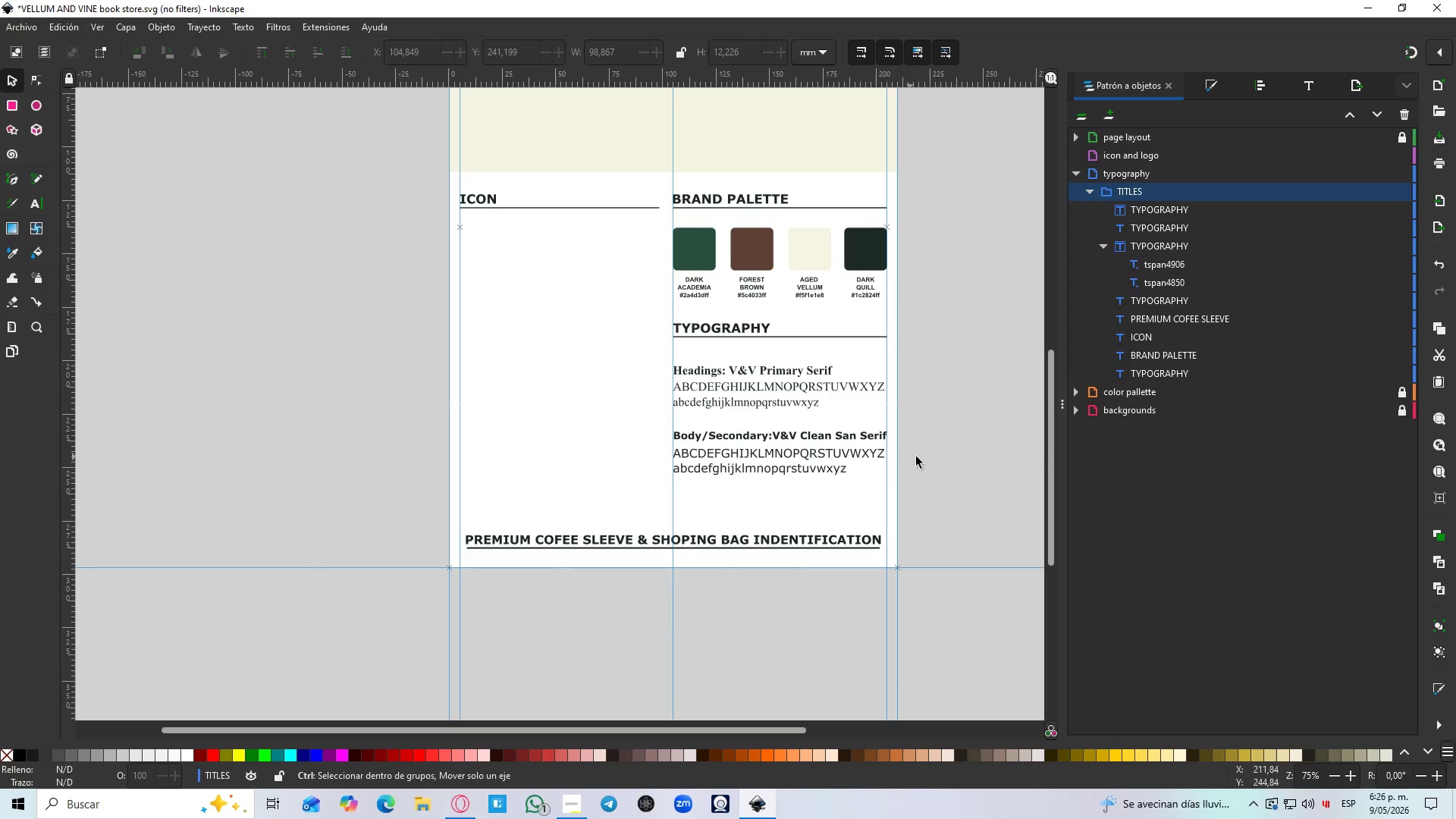 
left_click([930, 458])
 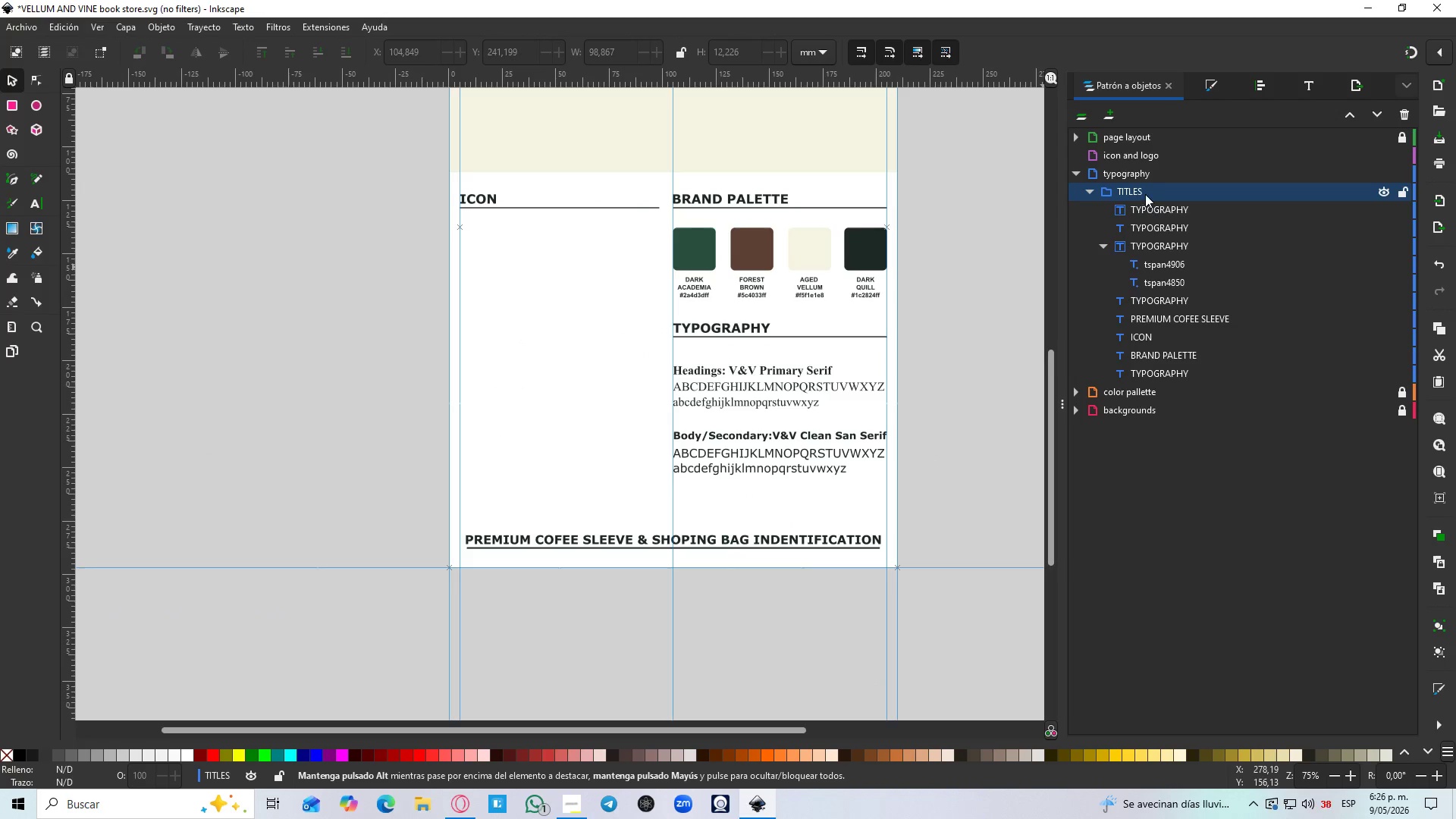 
left_click([1143, 189])
 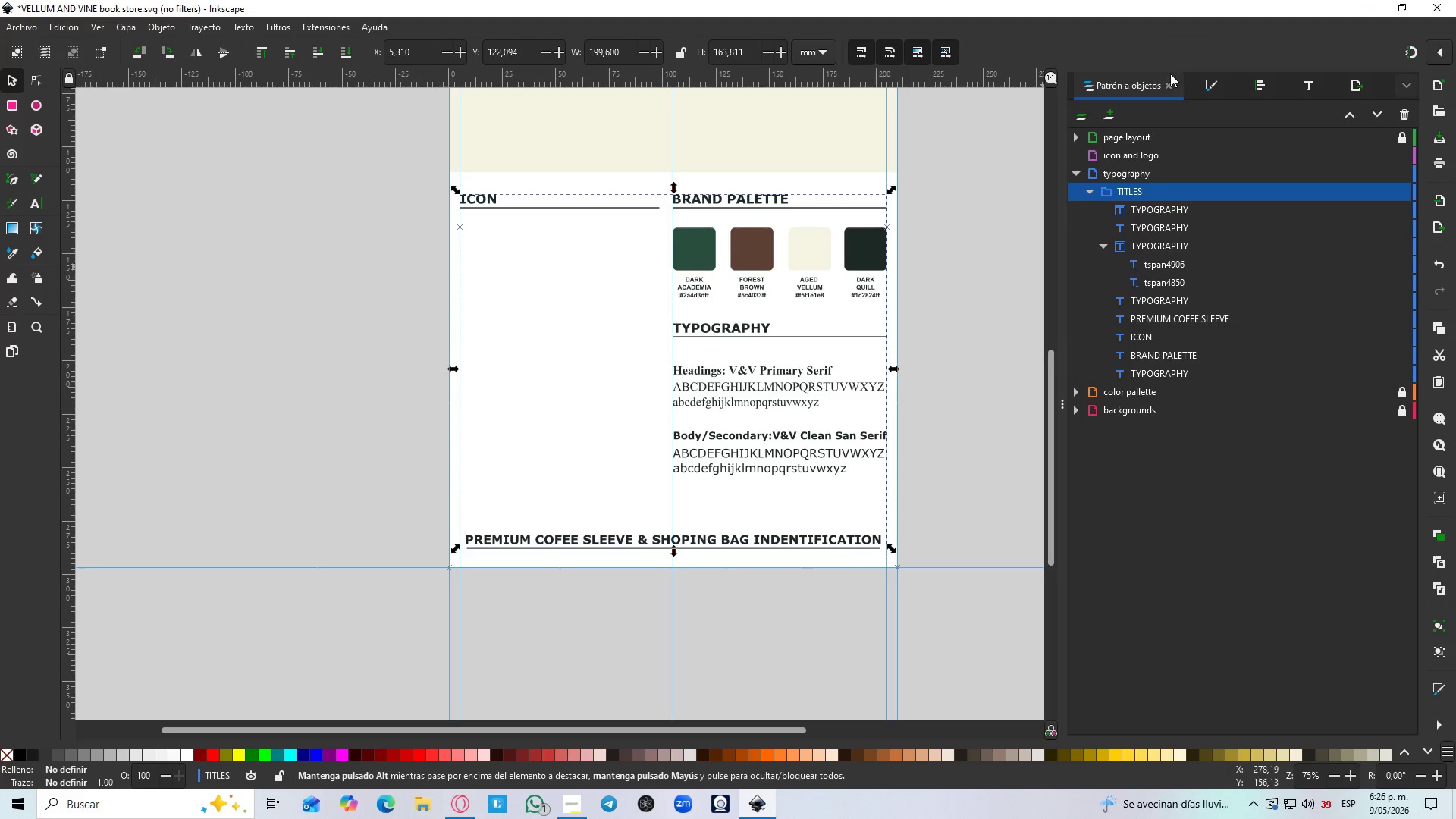 
left_click([1132, 206])
 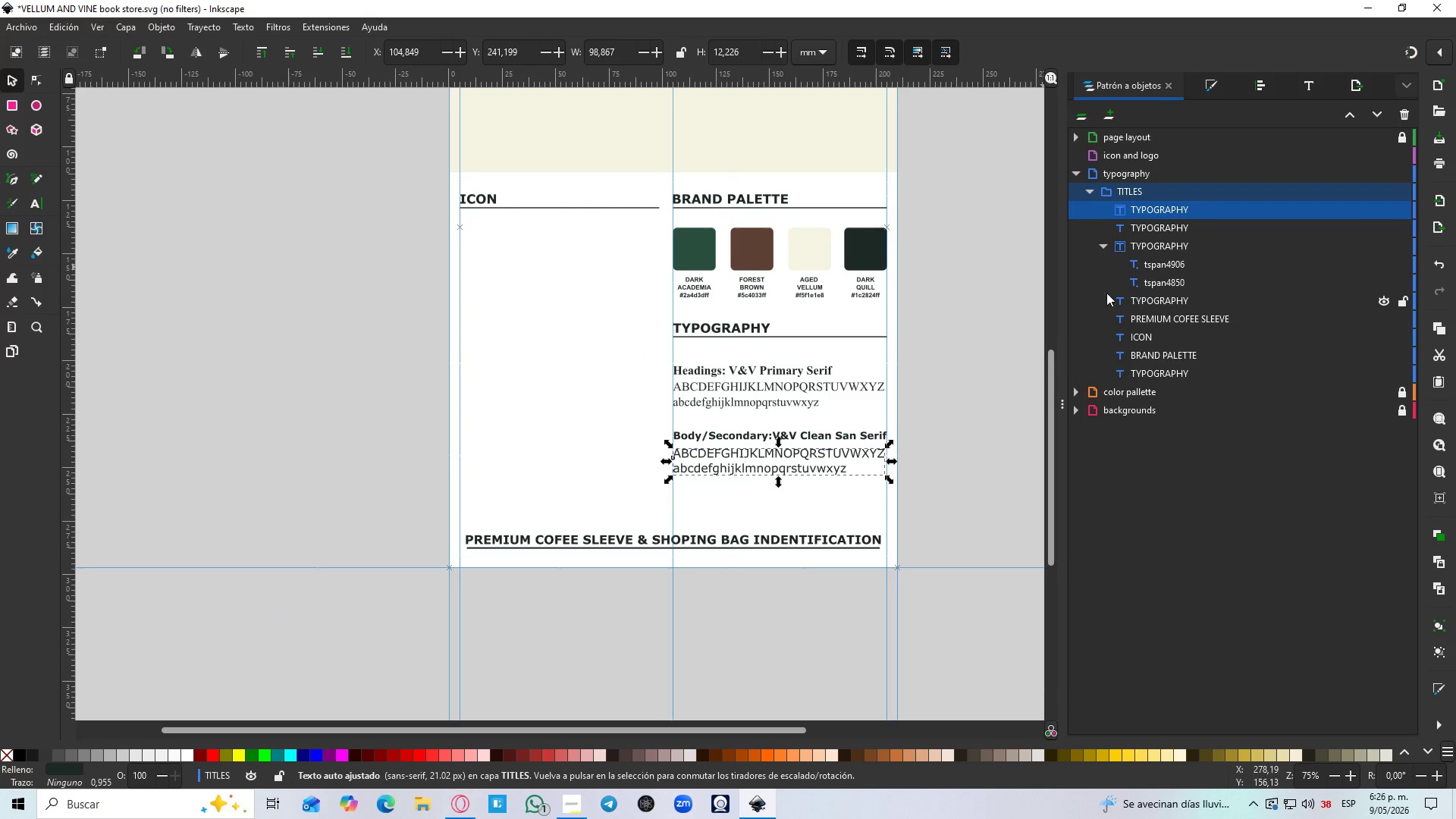 
hold_key(key=ShiftLeft, duration=1.5)
left_click([729, 400])
 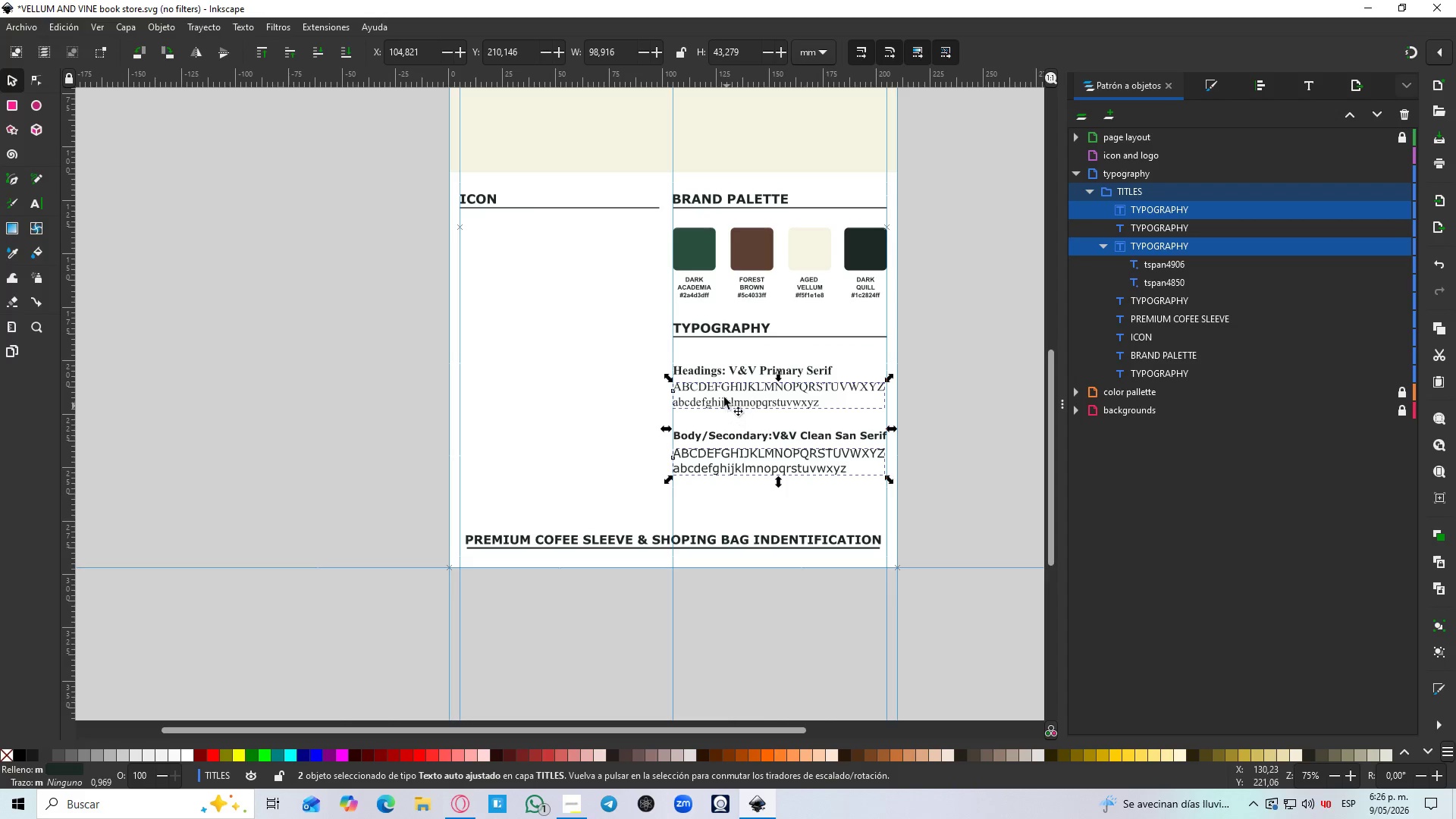 
left_click([708, 369])
 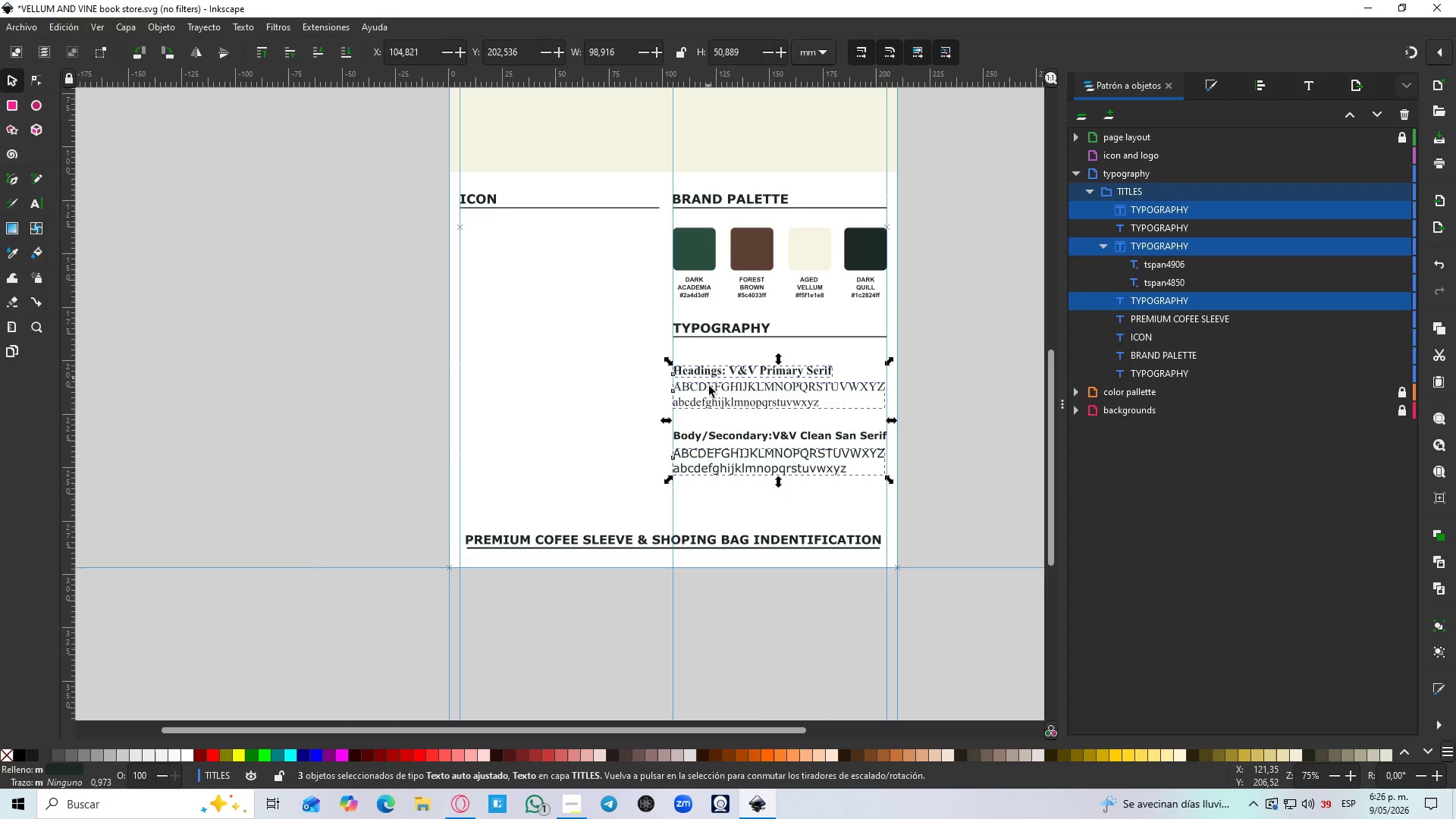 
hold_key(key=ShiftLeft, duration=1.33)
 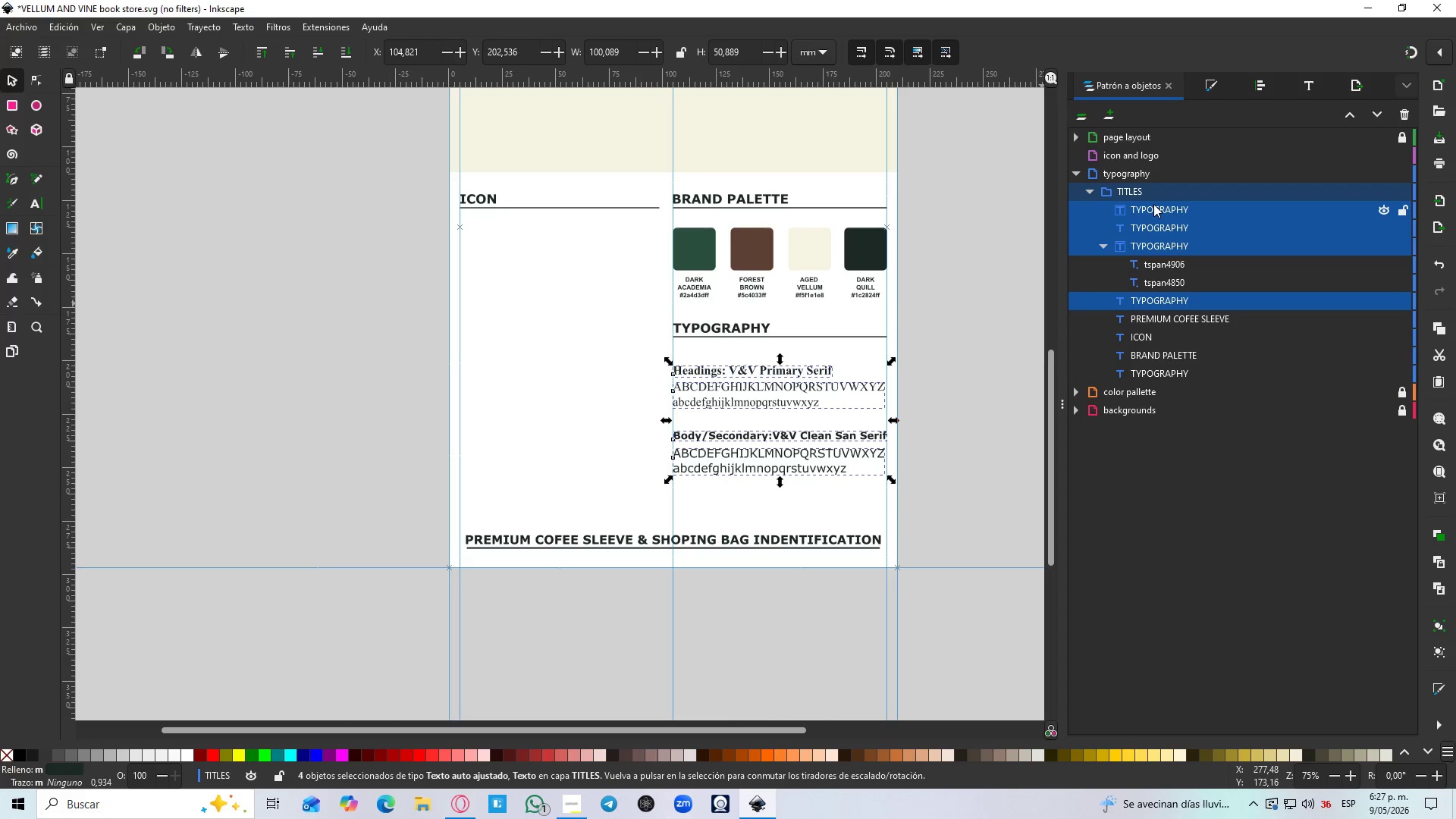 
wait(7.72)
 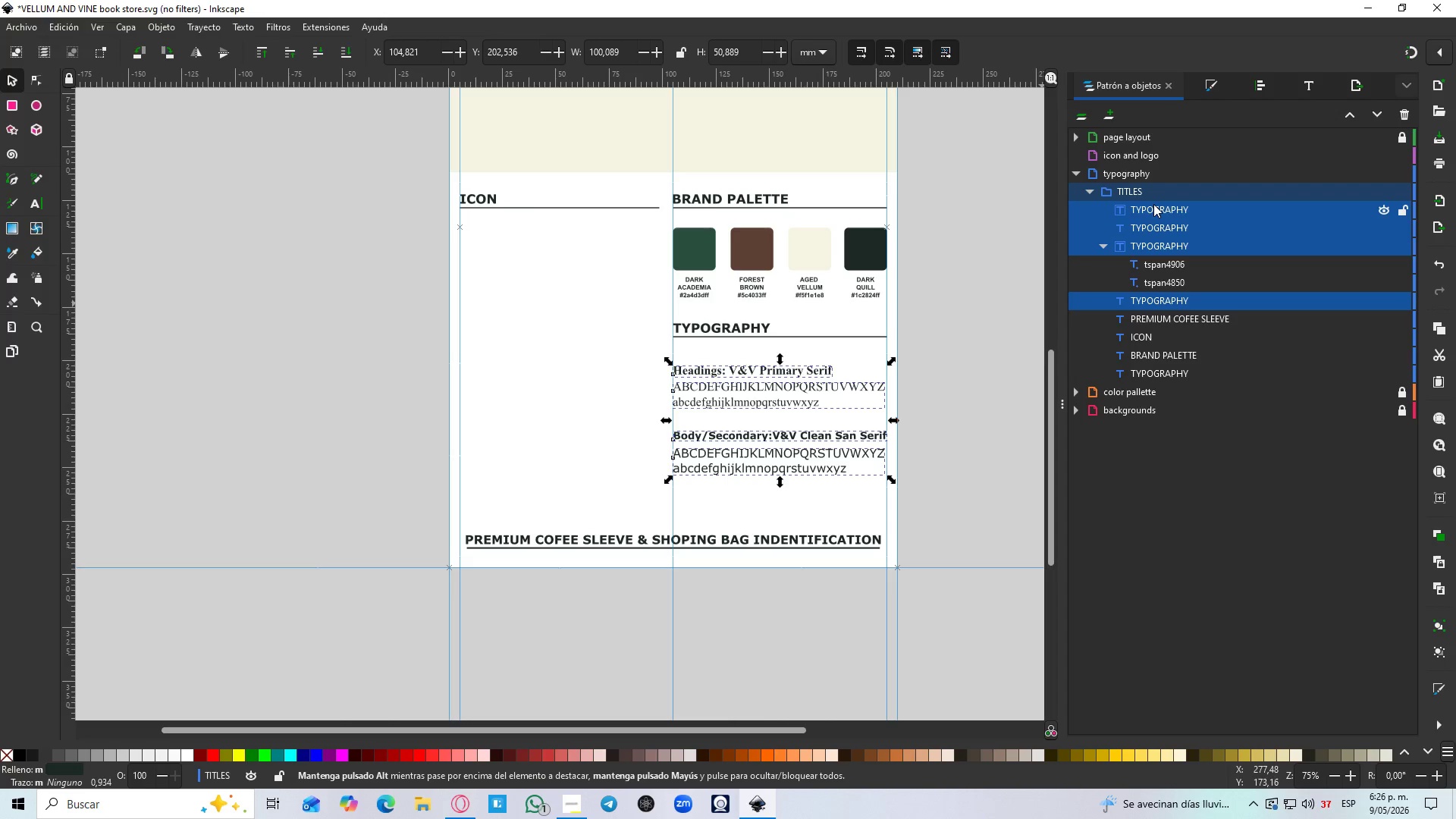 
left_click_drag(start_coordinate=[1153, 205], to_coordinate=[1176, 186])
 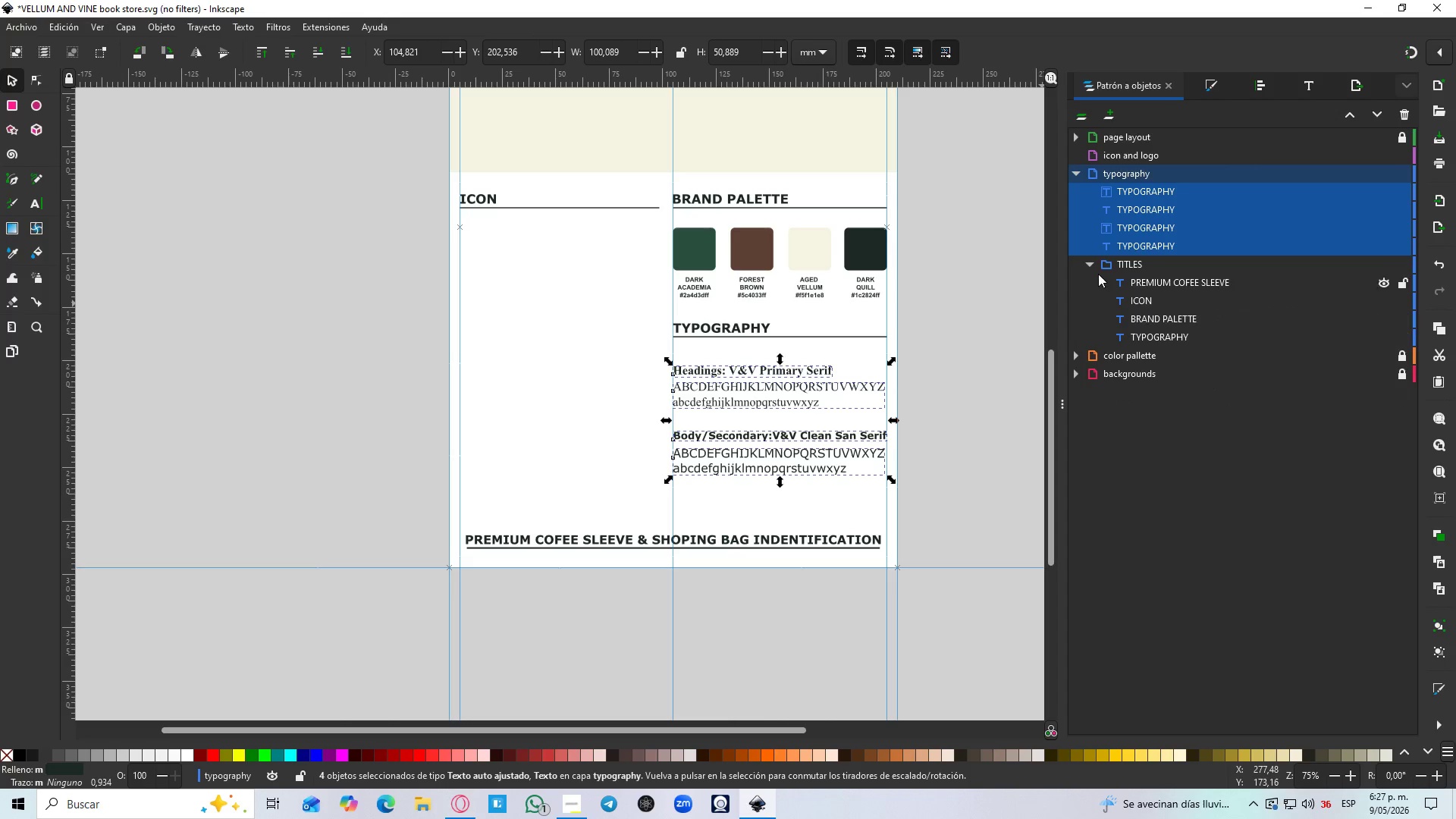 
left_click([1087, 266])
 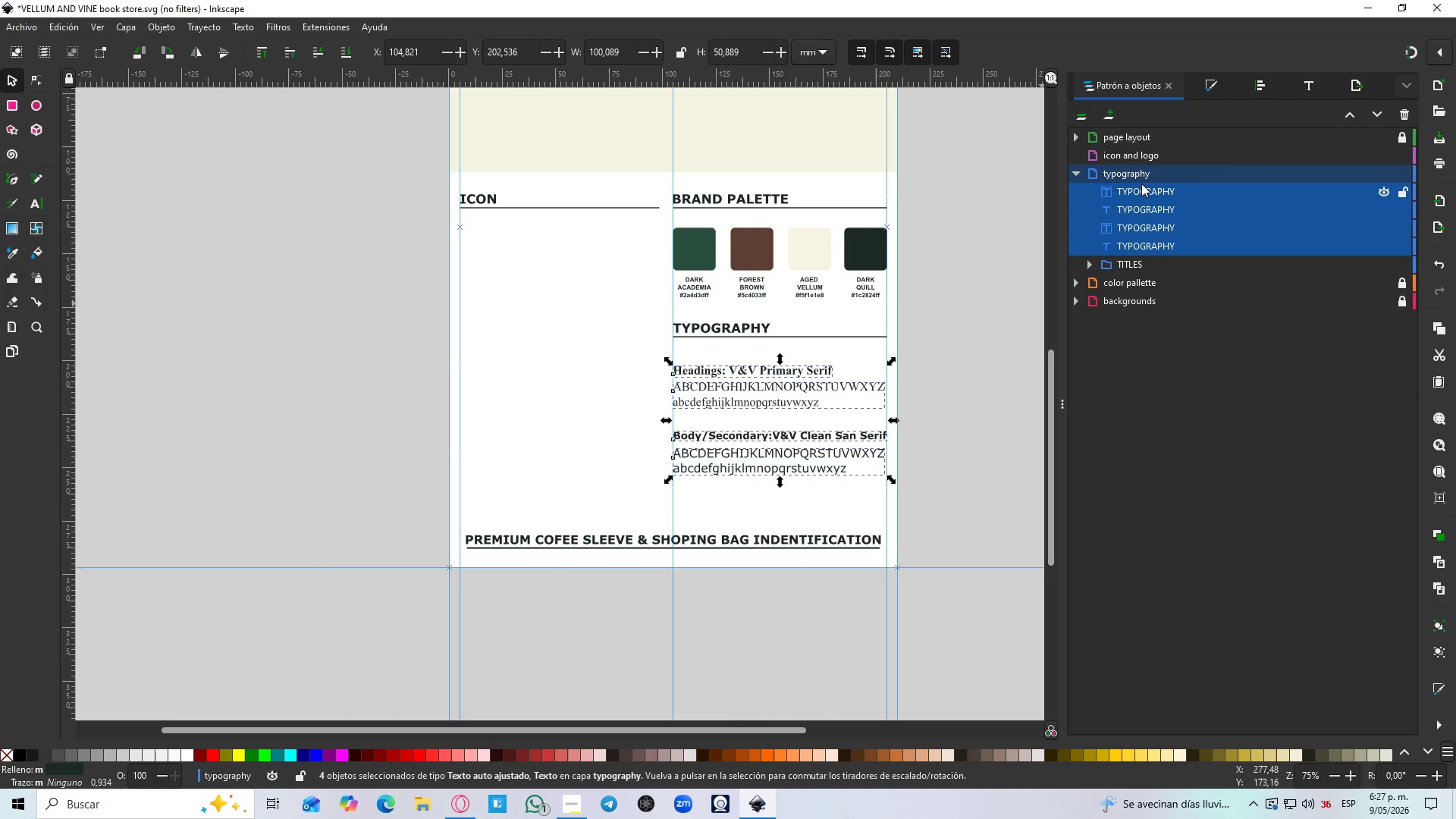 
left_click([1141, 196])
 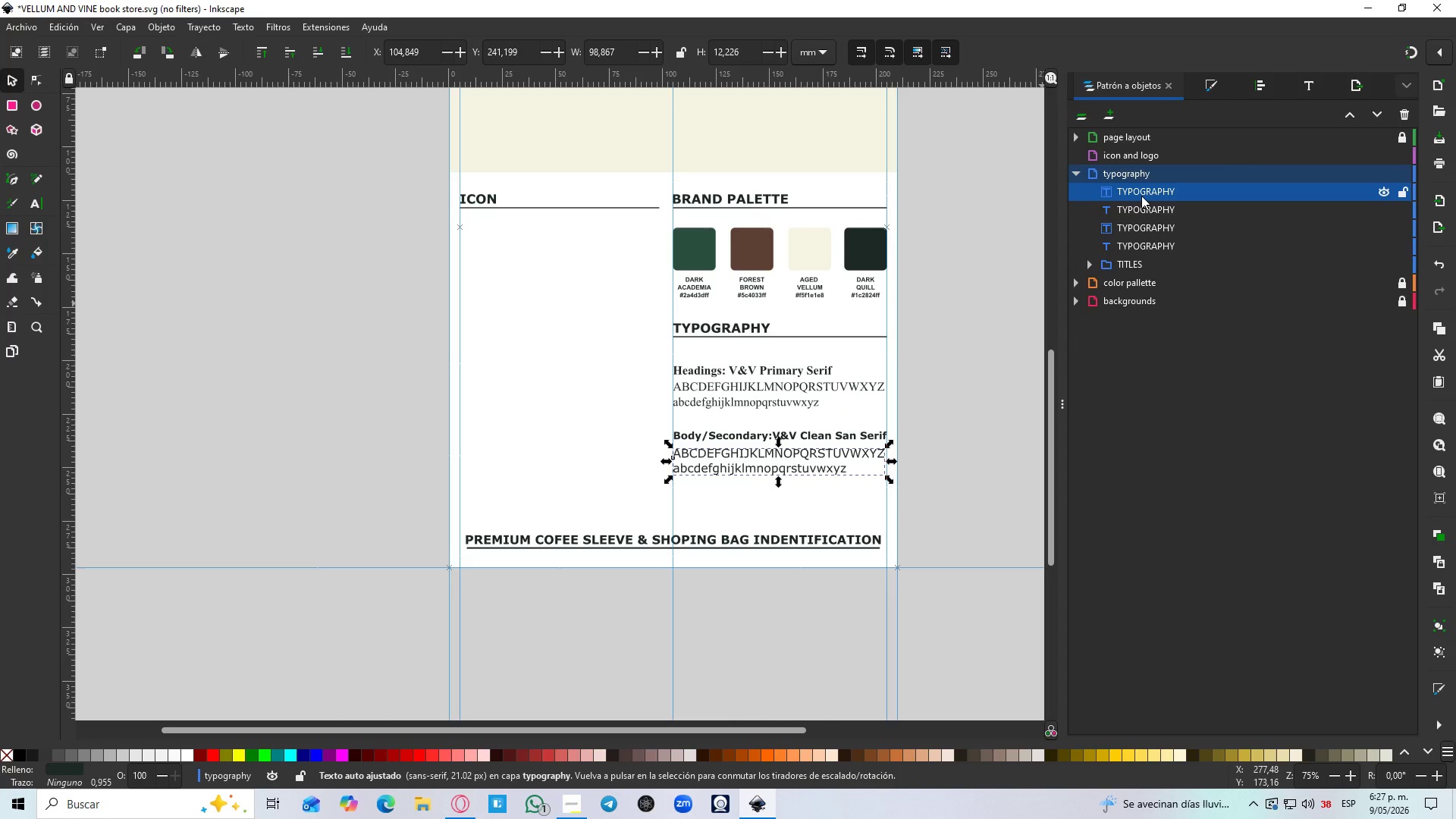 
left_click_drag(start_coordinate=[1142, 196], to_coordinate=[1146, 196])
 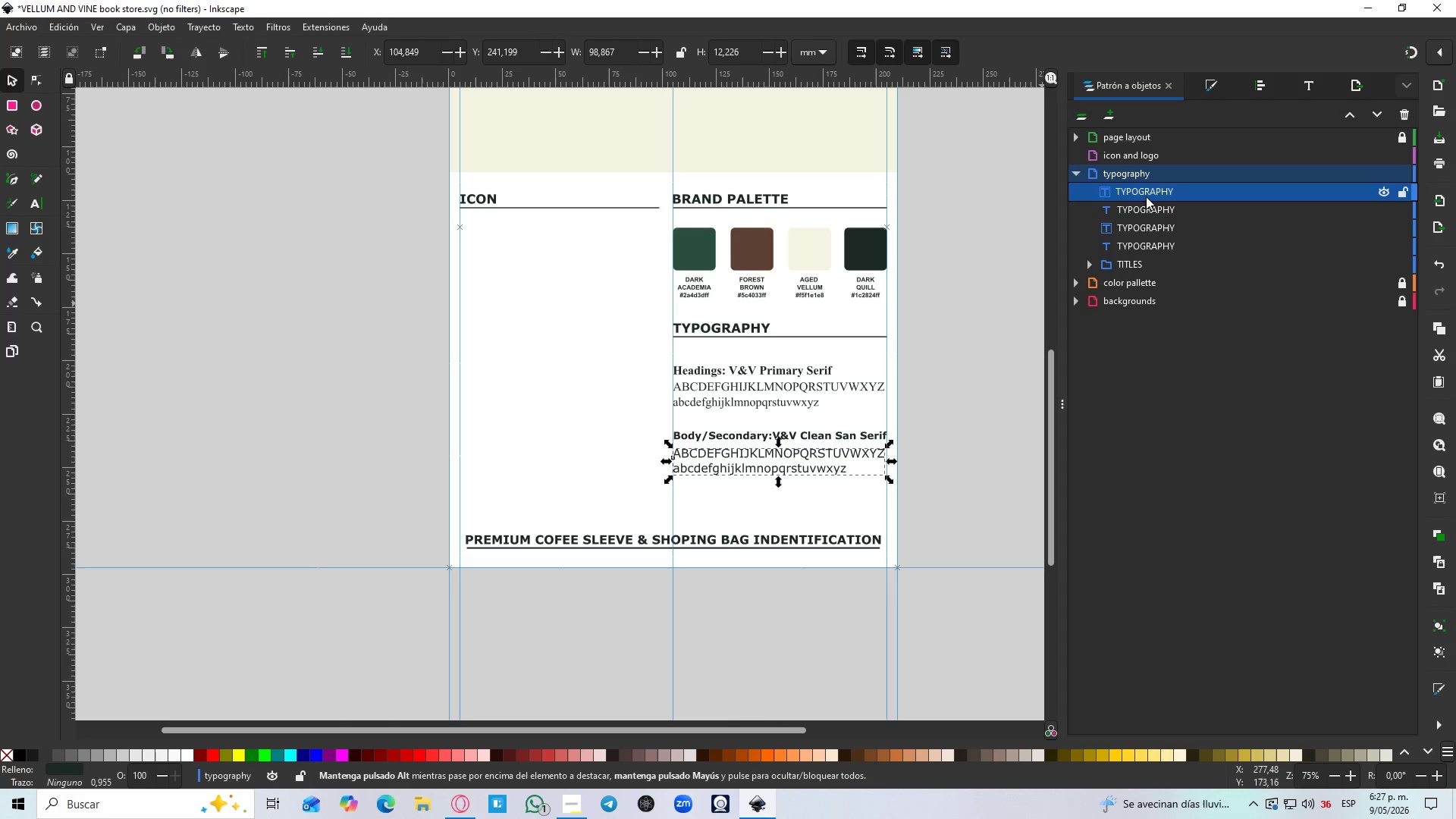 
double_click([1146, 196])
 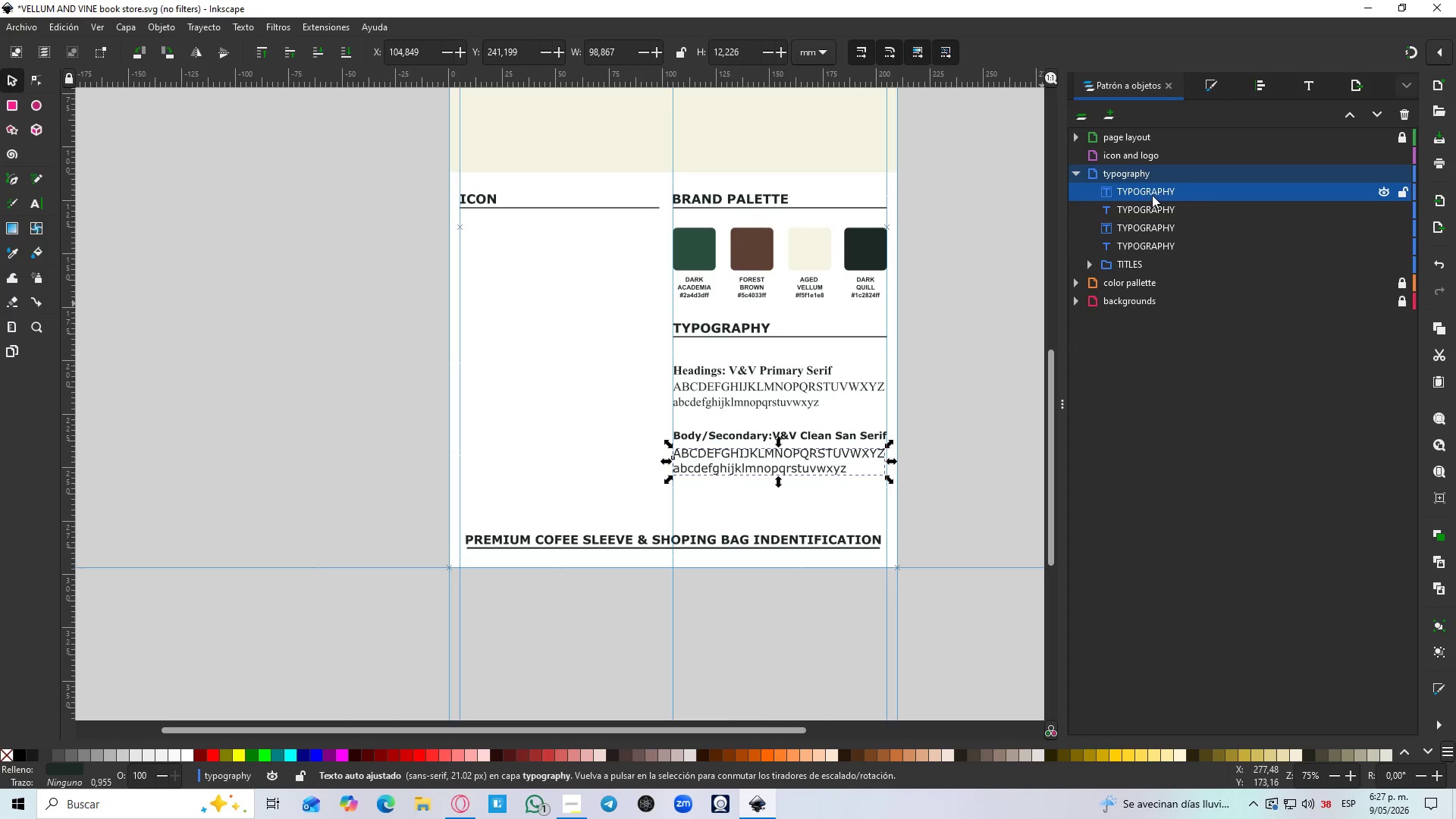 
double_click([1152, 195])
 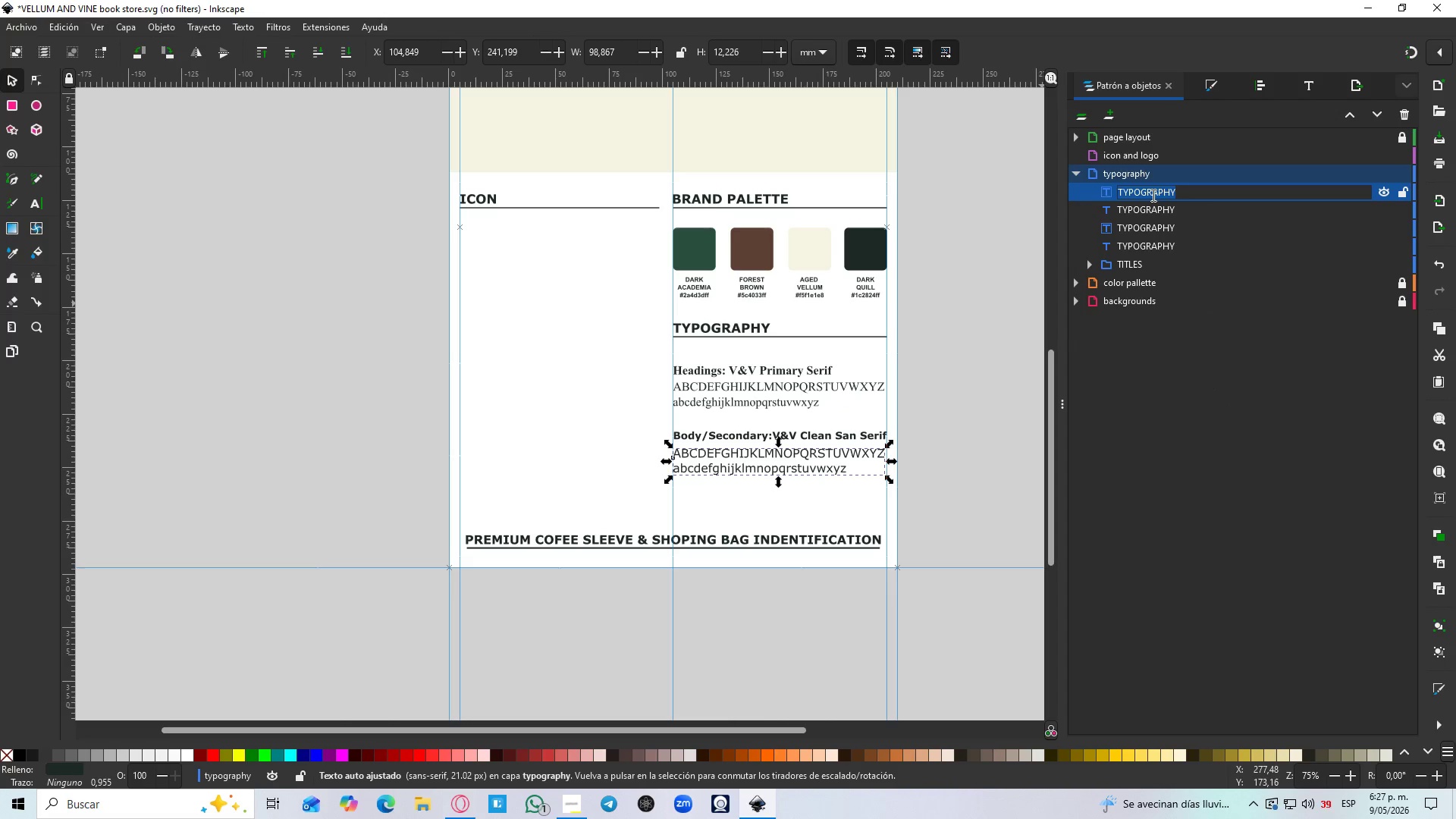 
type(san)
key(Backspace)
key(Backspace)
key(Backspace)
type(SAN SRIF ABC MAYUS)
 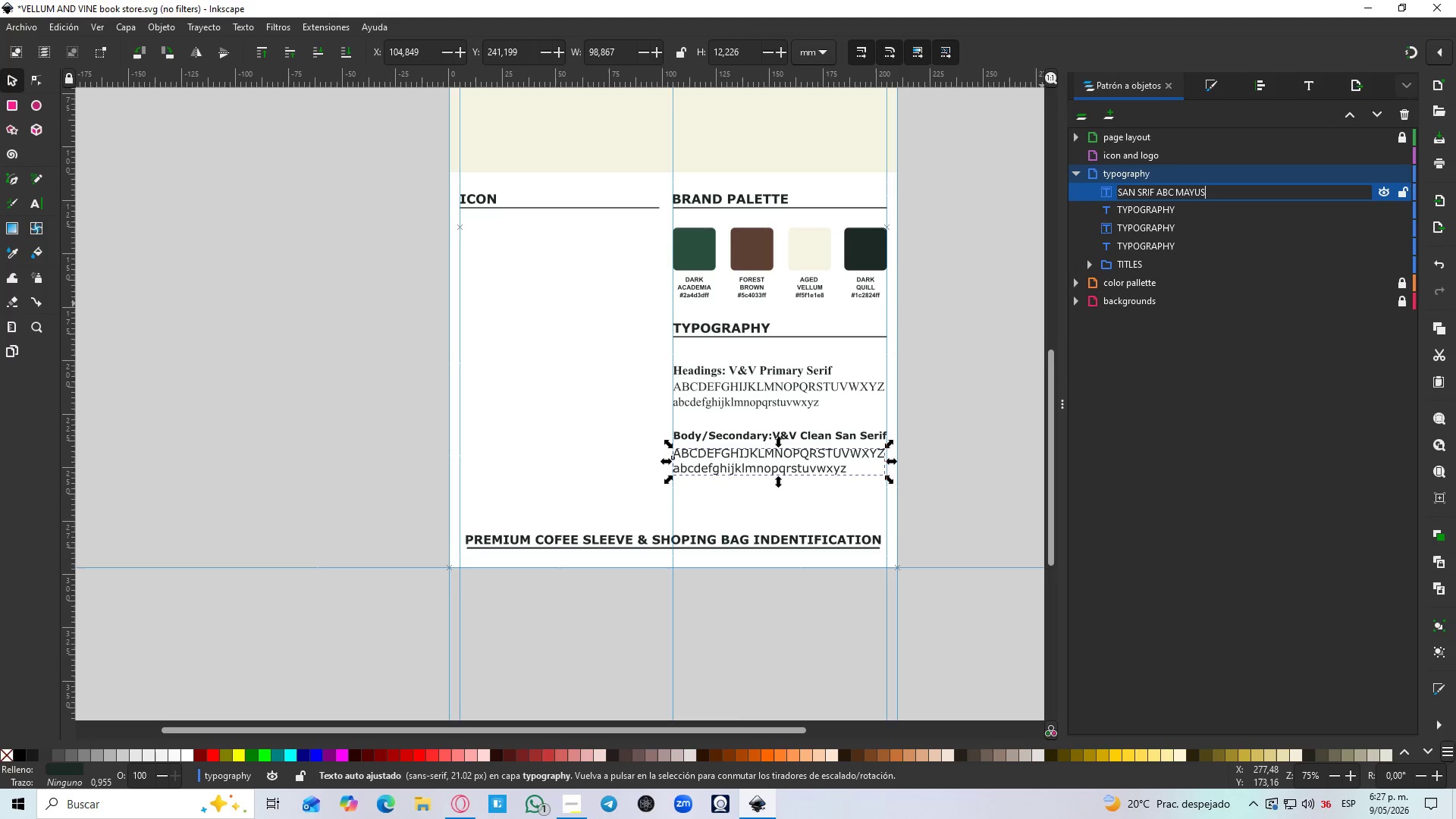 
key(Enter)
 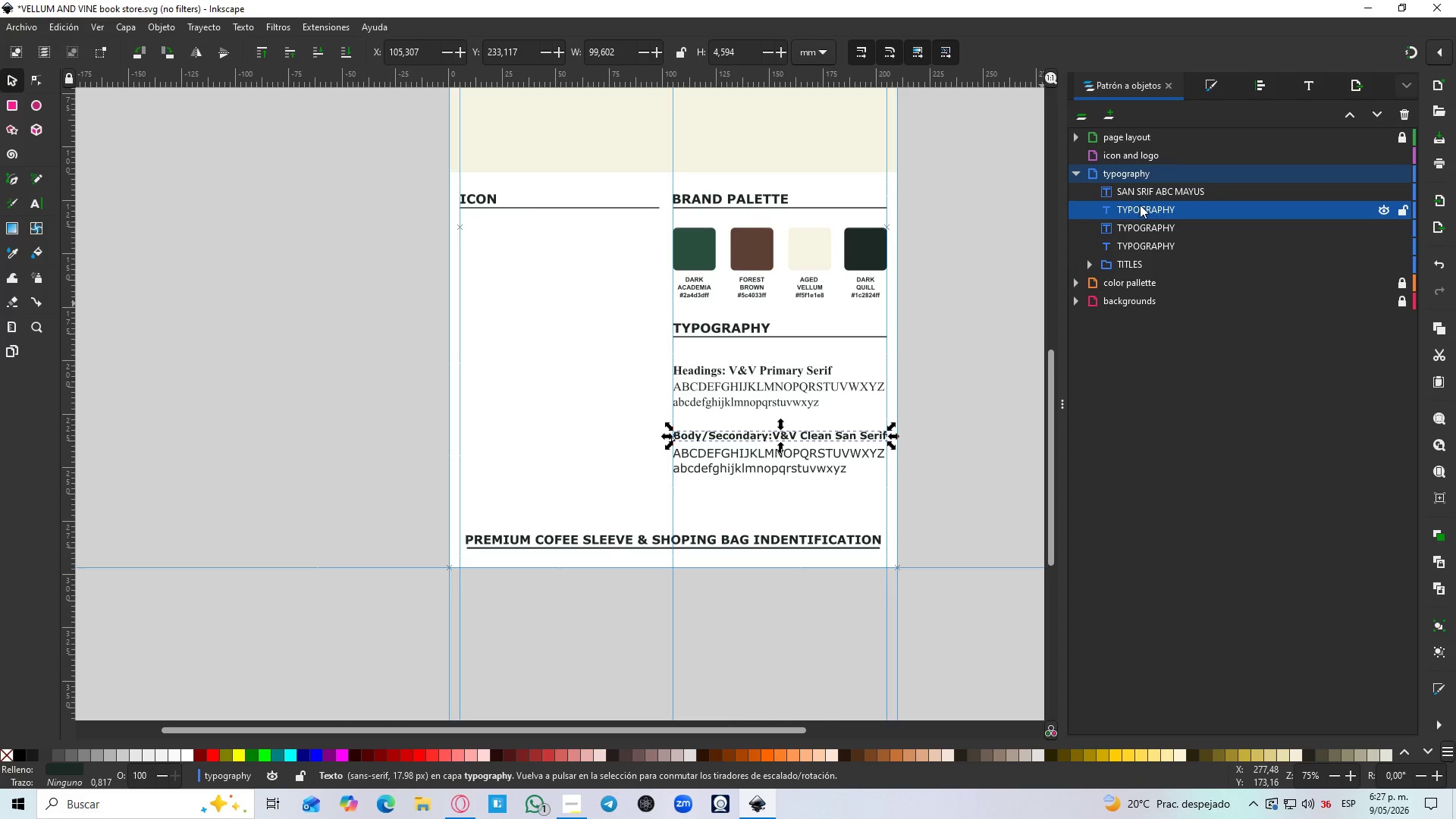 
double_click([1140, 205])
 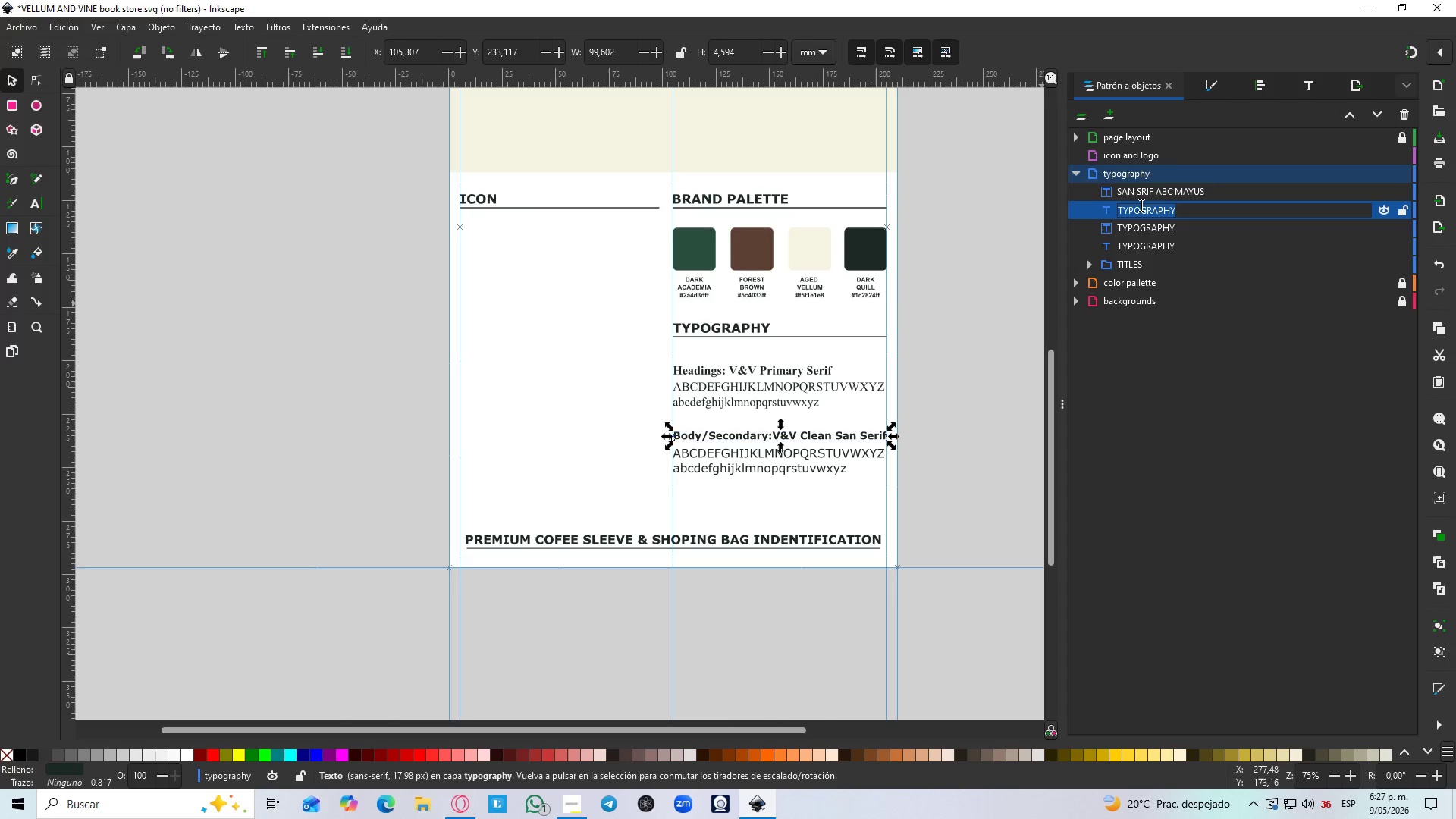 
type(SANS)
key(Backspace)
type( SERIF SUBTITLE)
 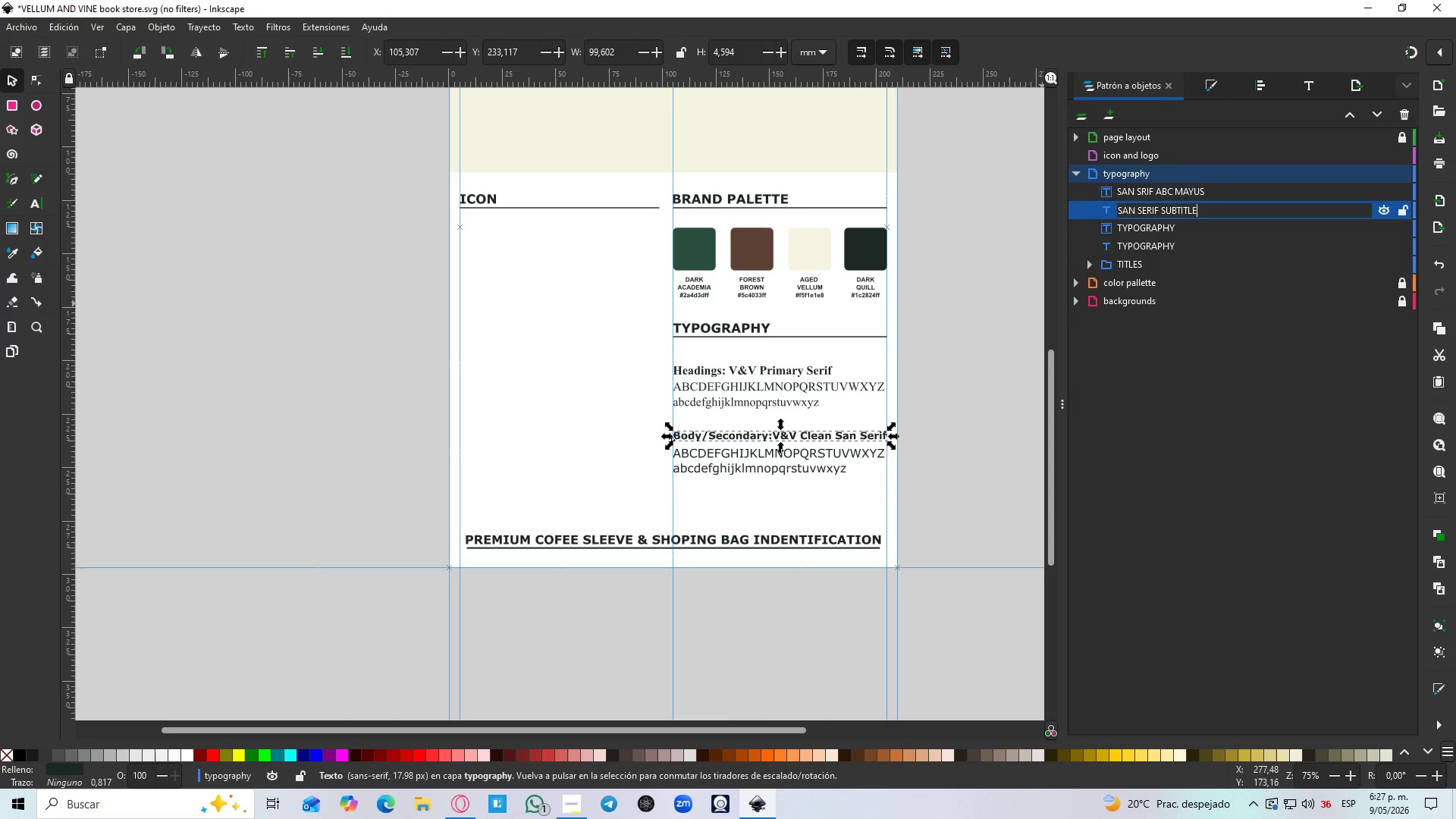 
key(Enter)
 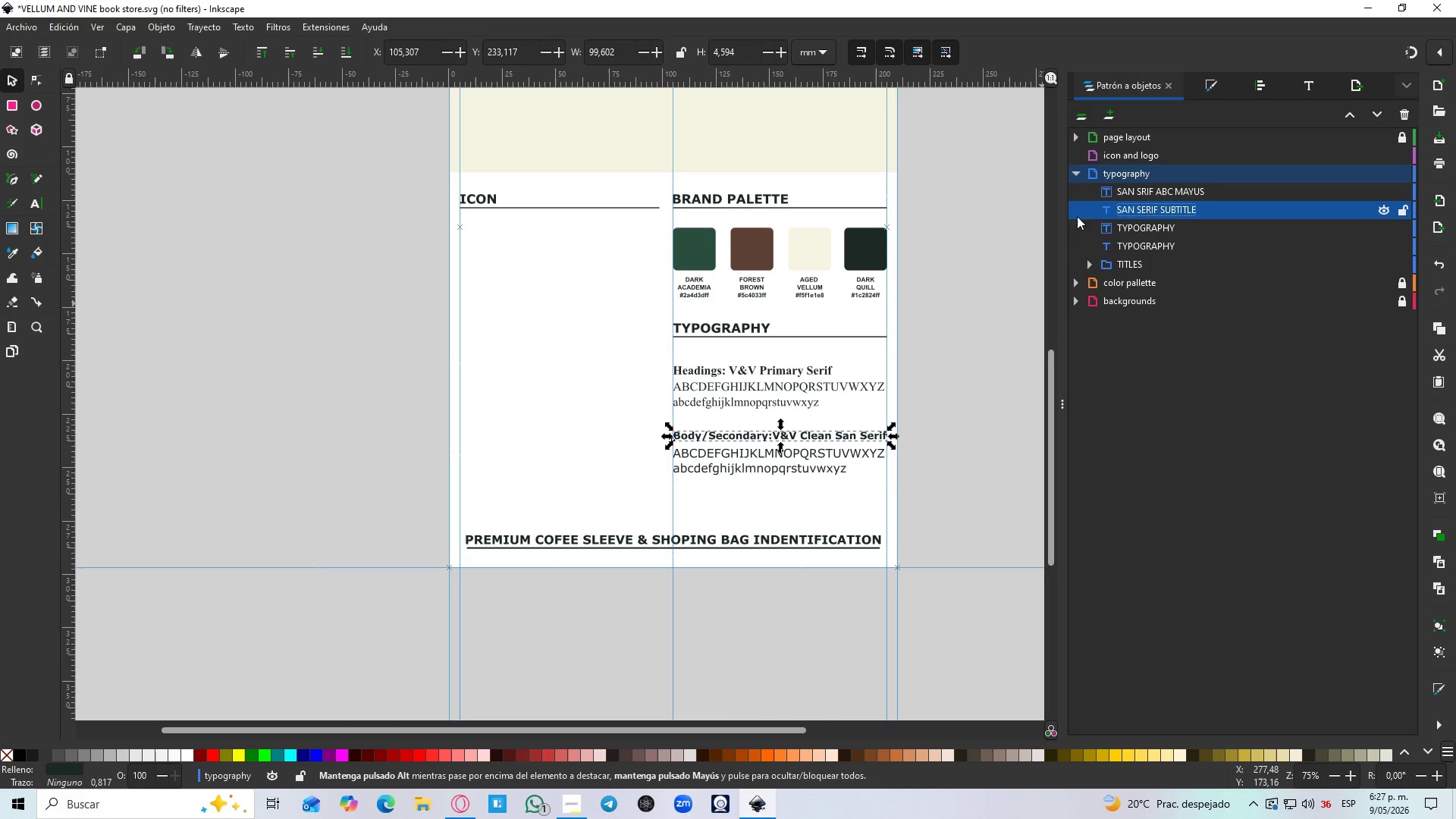 
left_click([1165, 184])
 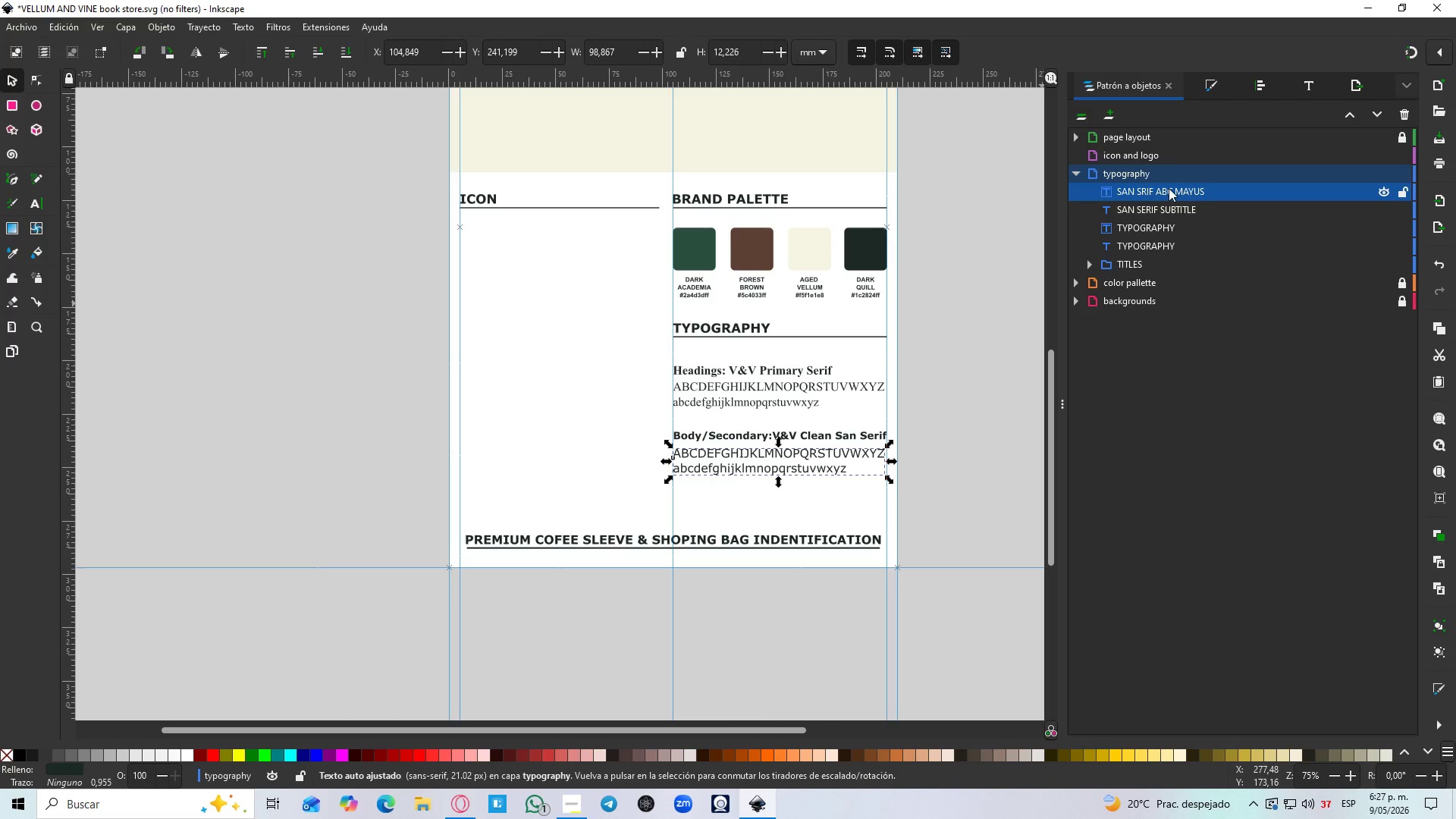 
double_click([1169, 188])
 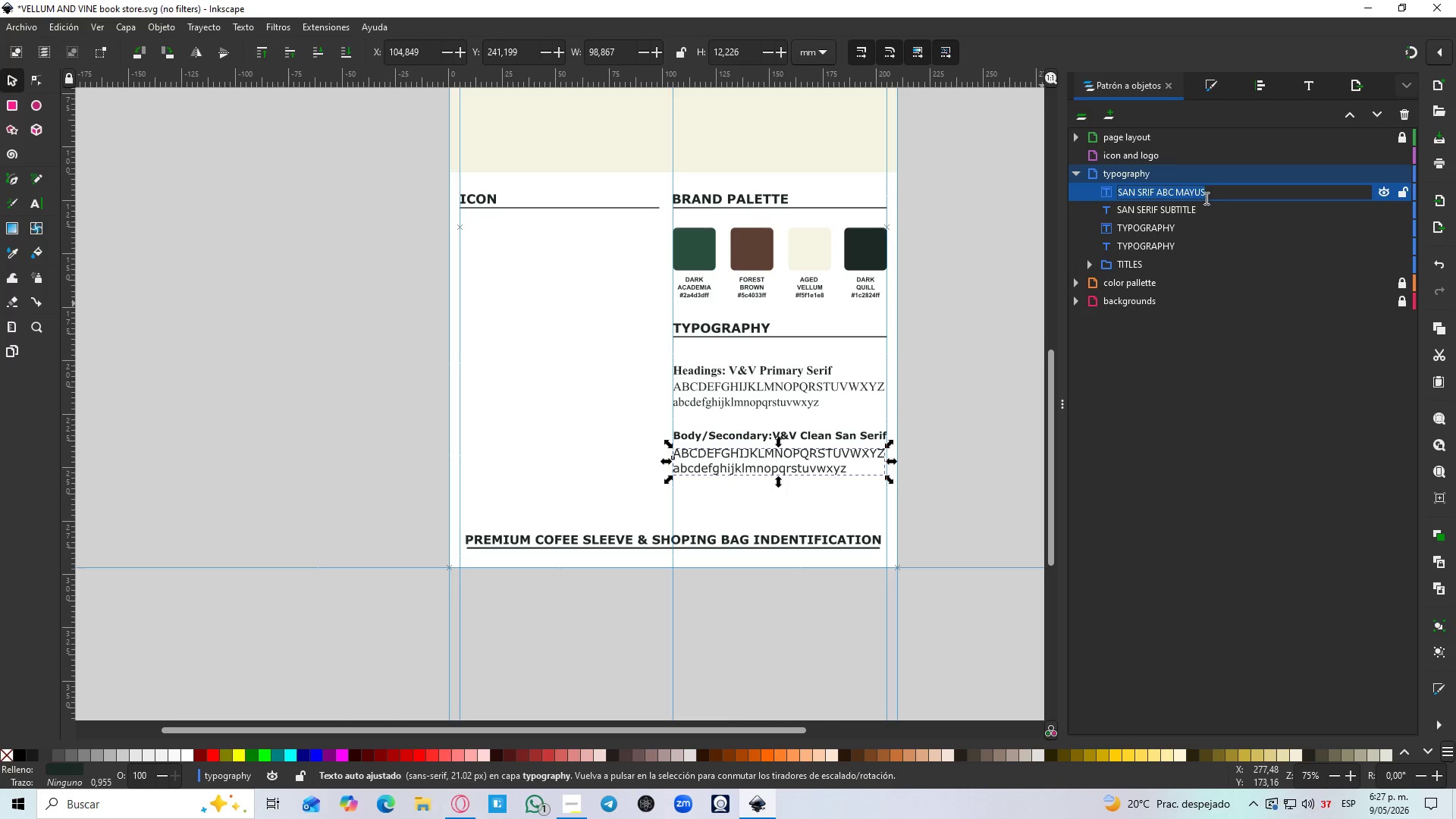 
left_click_drag(start_coordinate=[1211, 195], to_coordinate=[1174, 196])
 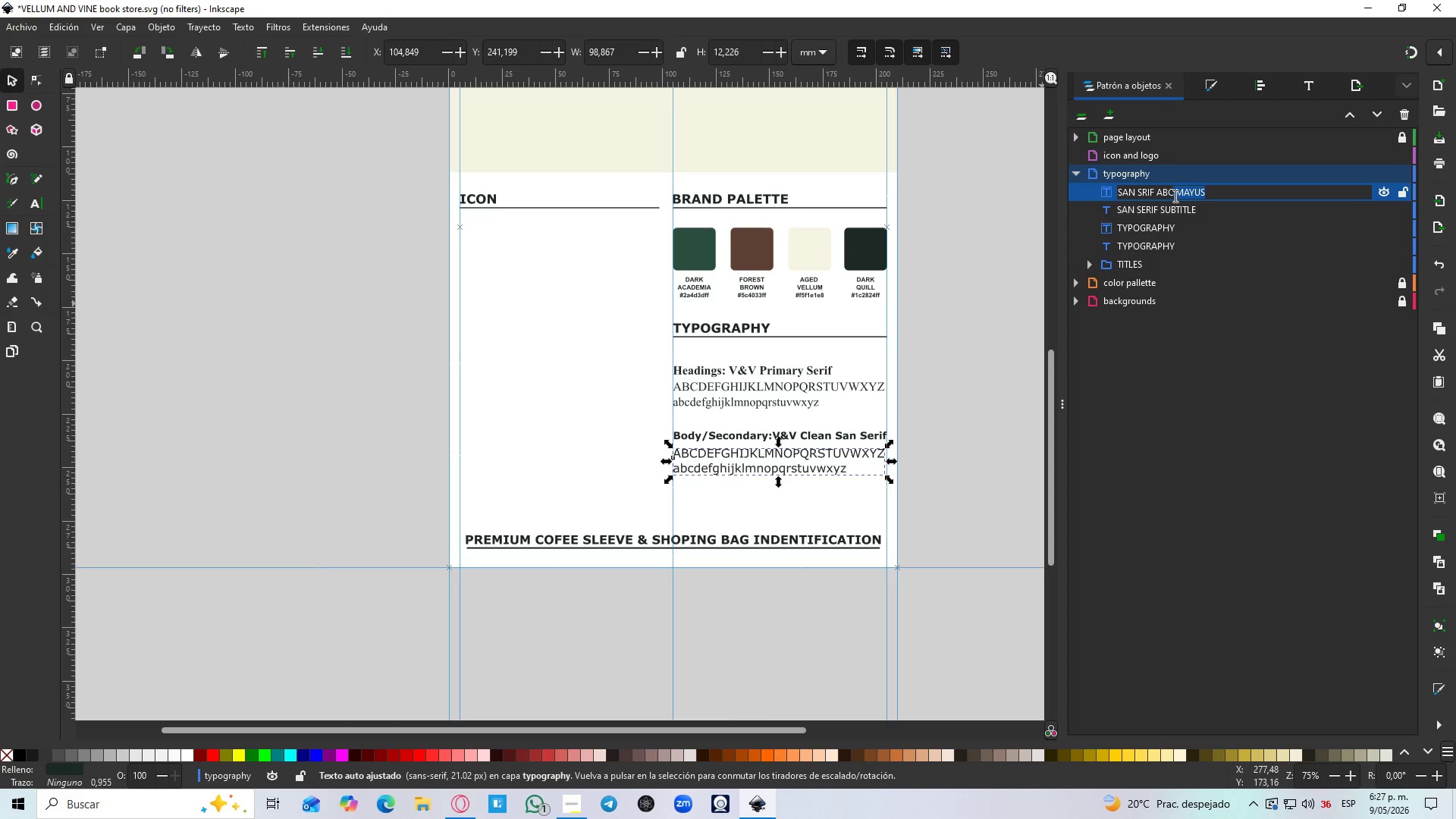 
key(Backspace)
 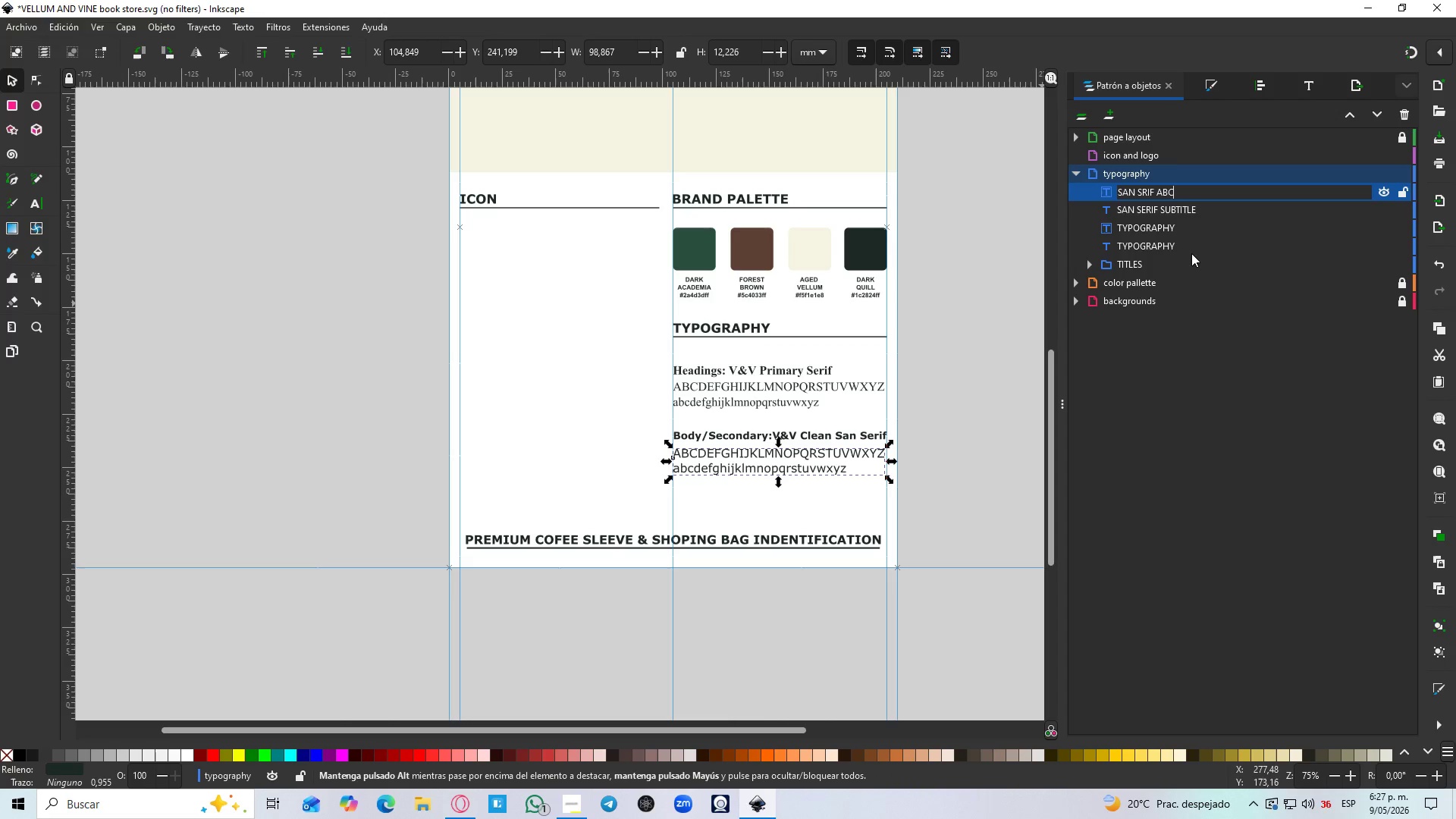 
key(Enter)
 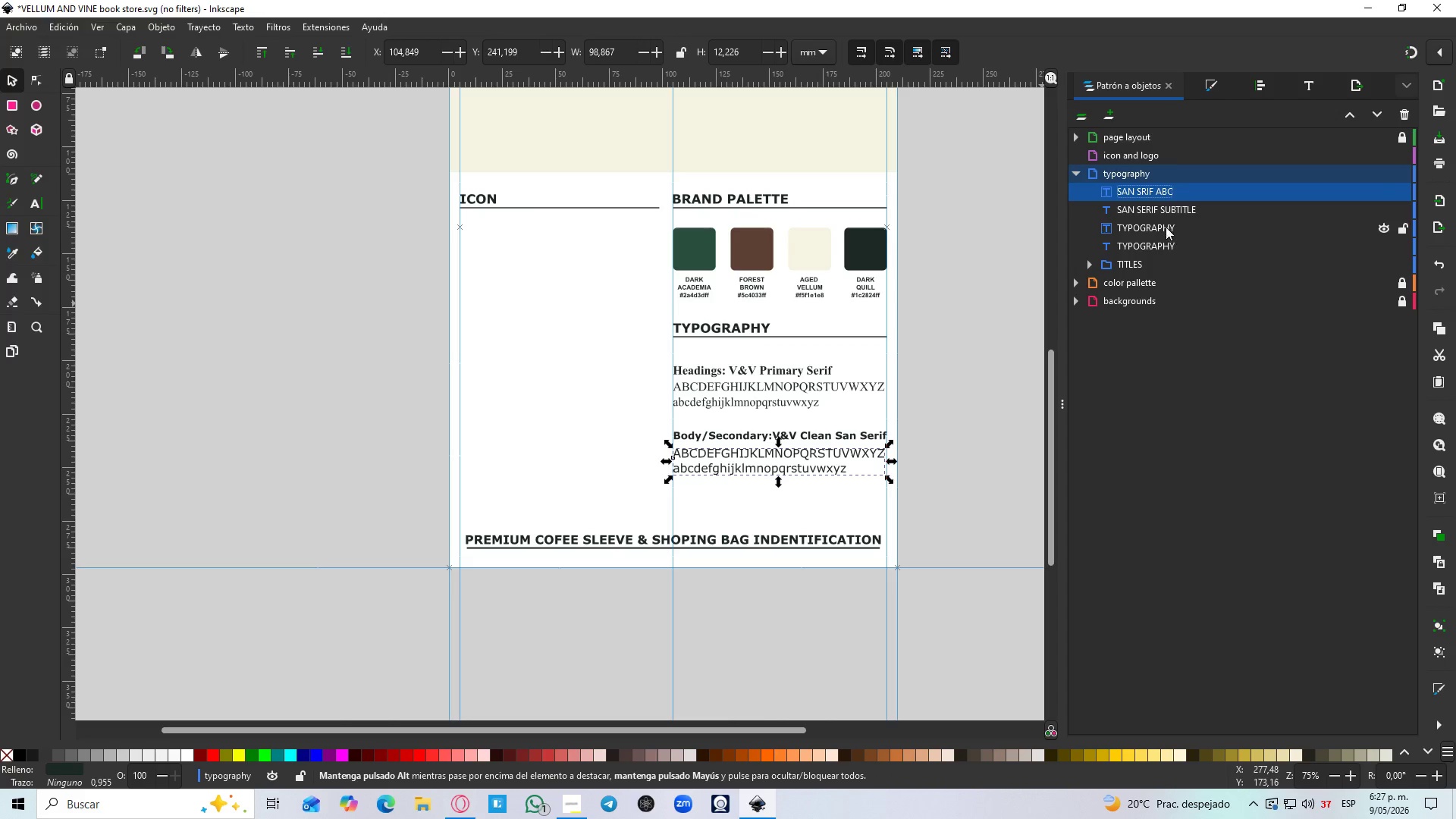 
left_click([1166, 227])
 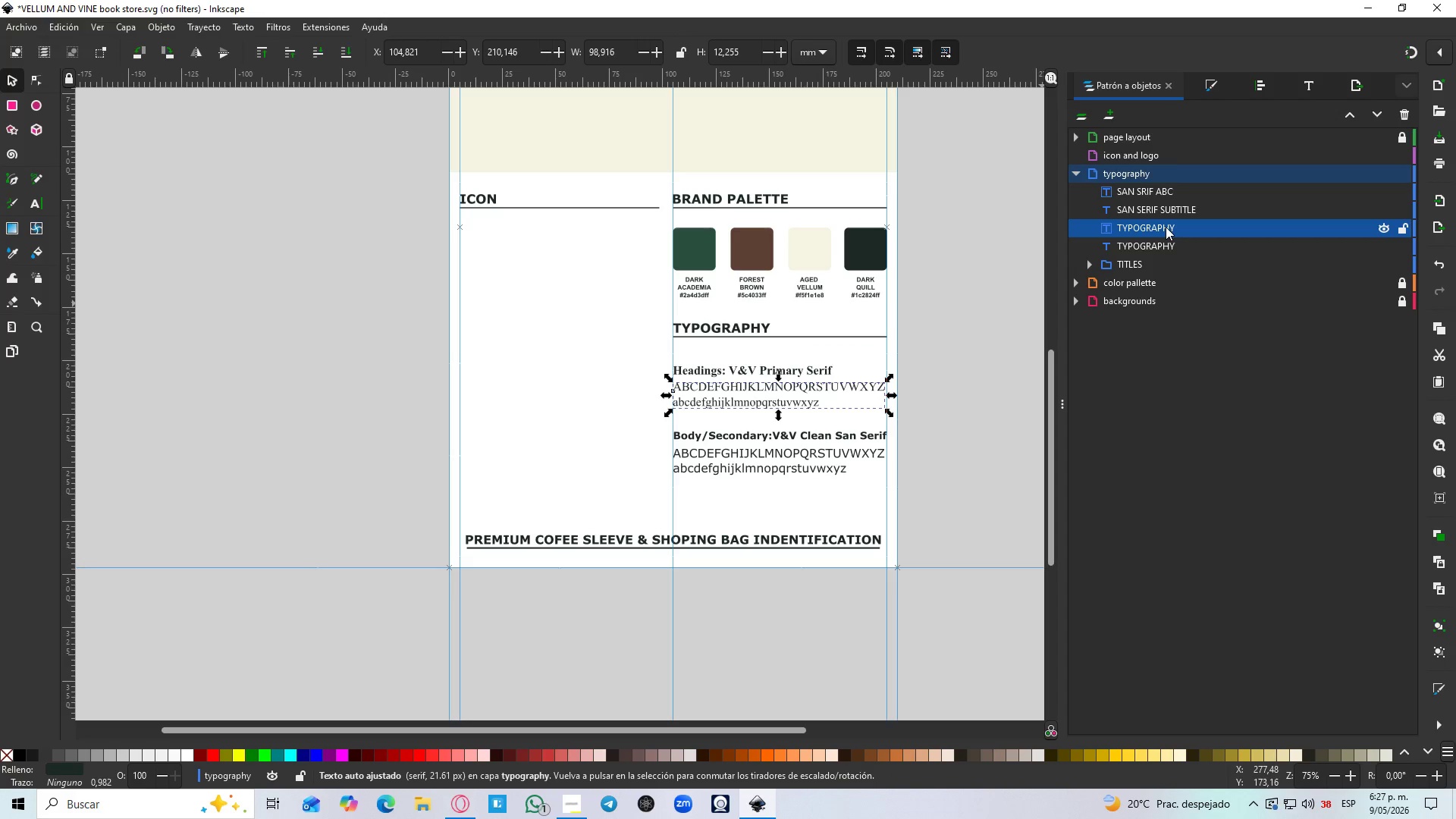 
double_click([1166, 227])
 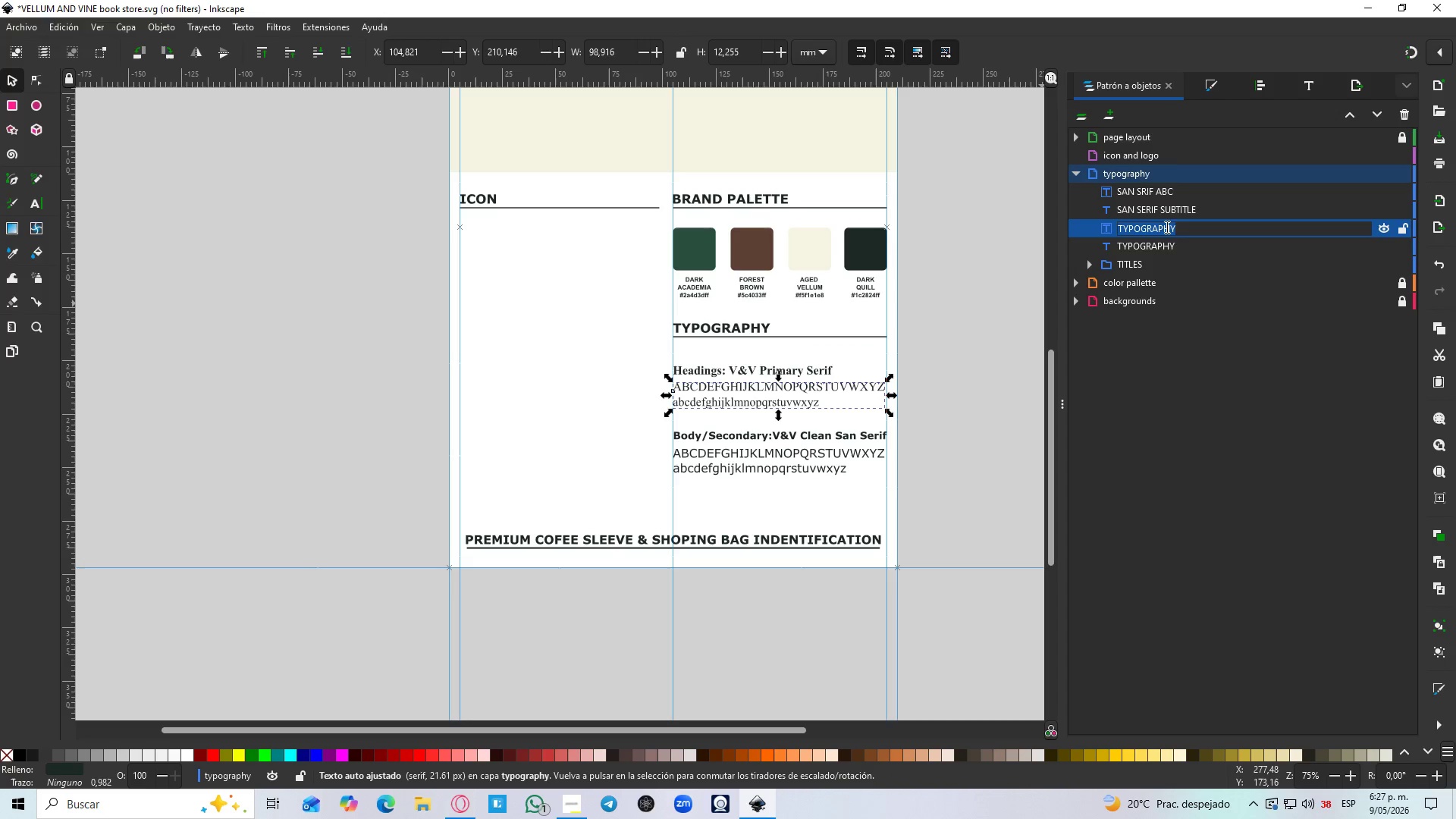 
type(SERIF ABC)
 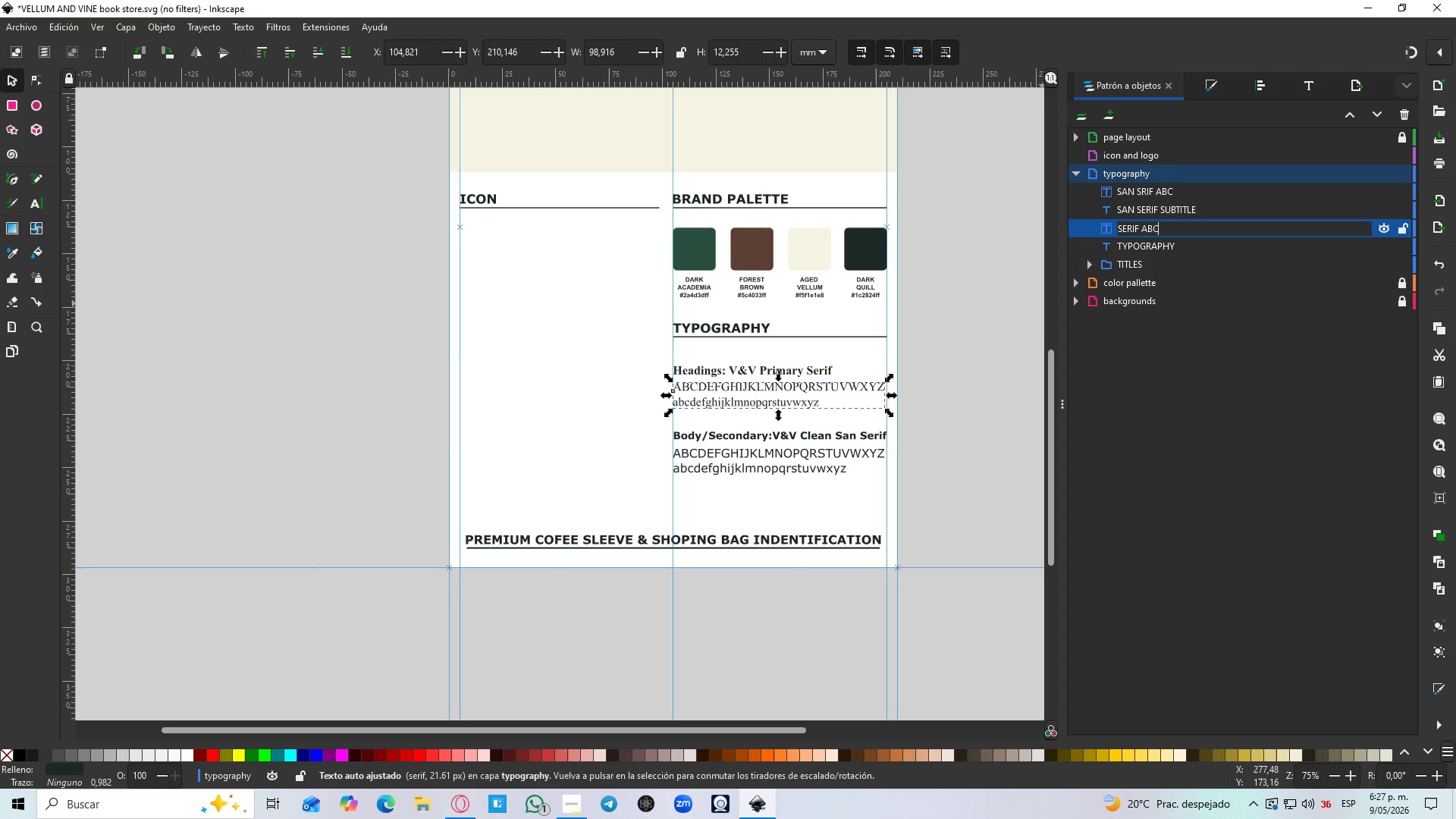 
key(Enter)
 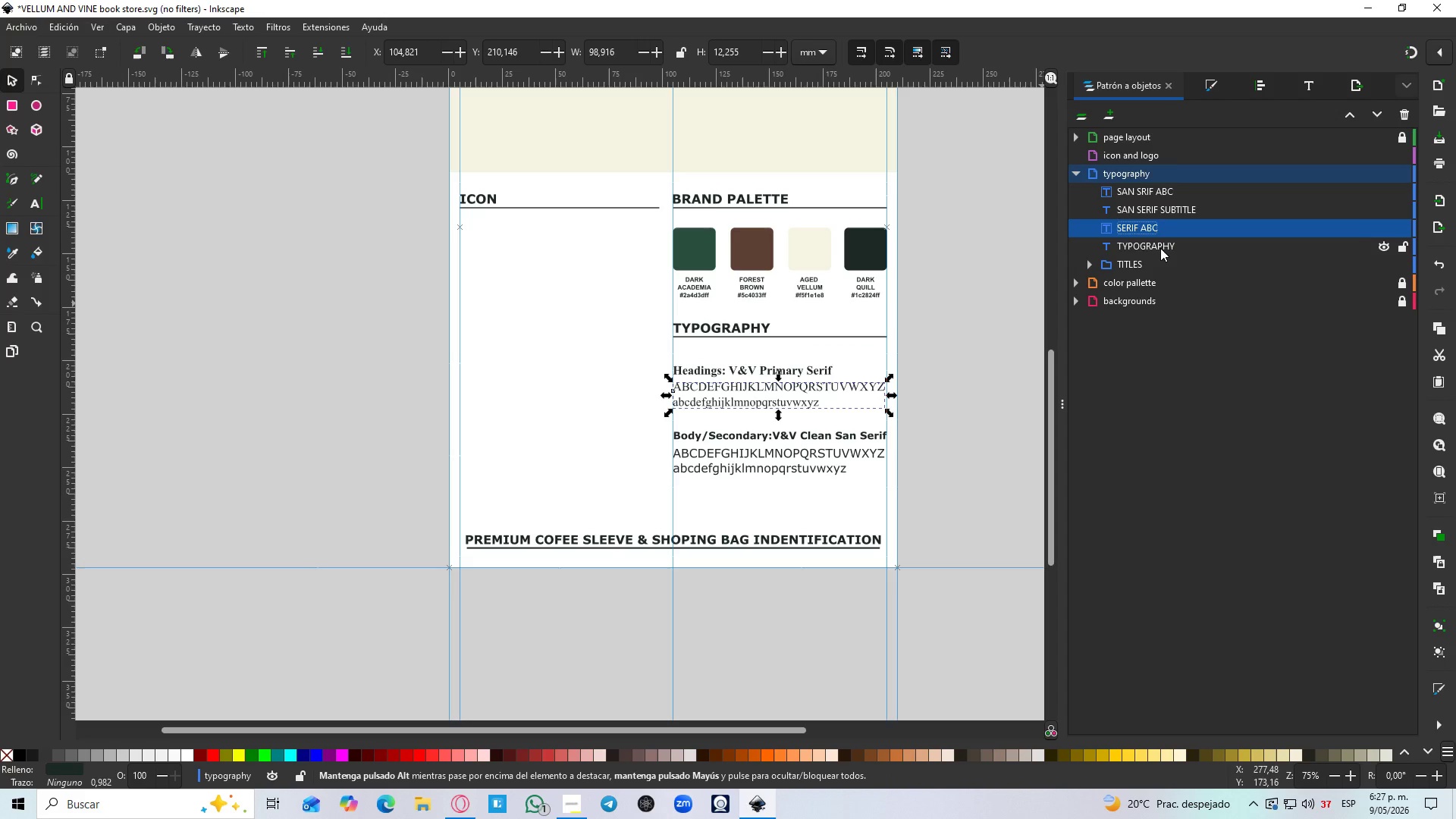 
double_click([1160, 249])
 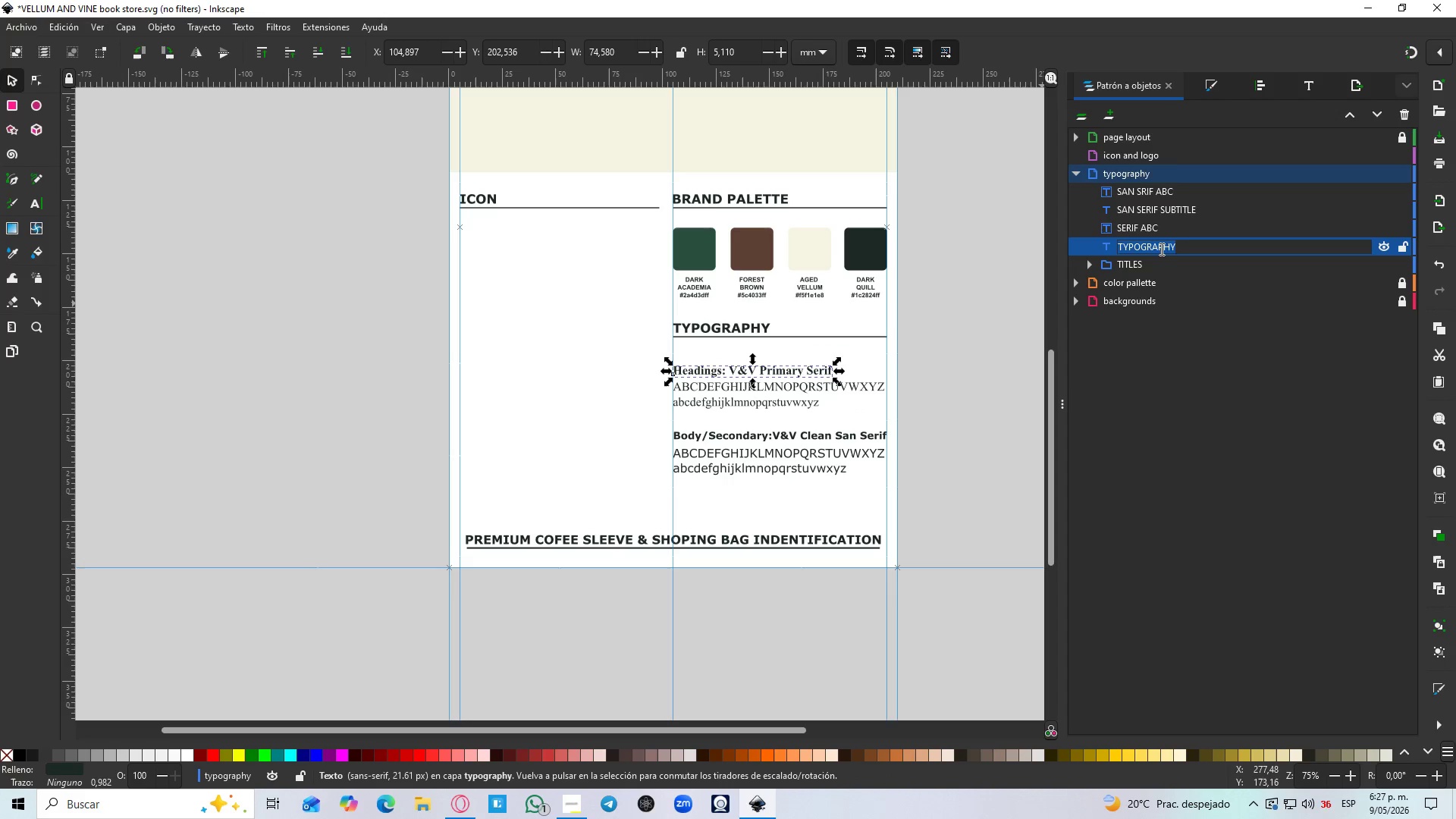 
type(SA)
key(Backspace)
key(Backspace)
type(SERIF SUBTITLE)
 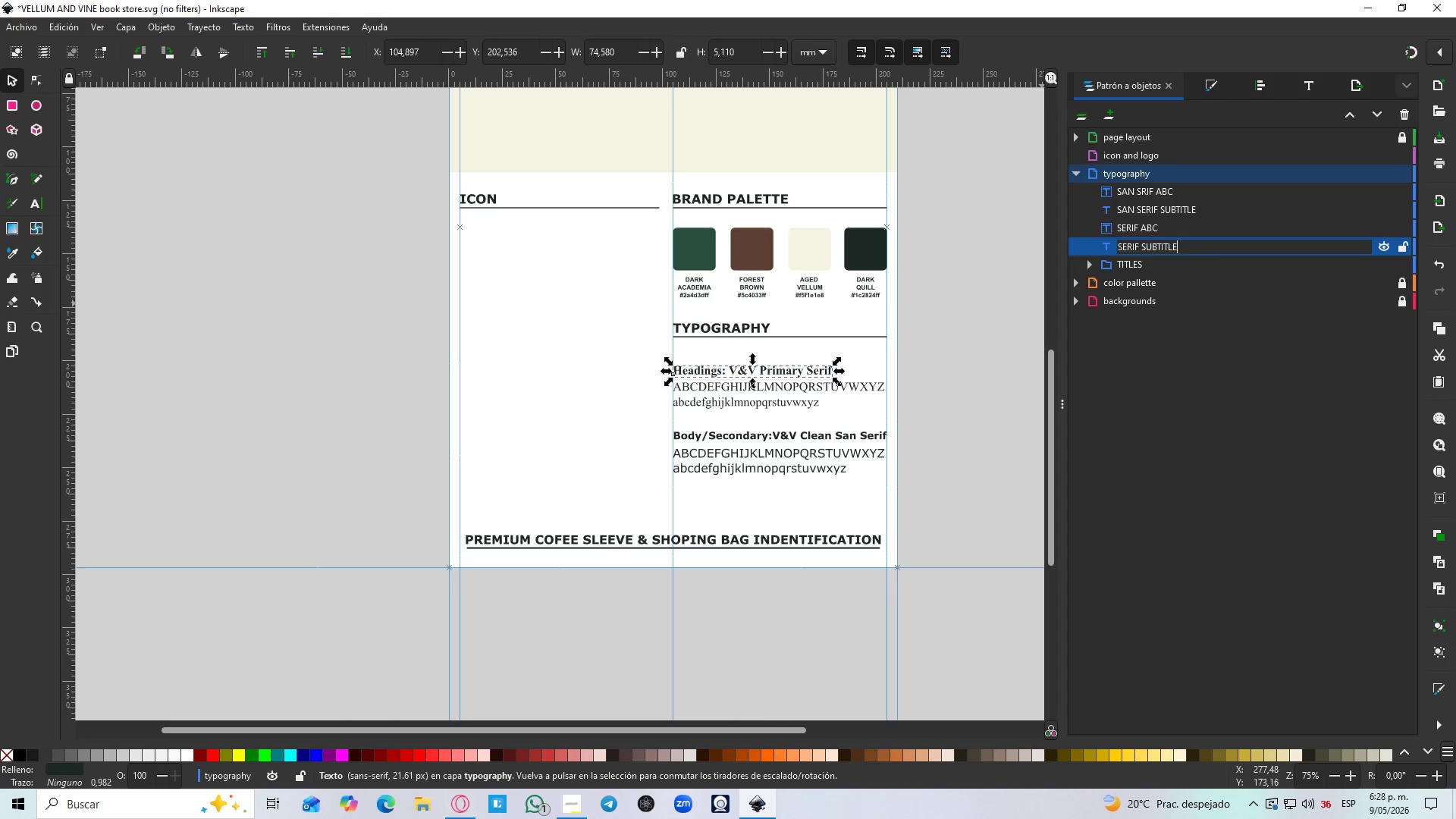 
key(Enter)
 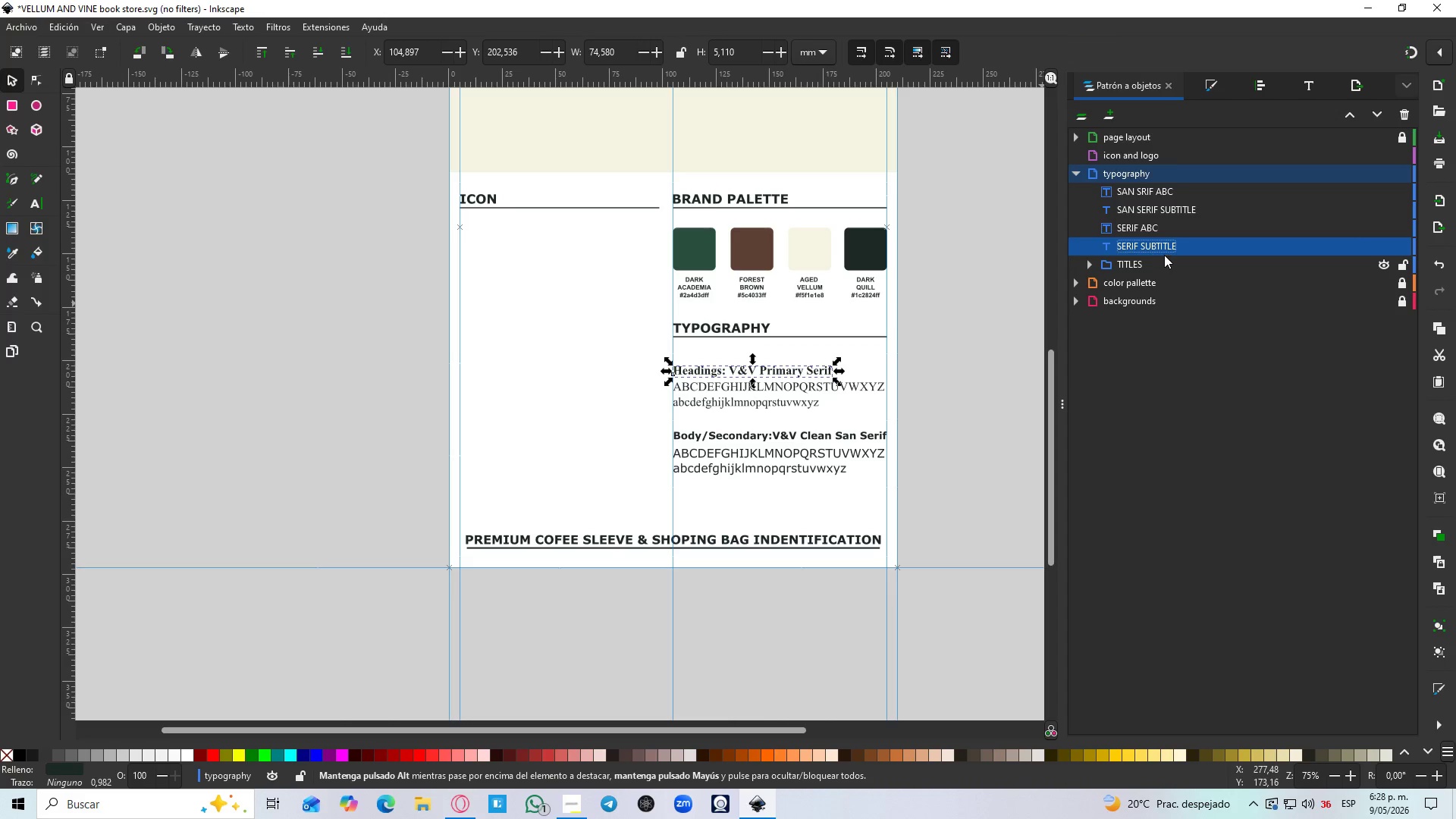 
hold_key(key=ShiftLeft, duration=0.75)
left_click([1140, 195])
 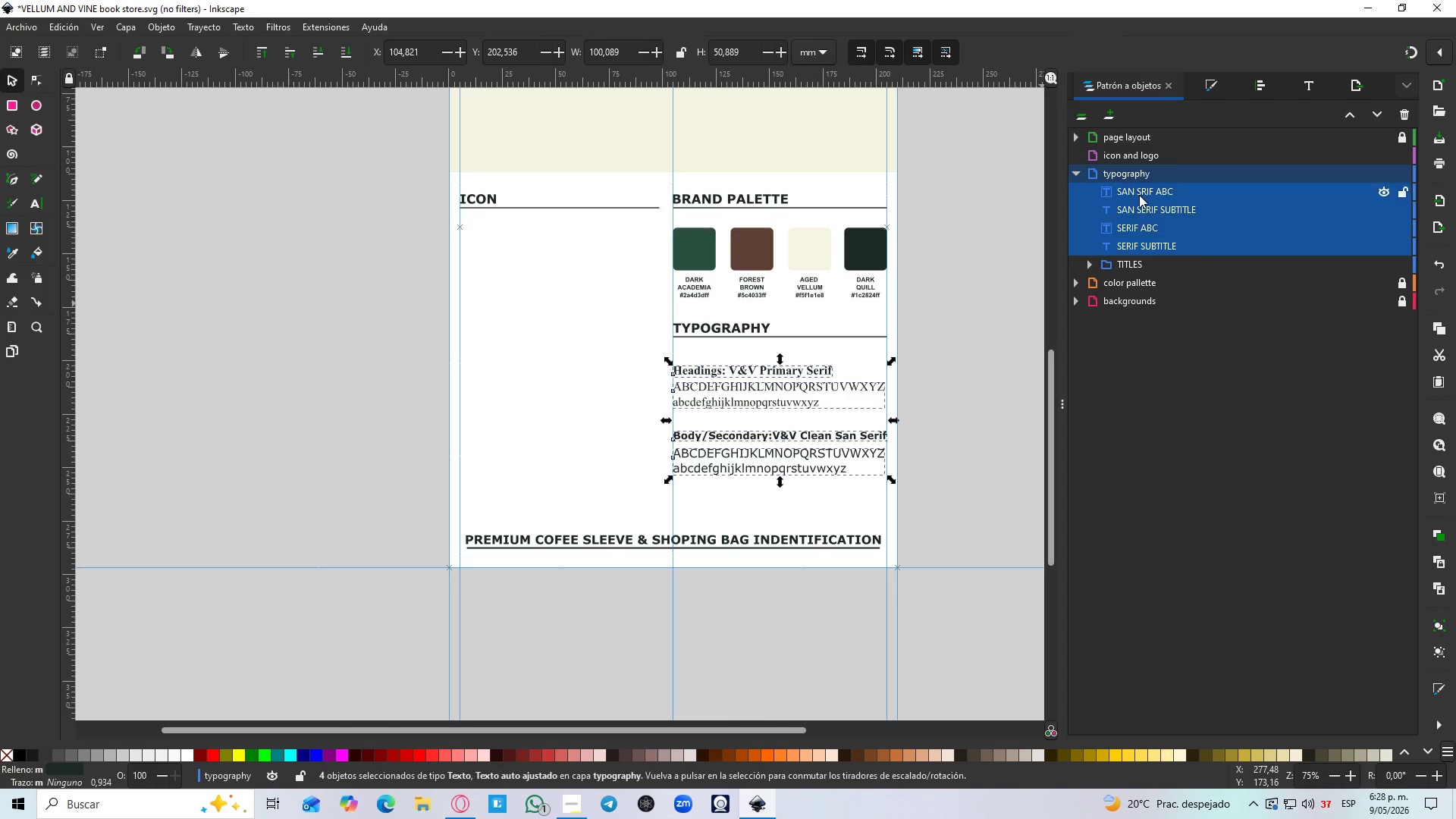 
key(Control+G)
 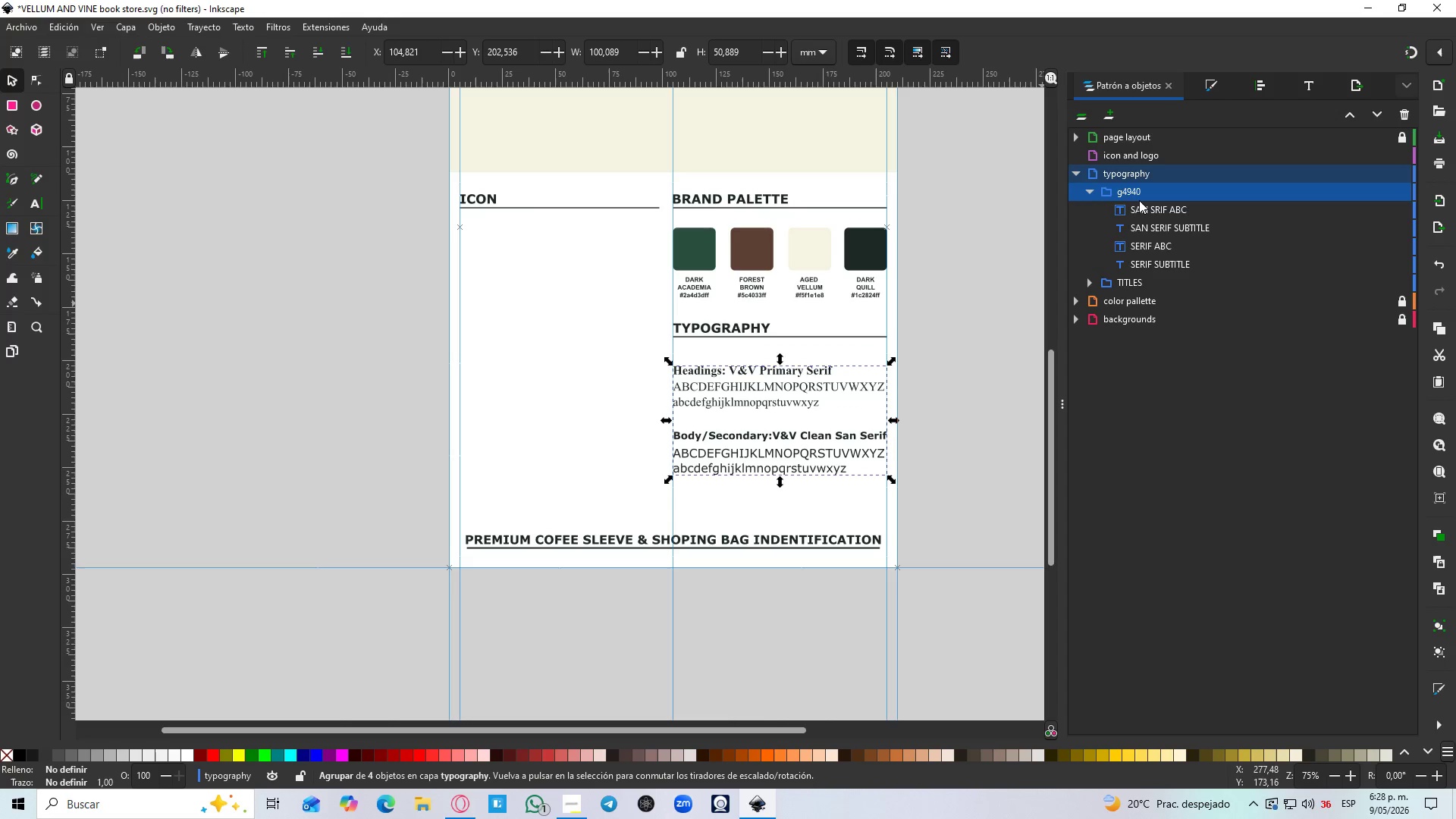 
double_click([1139, 200])
 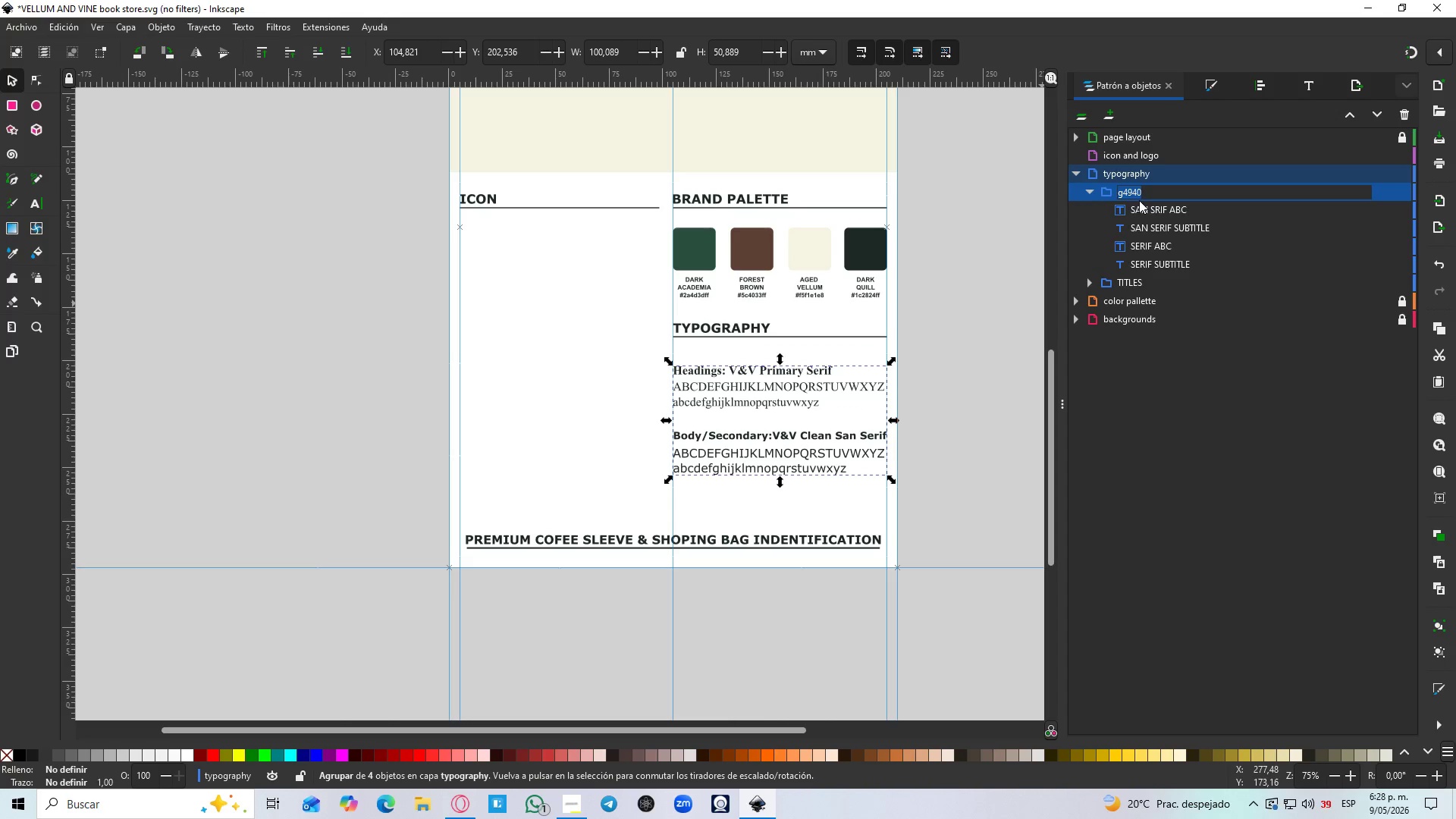 
type(CONTENT)
 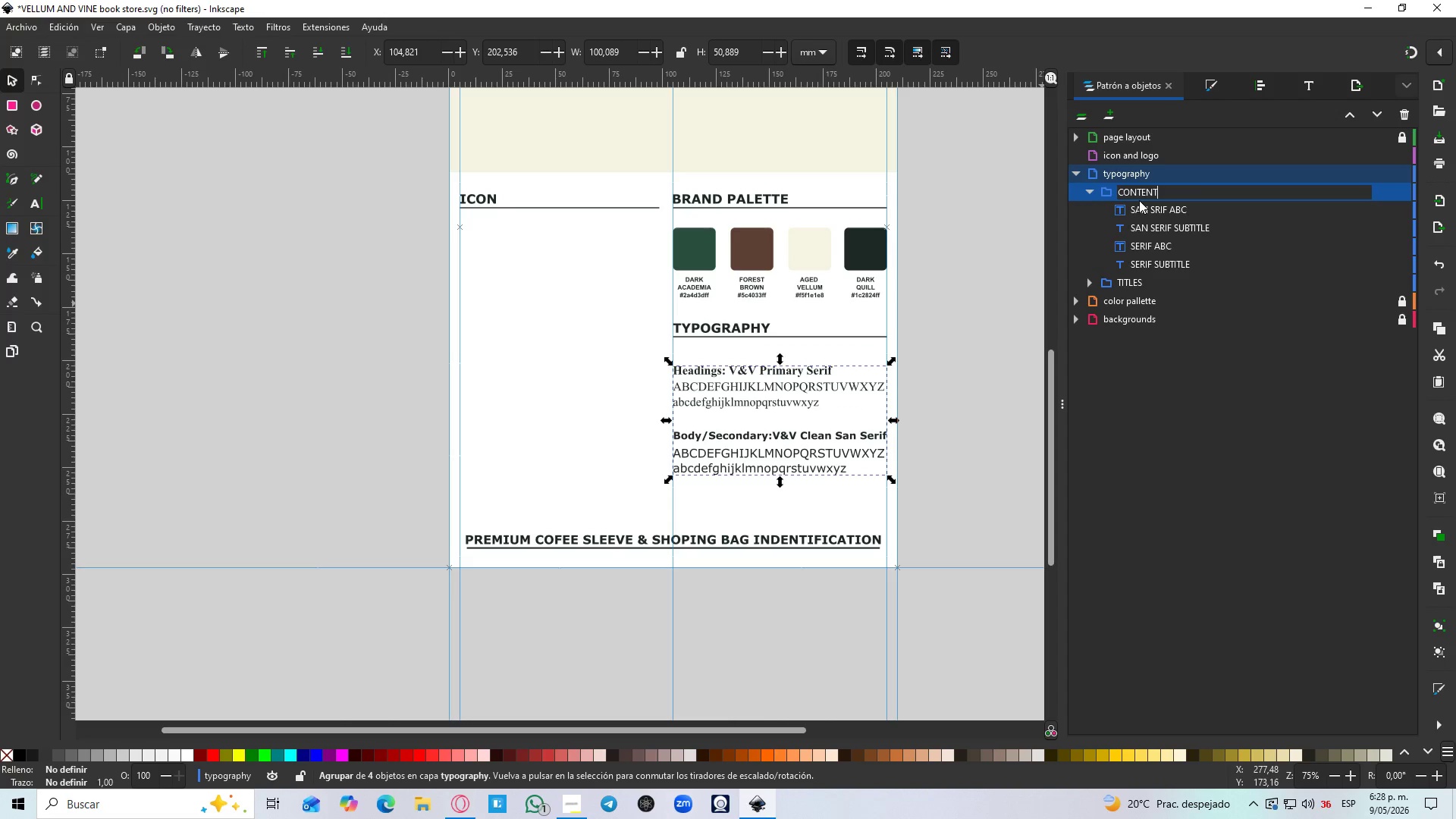 
key(Enter)
 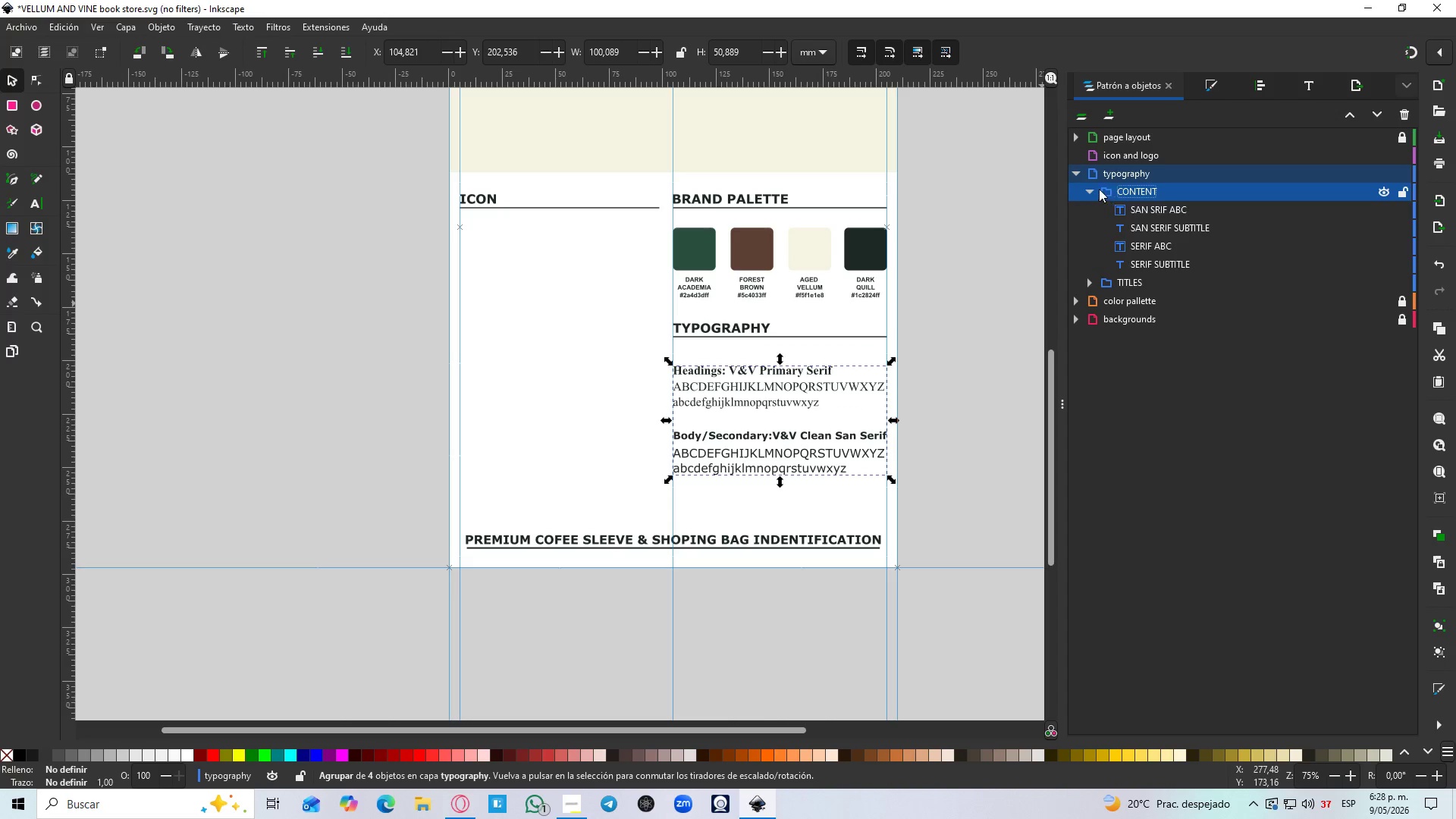 
left_click([1093, 191])
 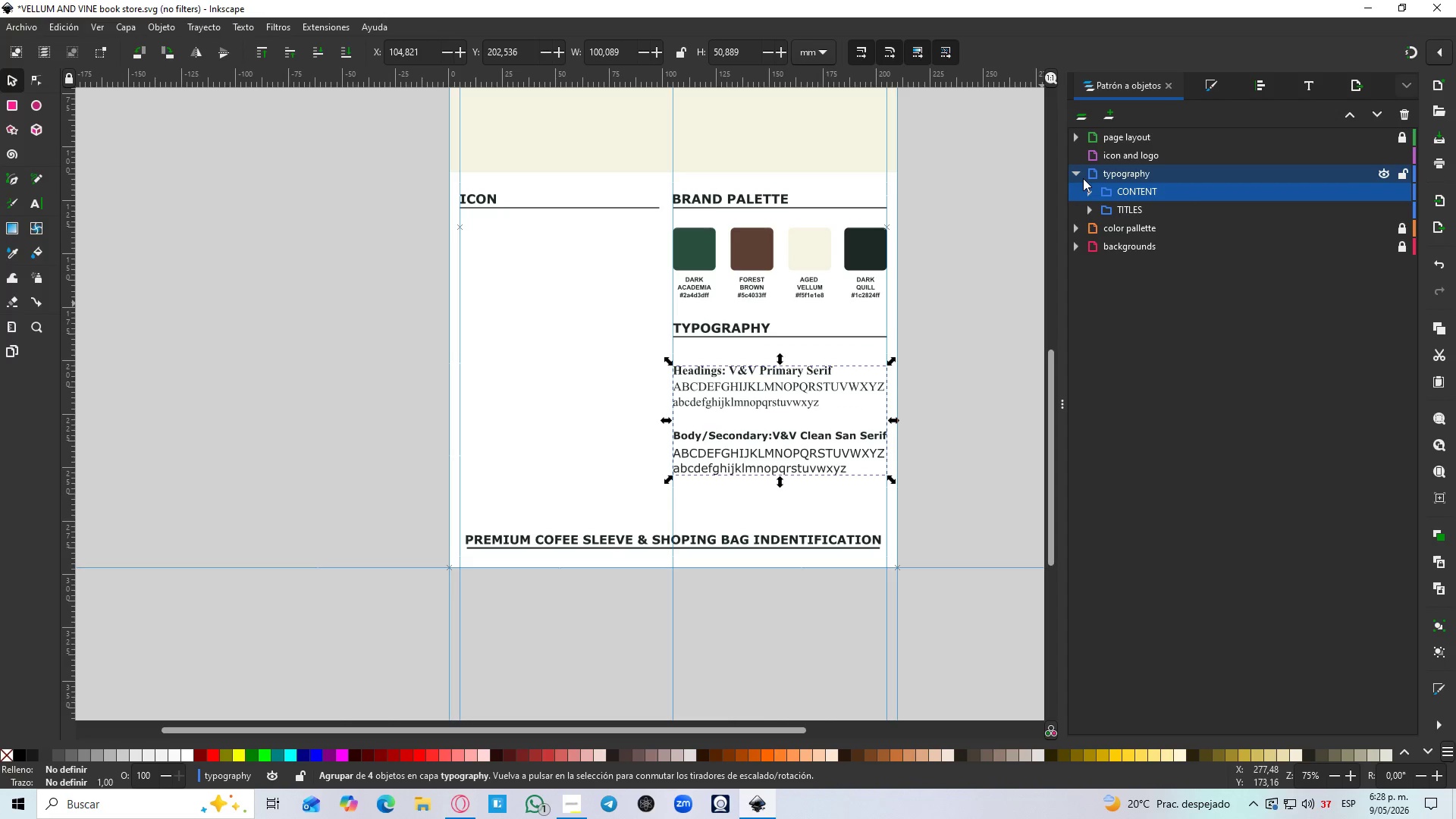 
left_click([1083, 178])
 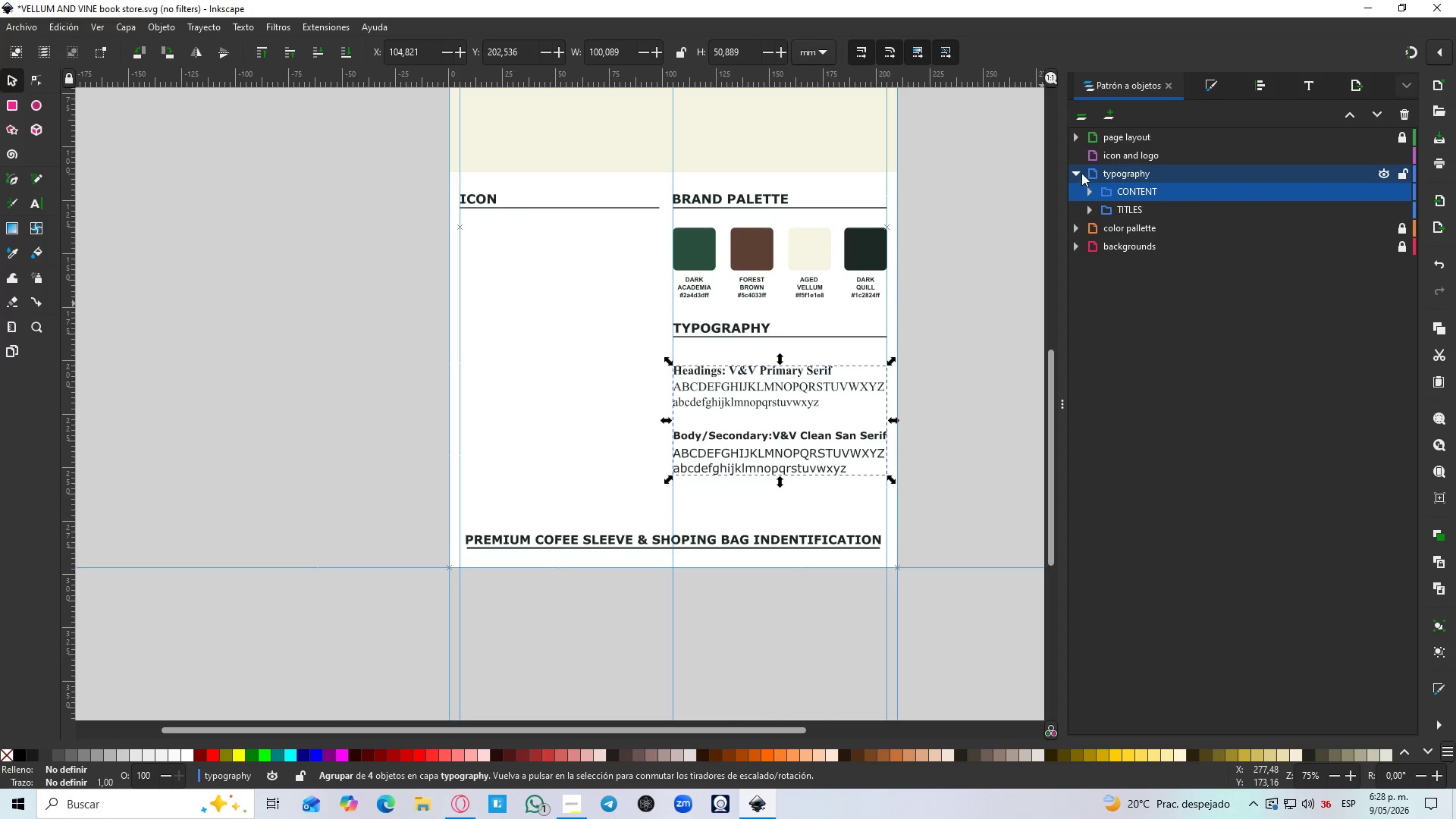 
left_click([1081, 173])
 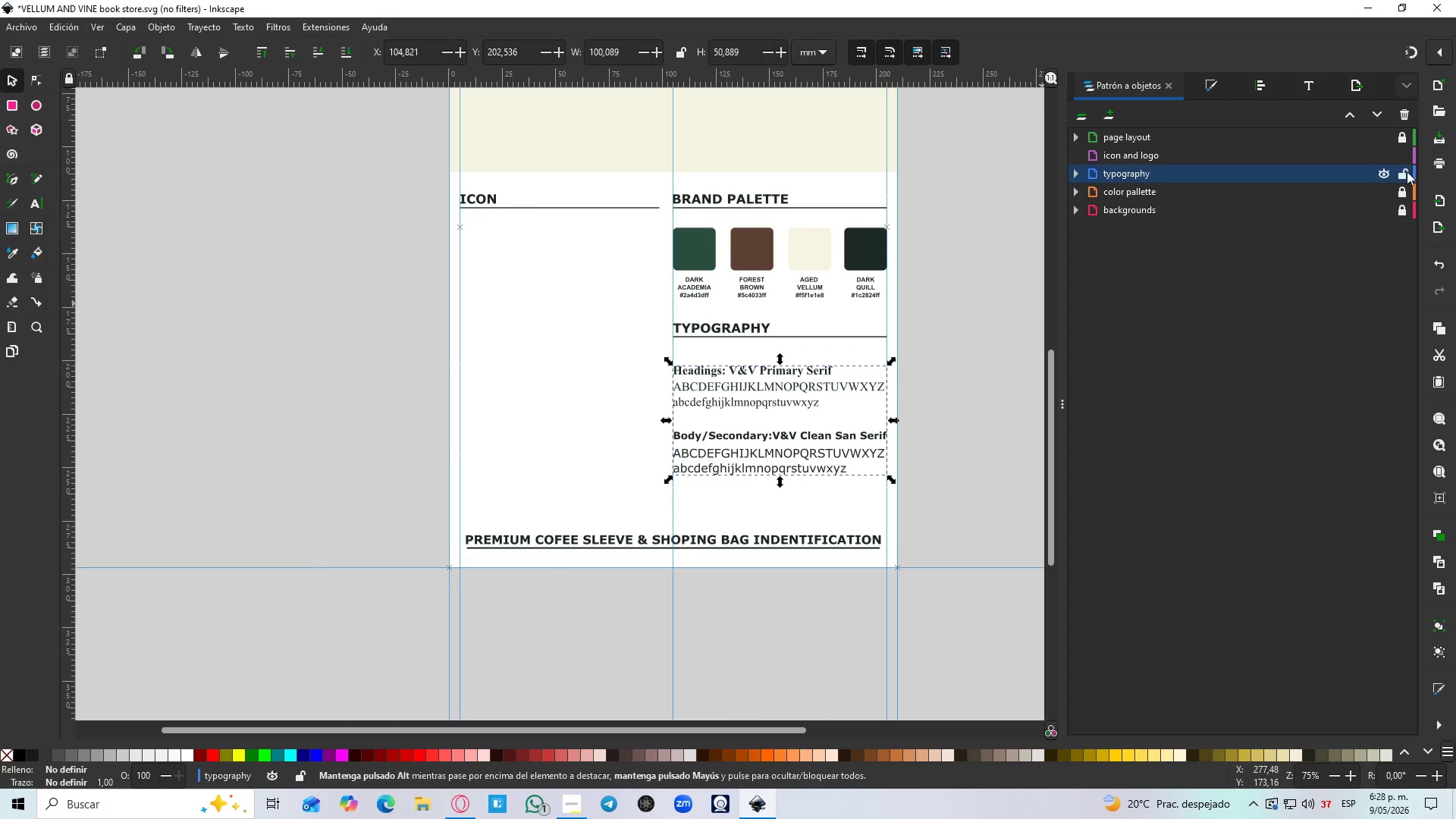 
left_click([1406, 178])
 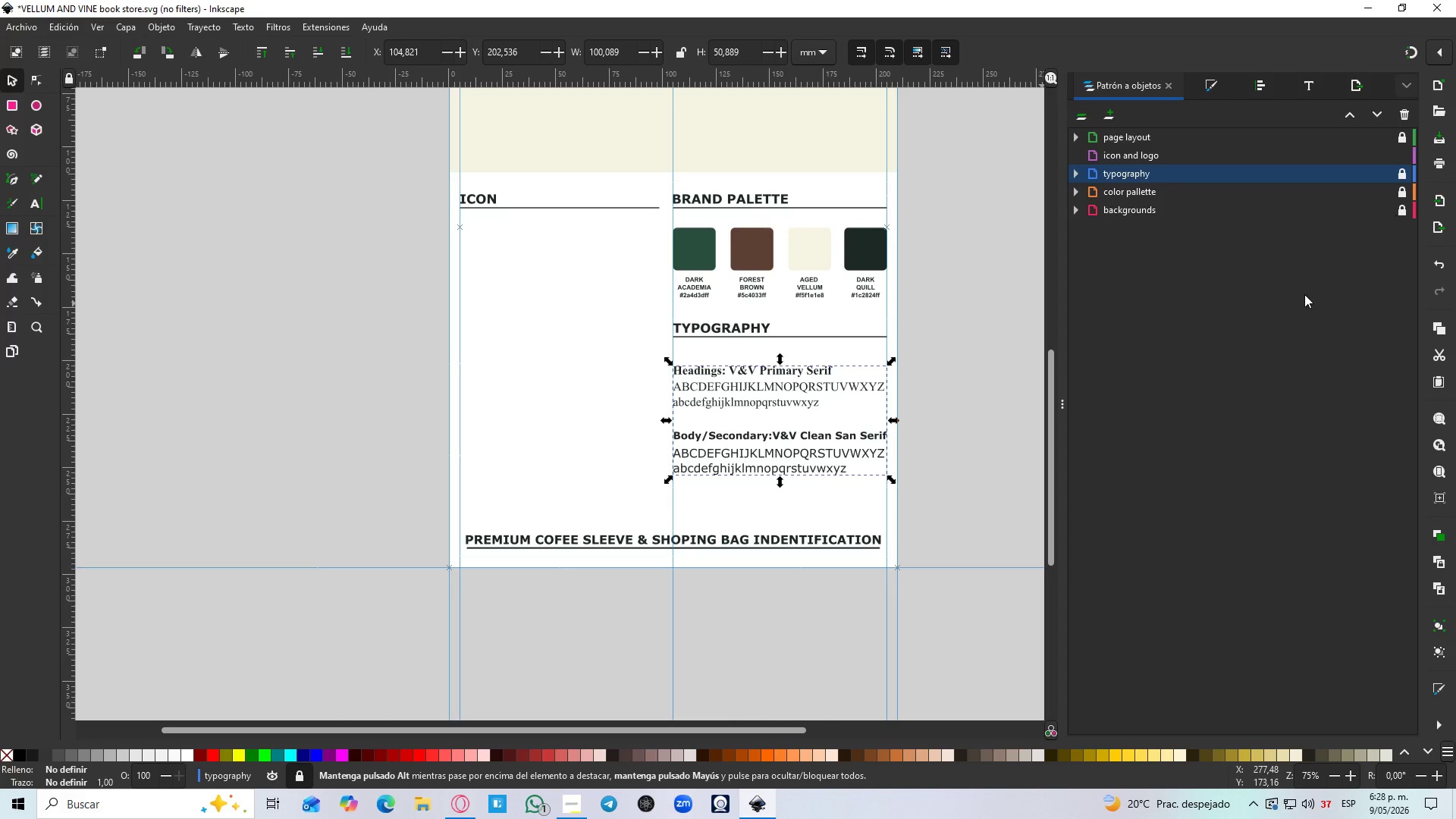 
left_click([1286, 312])
 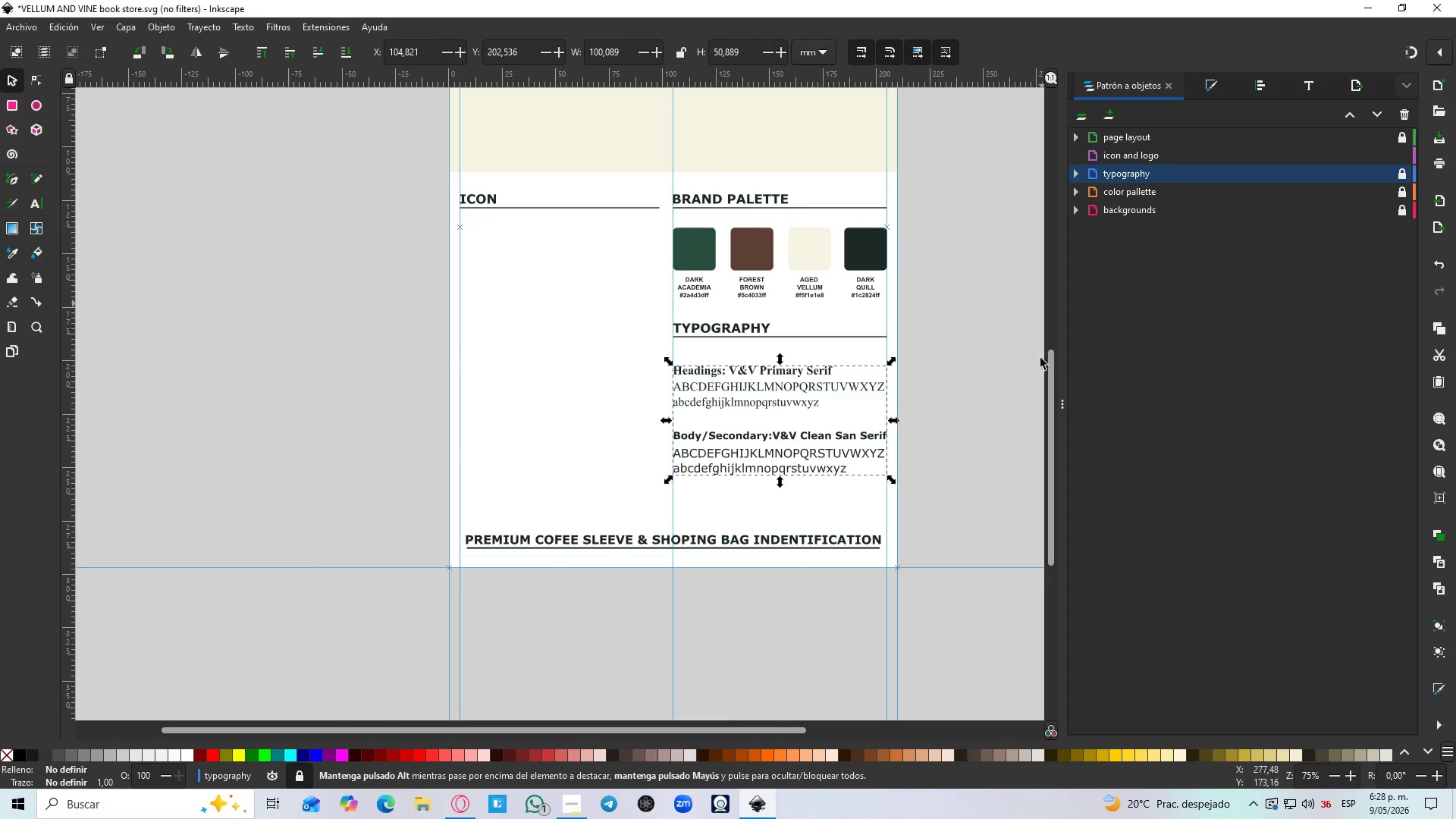 
left_click([977, 412])
 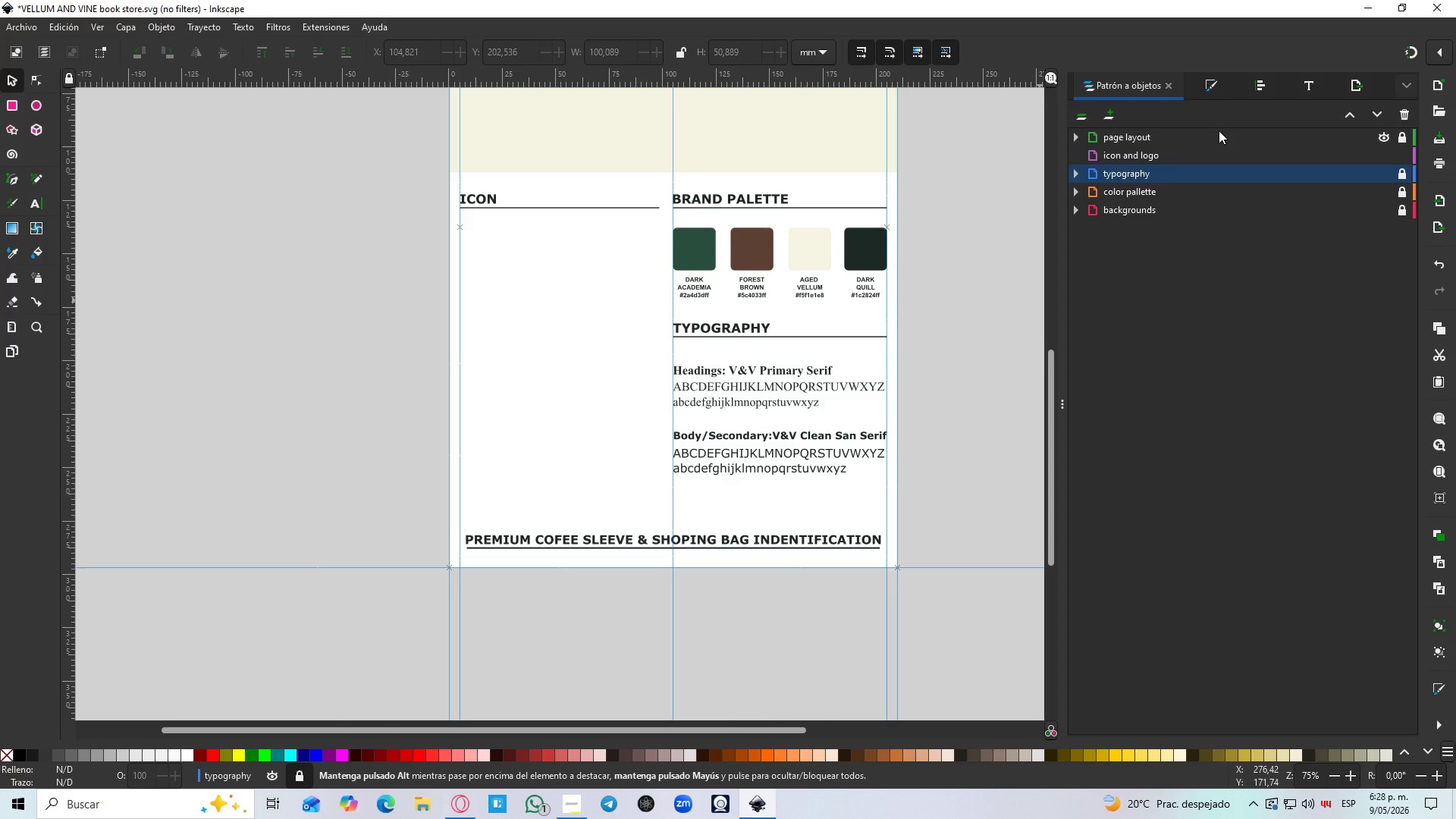 
left_click([1172, 157])
 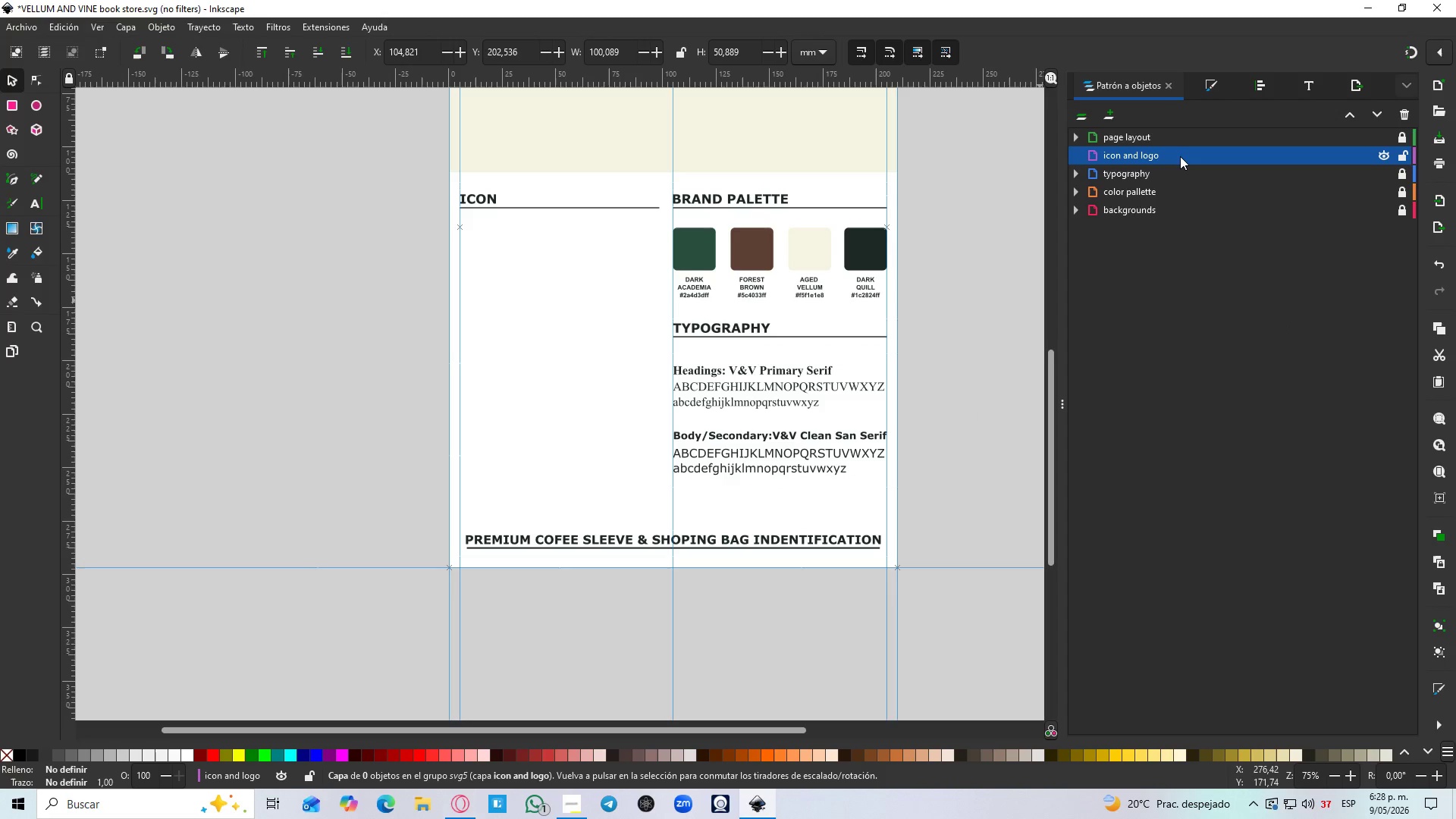 
scroll: coordinate [760, 218], scroll_direction: up, amount: 4.0
 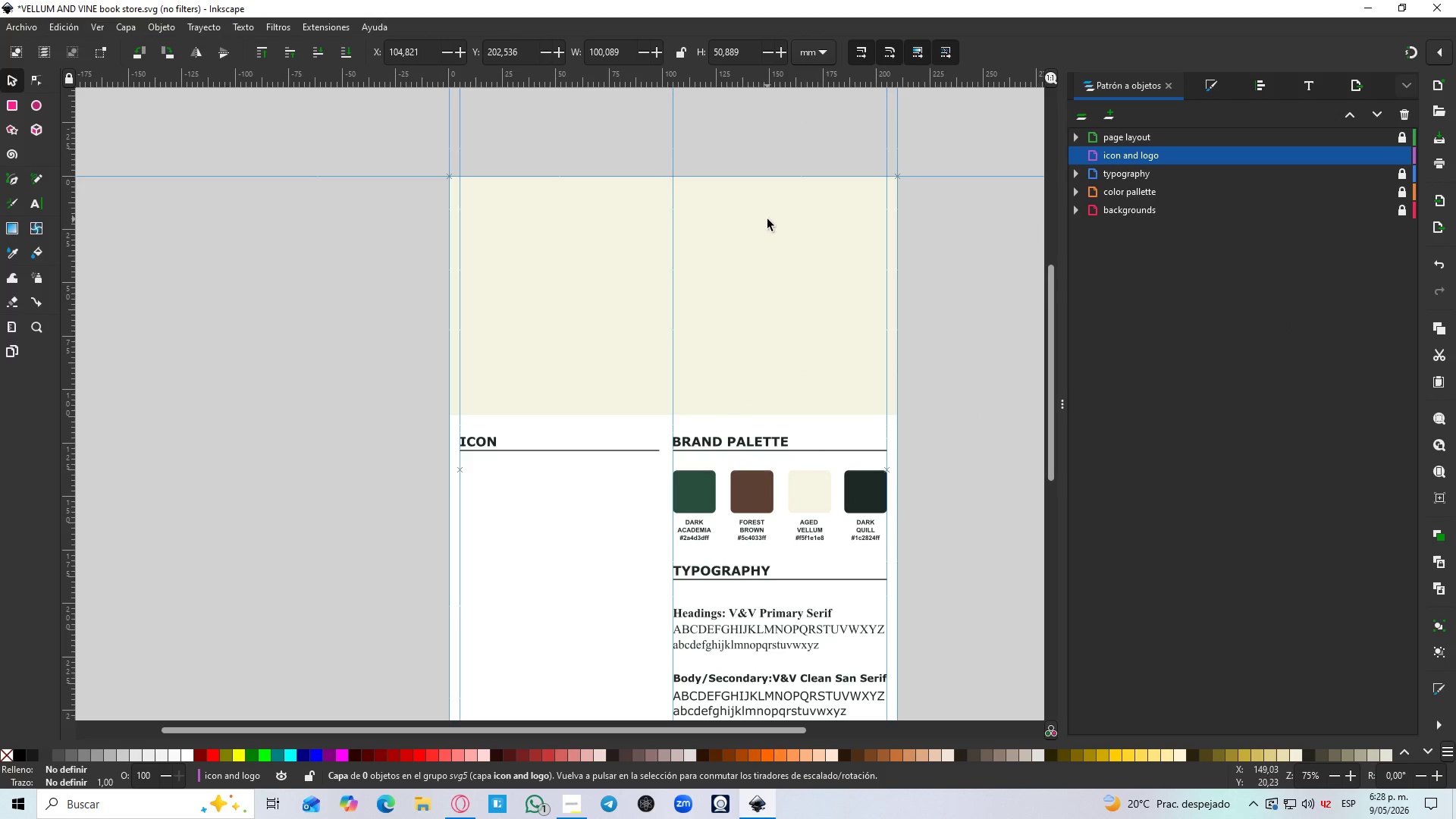 
key(T)
 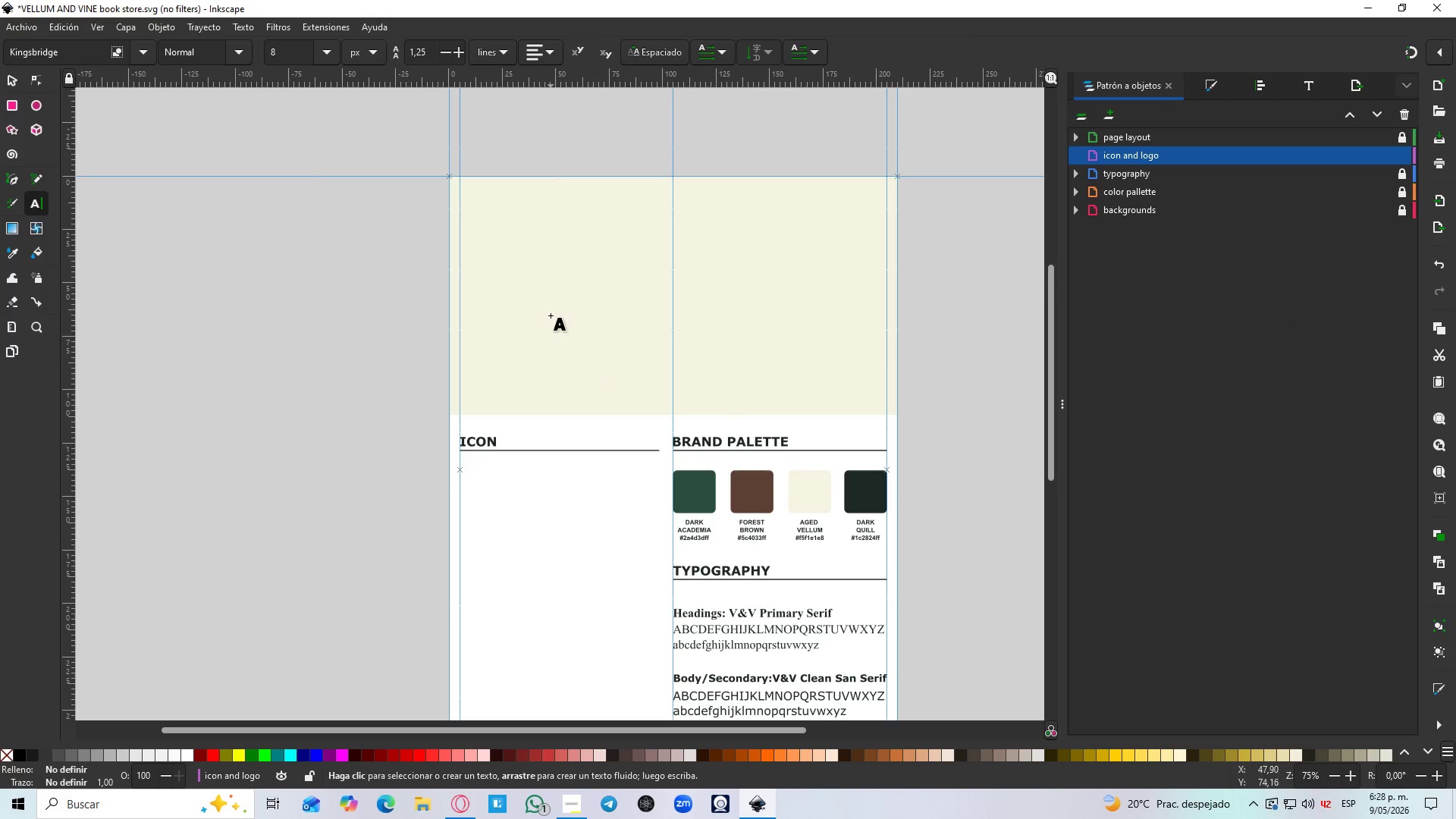 
left_click_drag(start_coordinate=[550, 308], to_coordinate=[816, 369])
 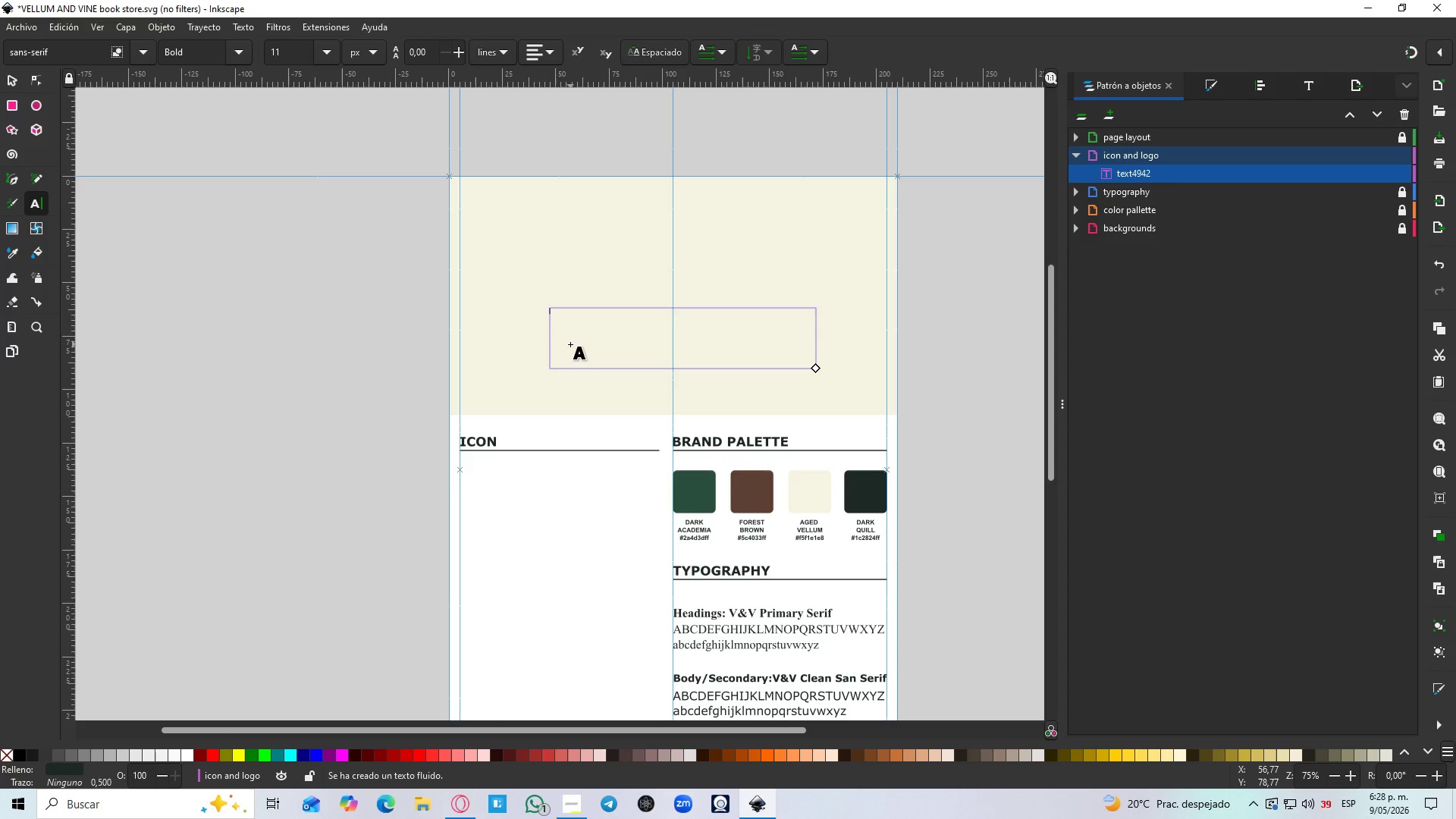 
type(VELLUM ^ VINE)
 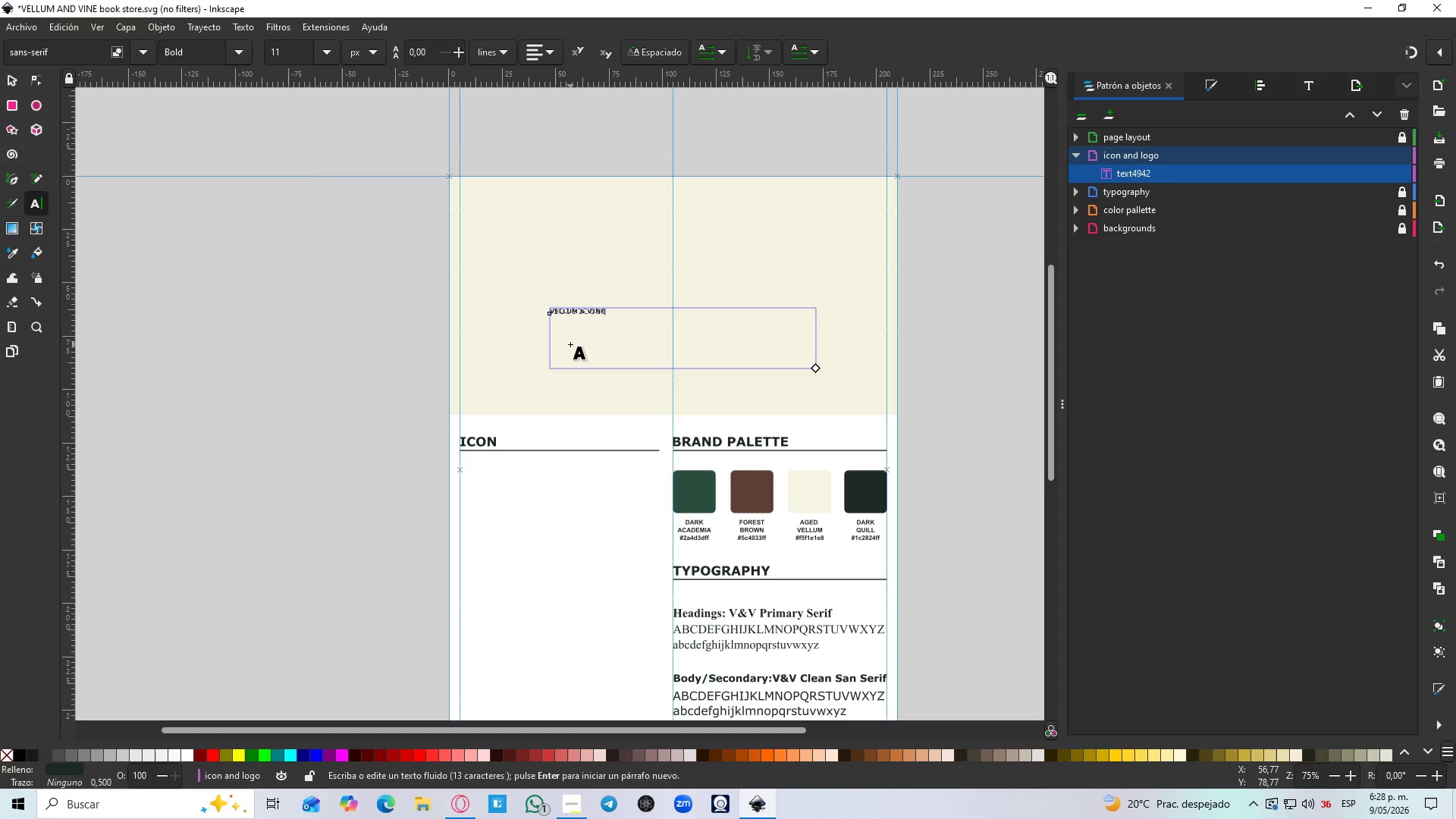 
left_click([12, 83])
 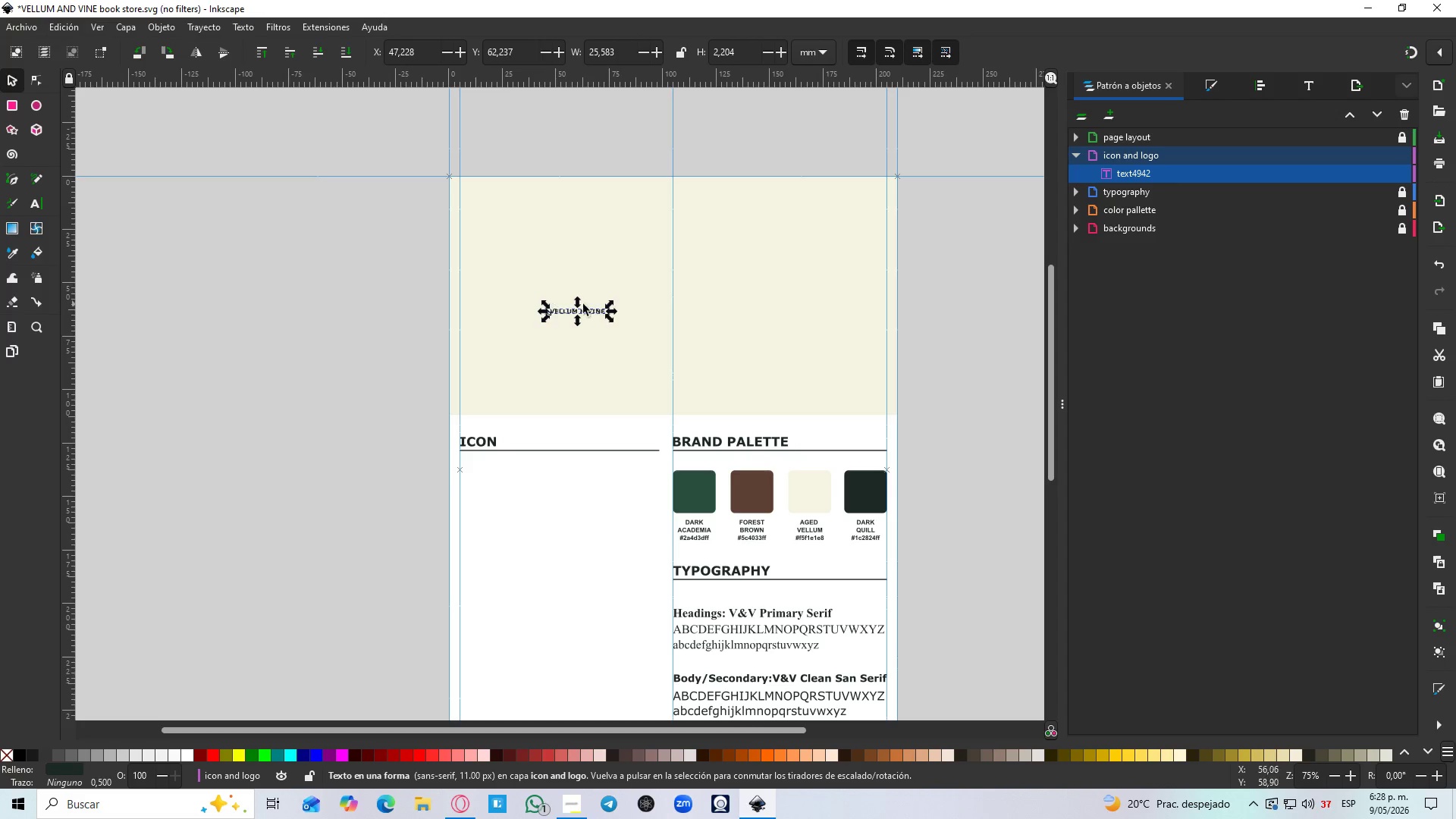 
hold_key(key=ControlLeft, duration=1.53)
left_click_drag(start_coordinate=[613, 320], to_coordinate=[838, 400])
 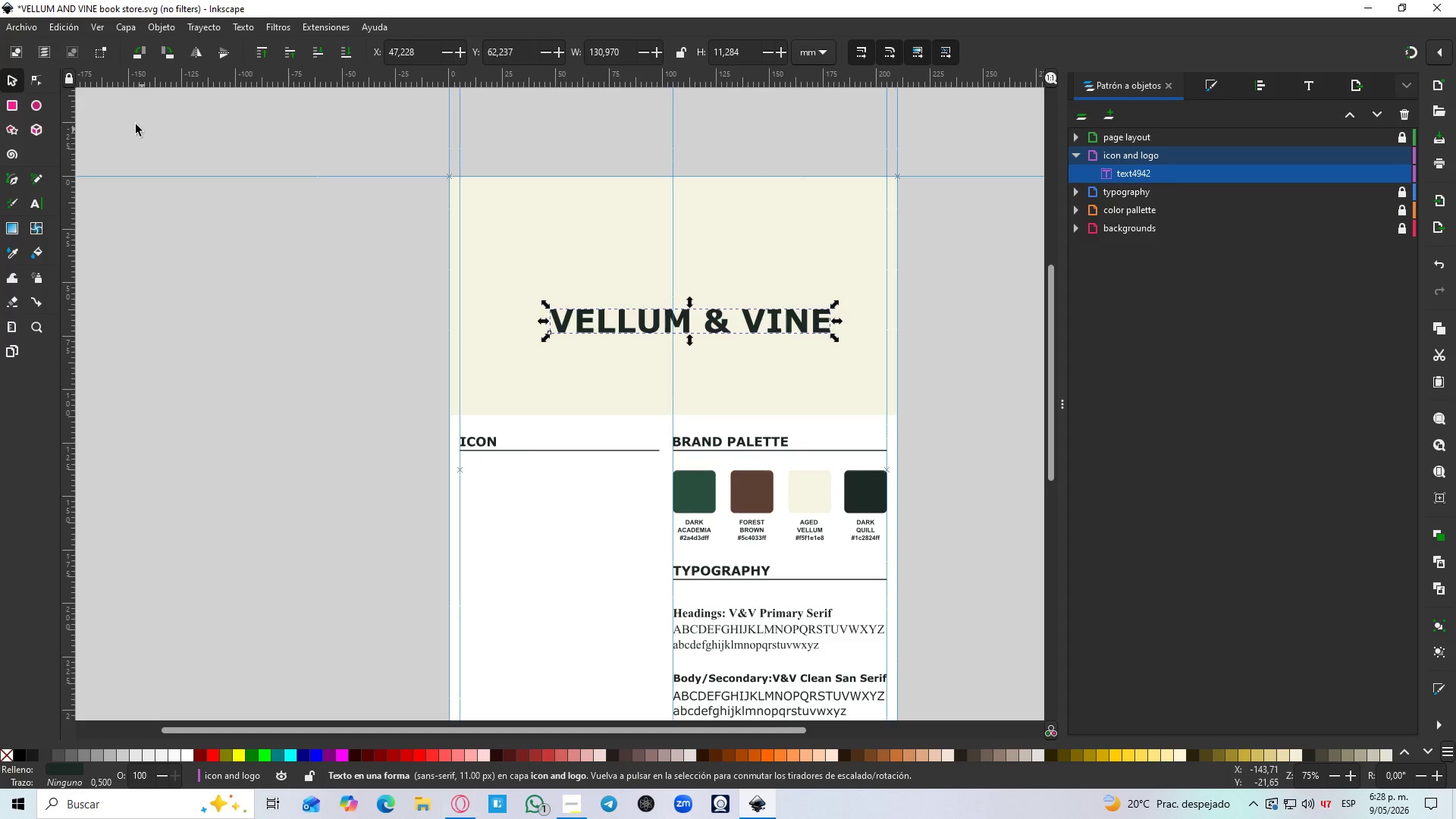 
hold_key(key=ControlLeft, duration=1.03)
 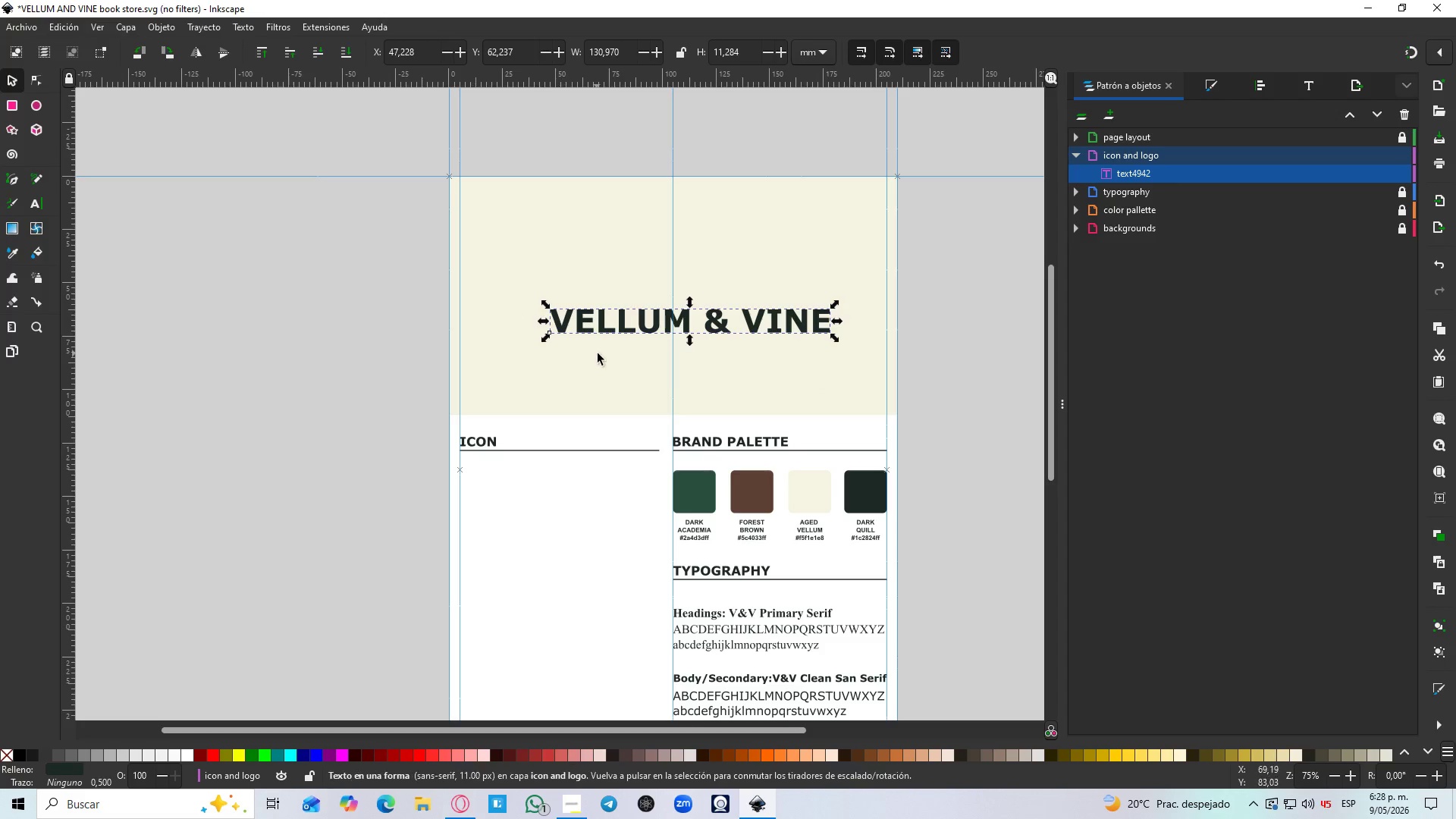 
left_click([601, 330])
 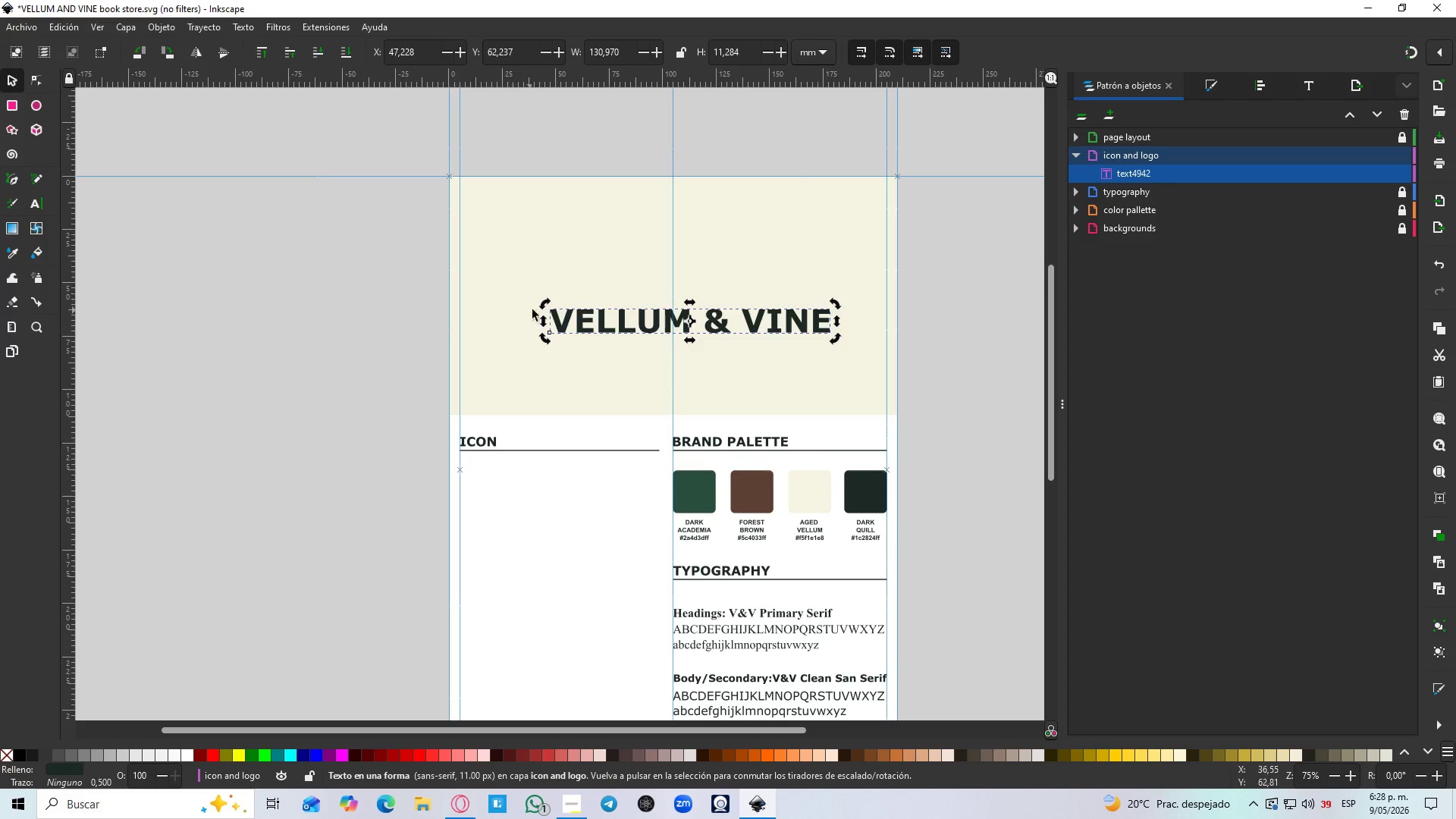 
double_click([583, 325])
 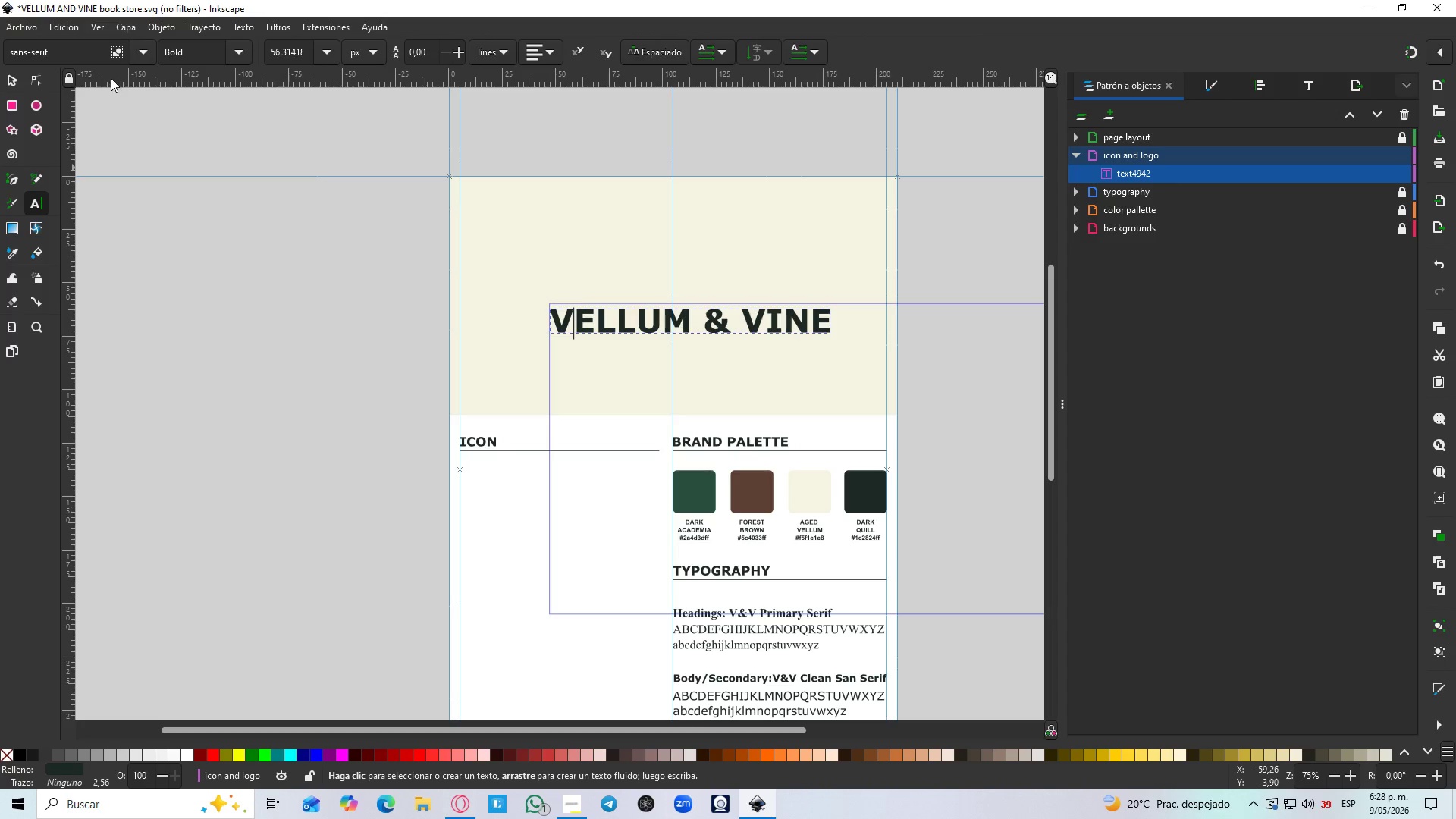 
left_click_drag(start_coordinate=[70, 47], to_coordinate=[0, 58])
 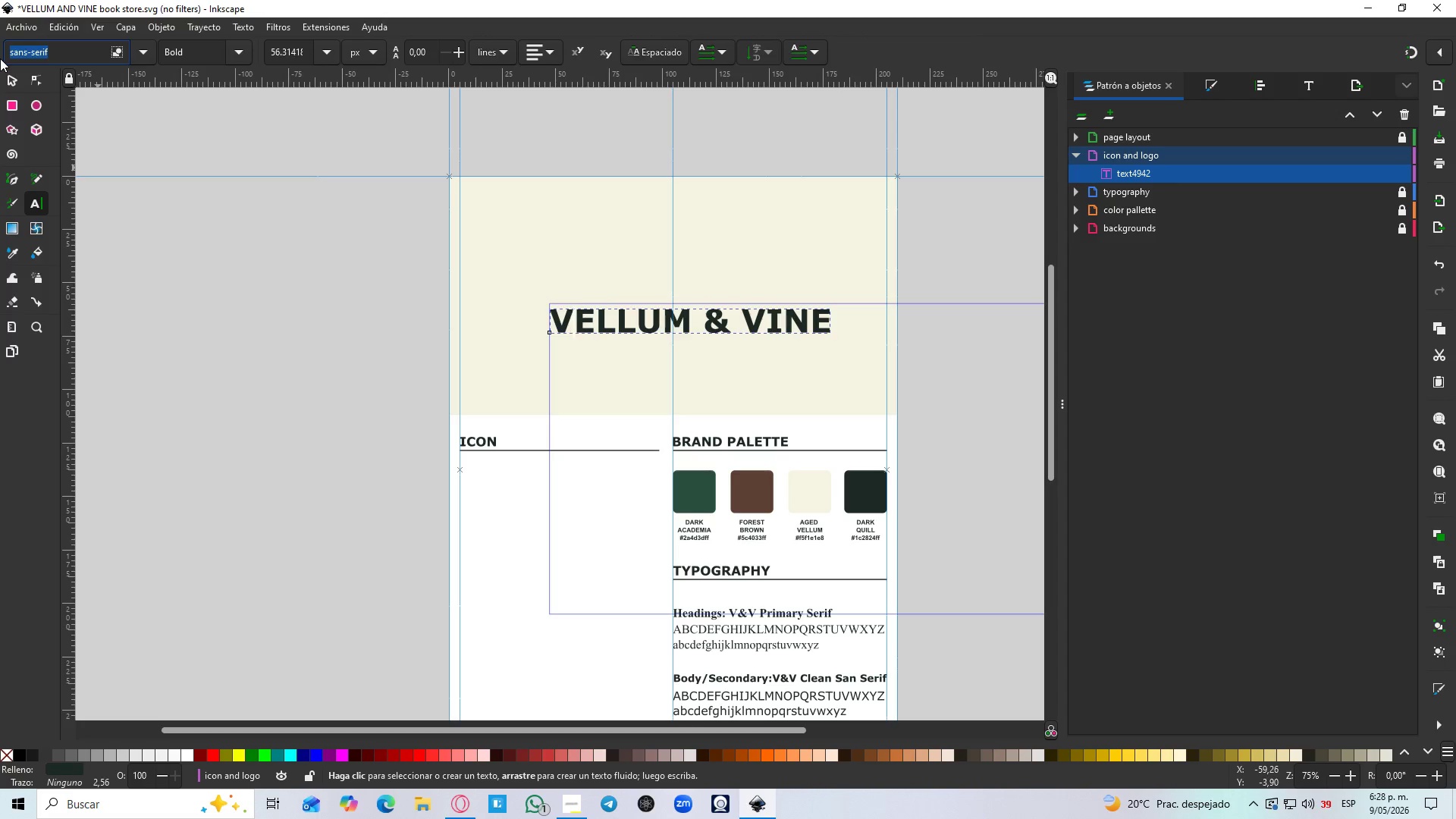 
type(SER)
 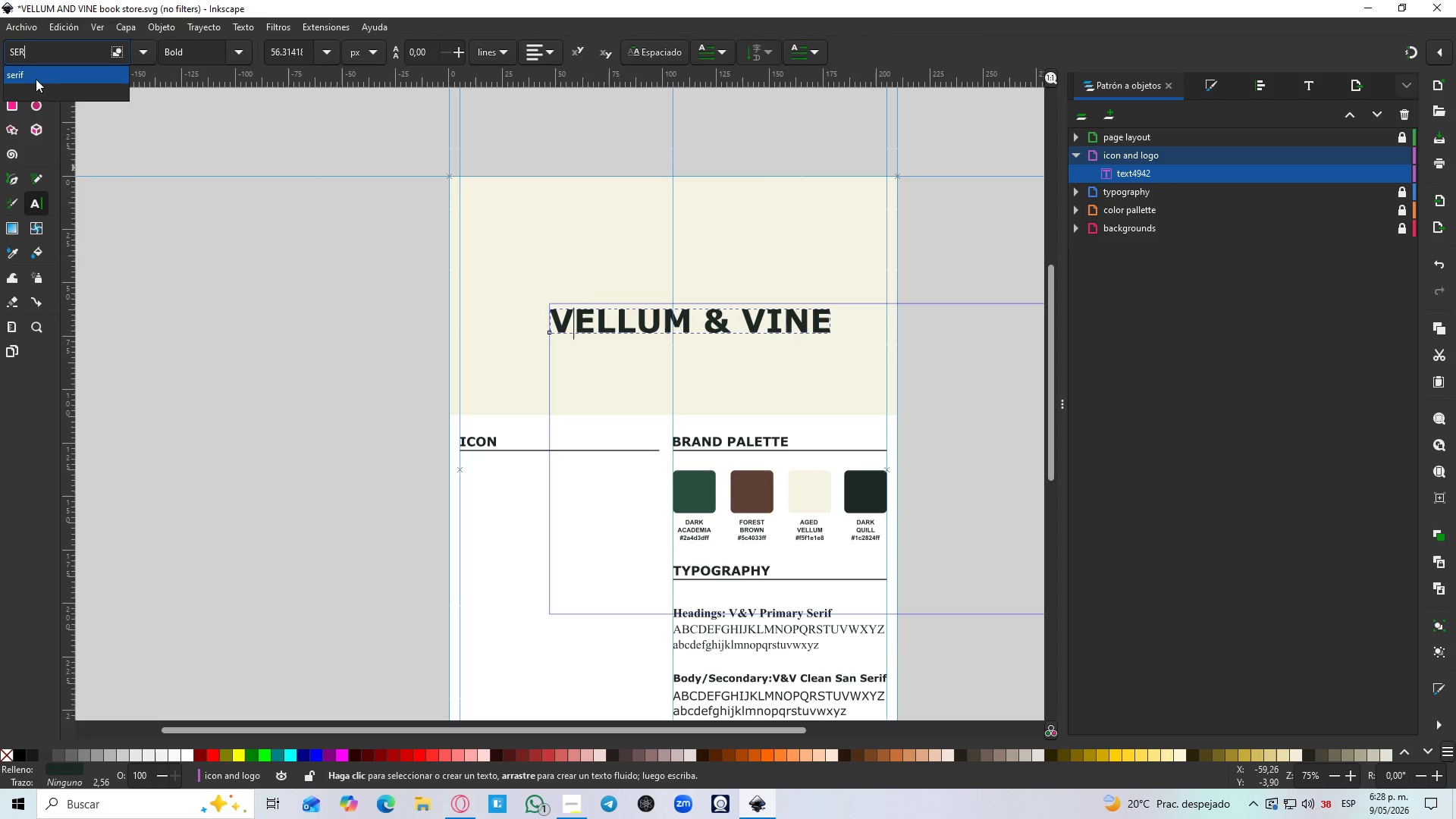 
left_click([36, 79])
 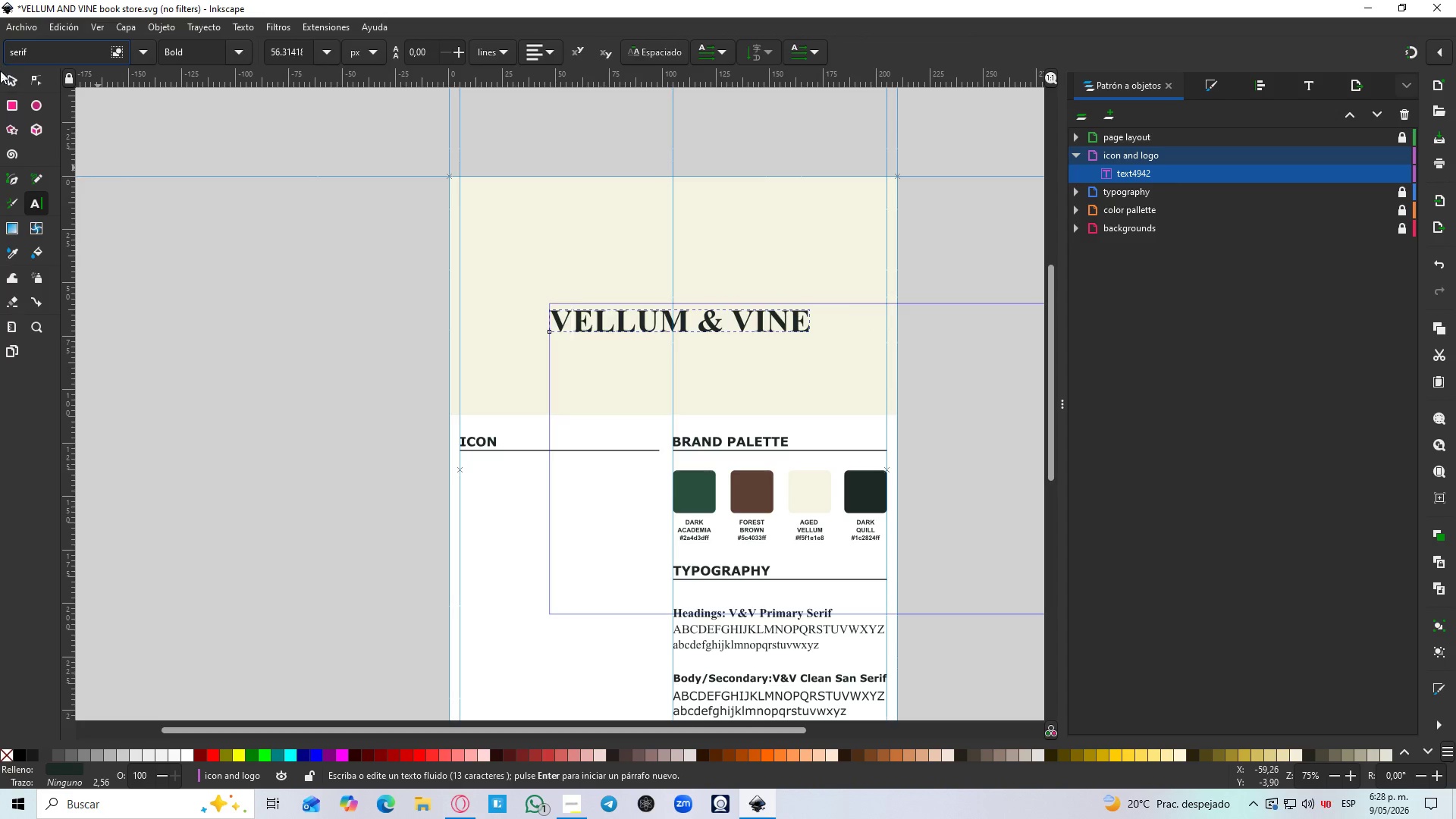 
left_click([9, 75])
 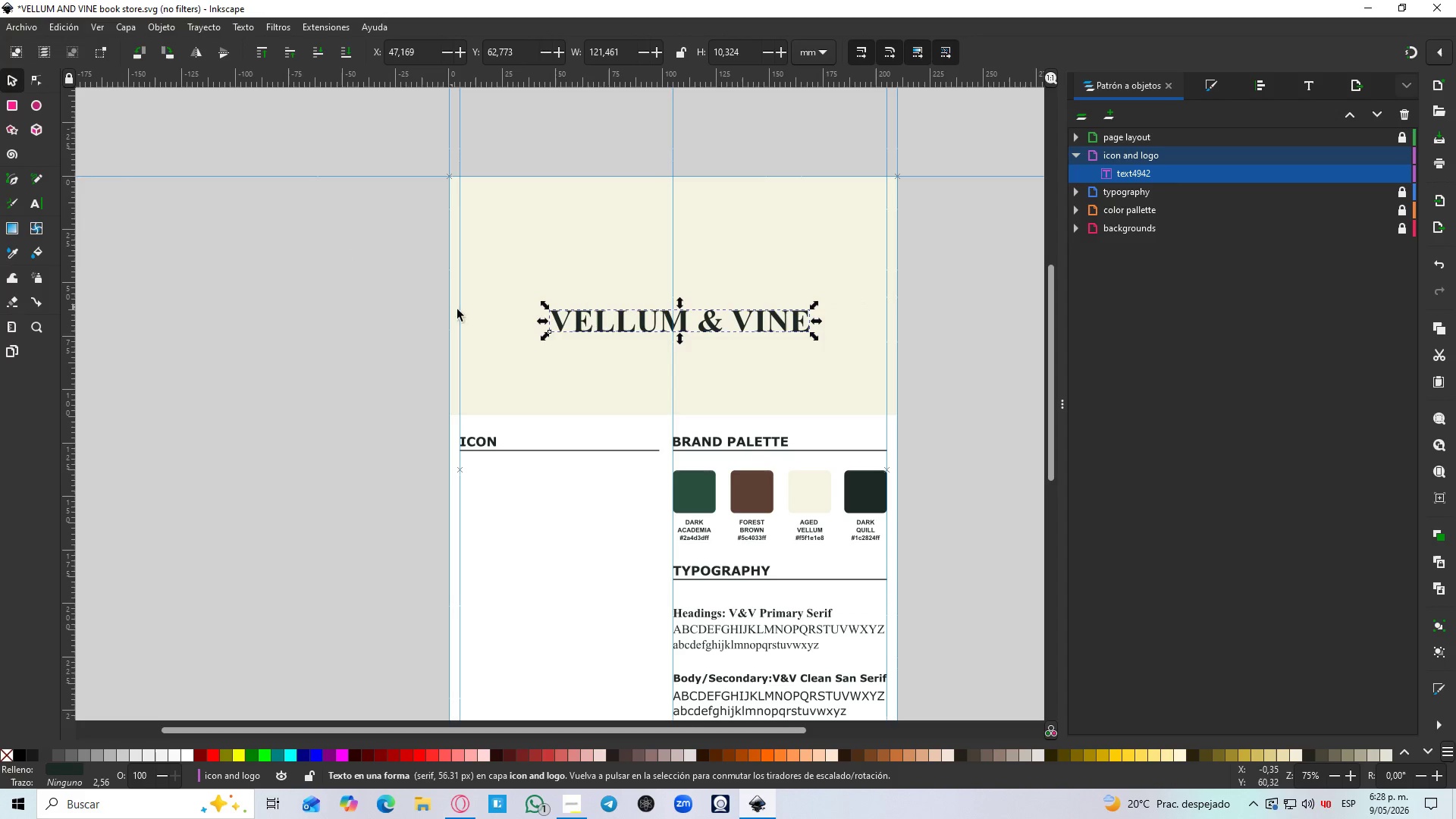 
hold_key(key=ControlLeft, duration=0.66)
scroll: coordinate [610, 334], scroll_direction: down, amount: 2.0
 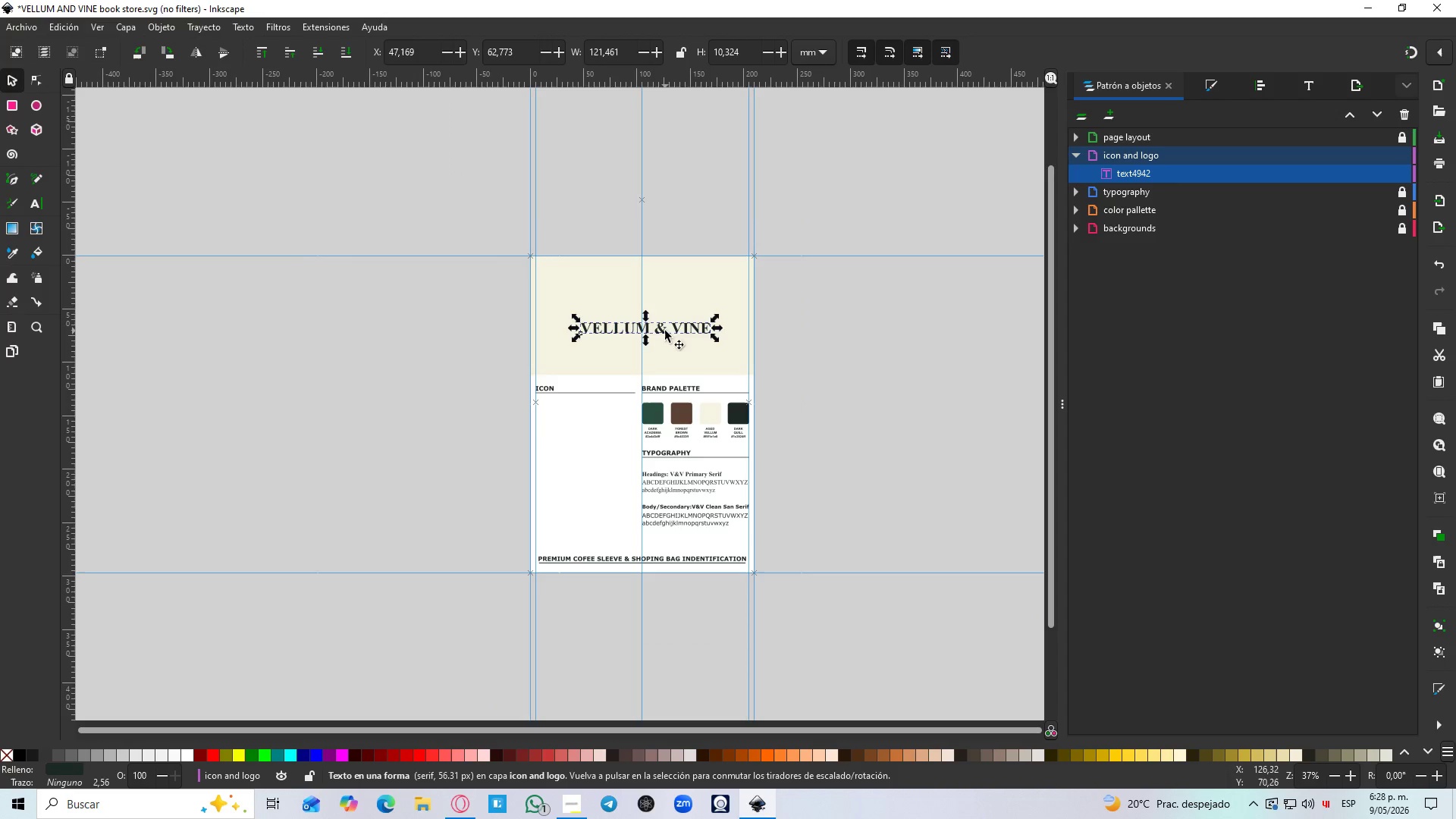 
double_click([665, 331])
 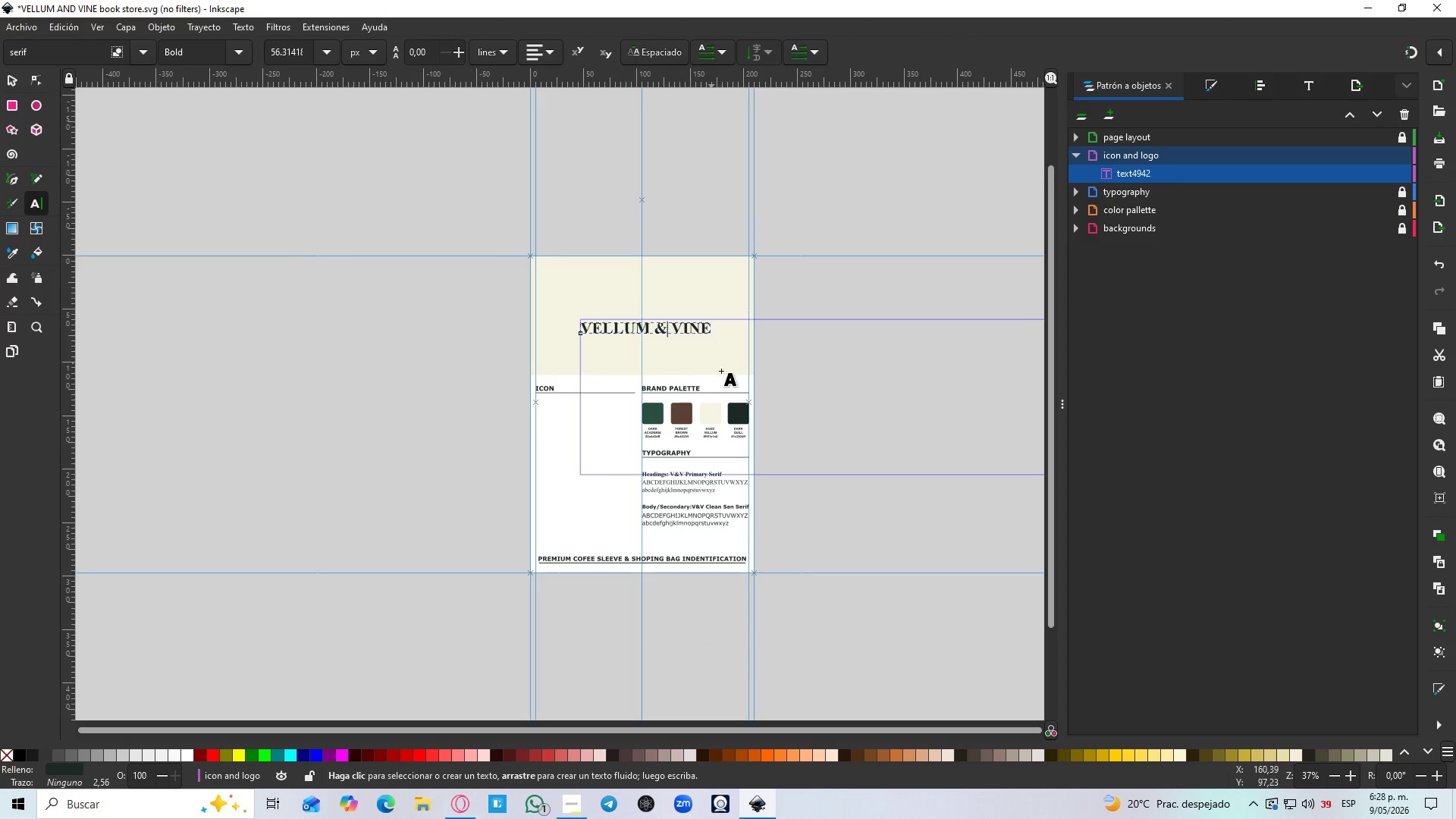 
hold_key(key=ControlLeft, duration=0.89)
scroll: coordinate [855, 431], scroll_direction: down, amount: 2.0
 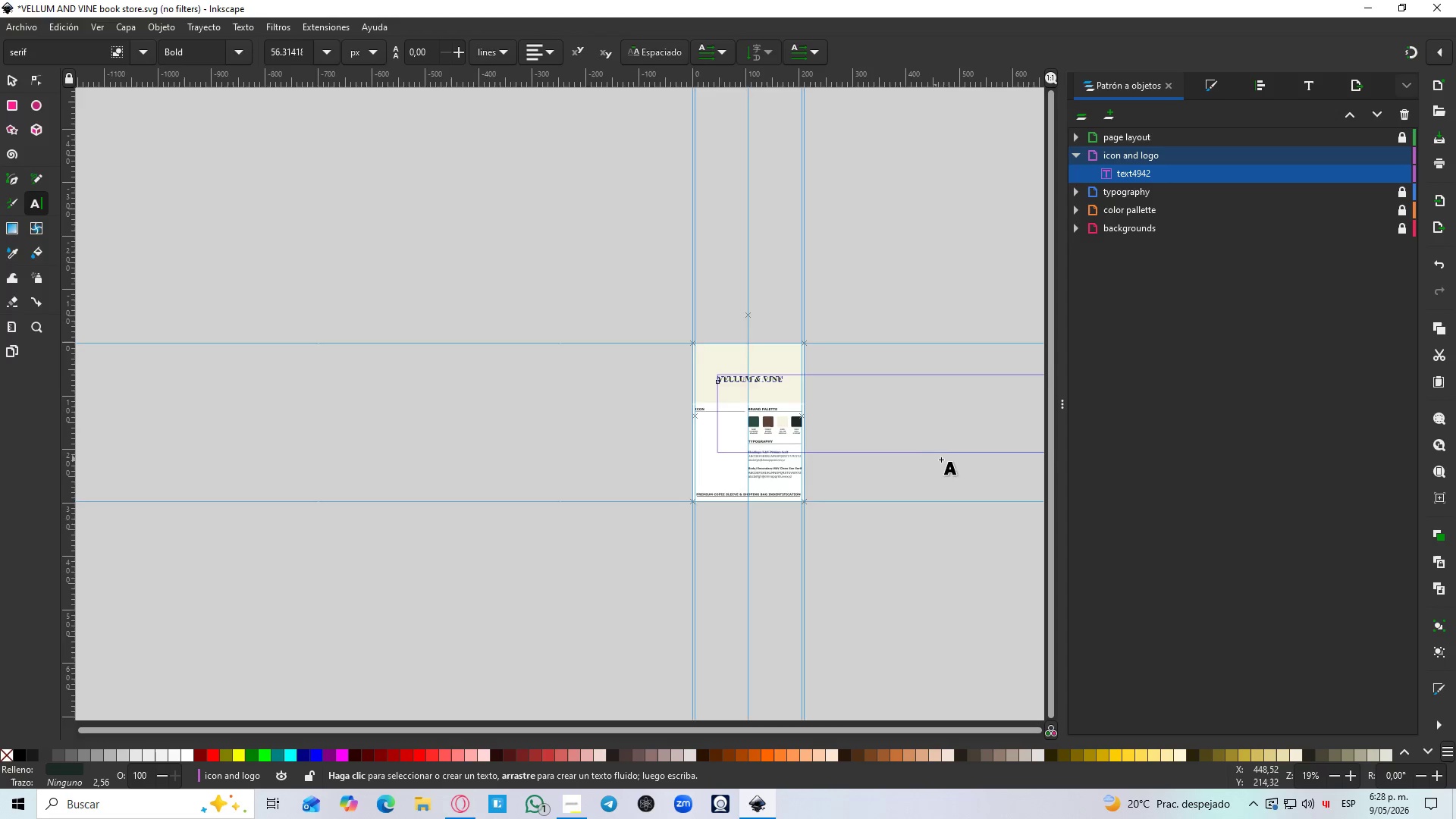 
hold_key(key=Space, duration=0.52)
 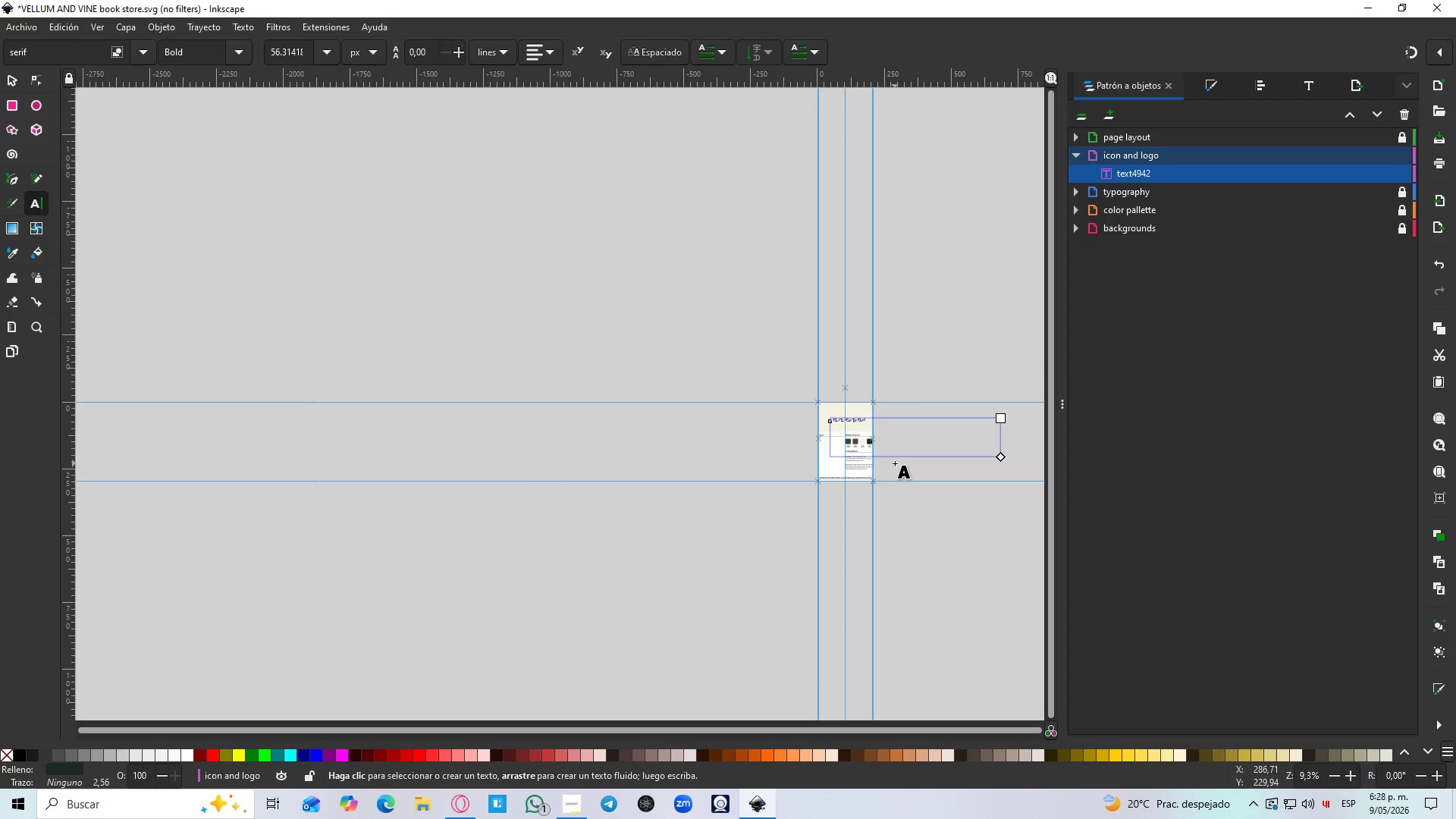 
scroll: coordinate [943, 460], scroll_direction: down, amount: 2.0
 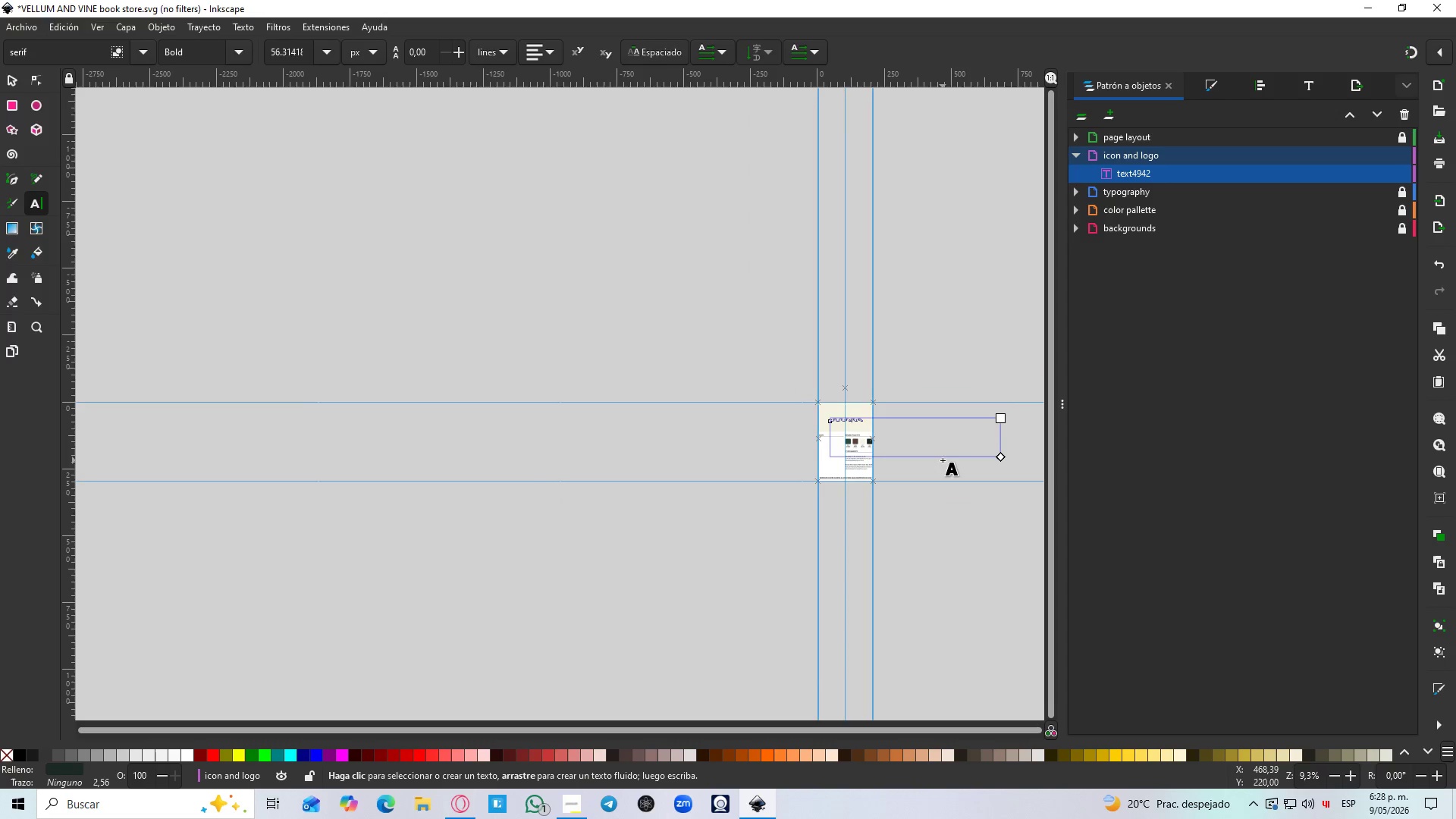 
hold_key(key=ControlLeft, duration=0.39)
hold_key(key=ControlLeft, duration=0.34)
scroll: coordinate [990, 453], scroll_direction: none, amount: 0.0
 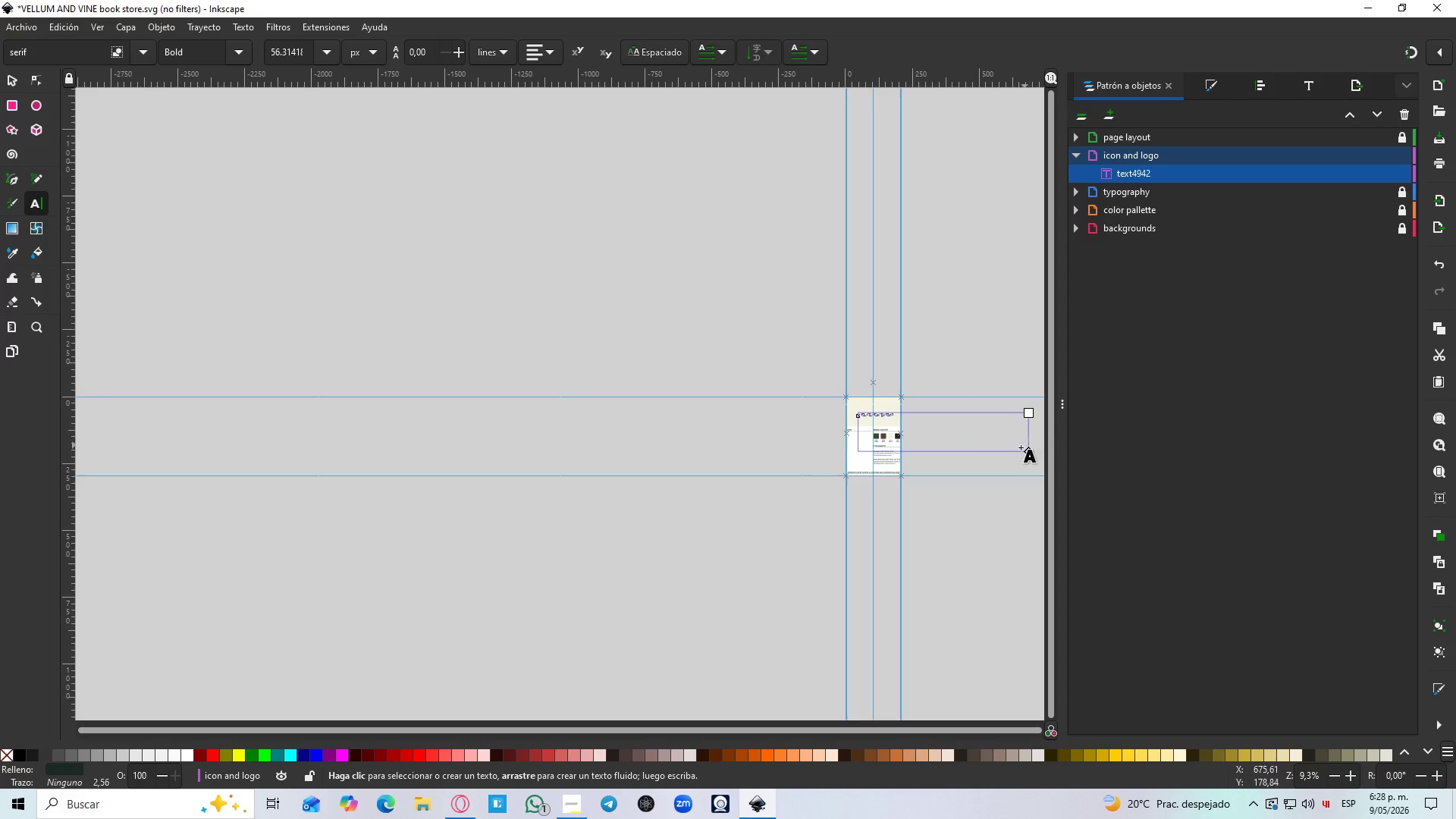 
left_click_drag(start_coordinate=[1026, 451], to_coordinate=[902, 422])
 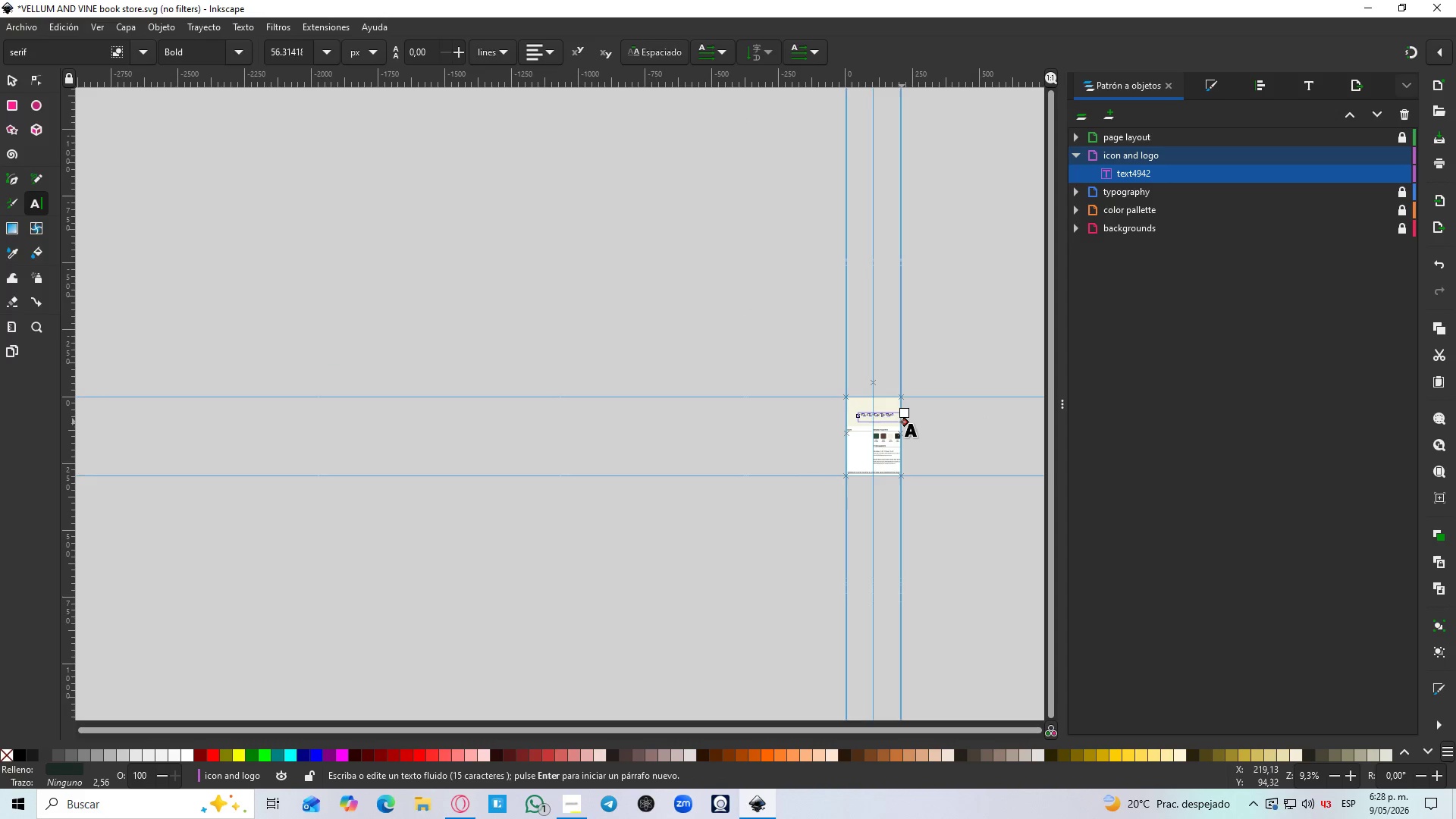 
hold_key(key=ControlLeft, duration=1.11)
scroll: coordinate [792, 420], scroll_direction: up, amount: 7.0
 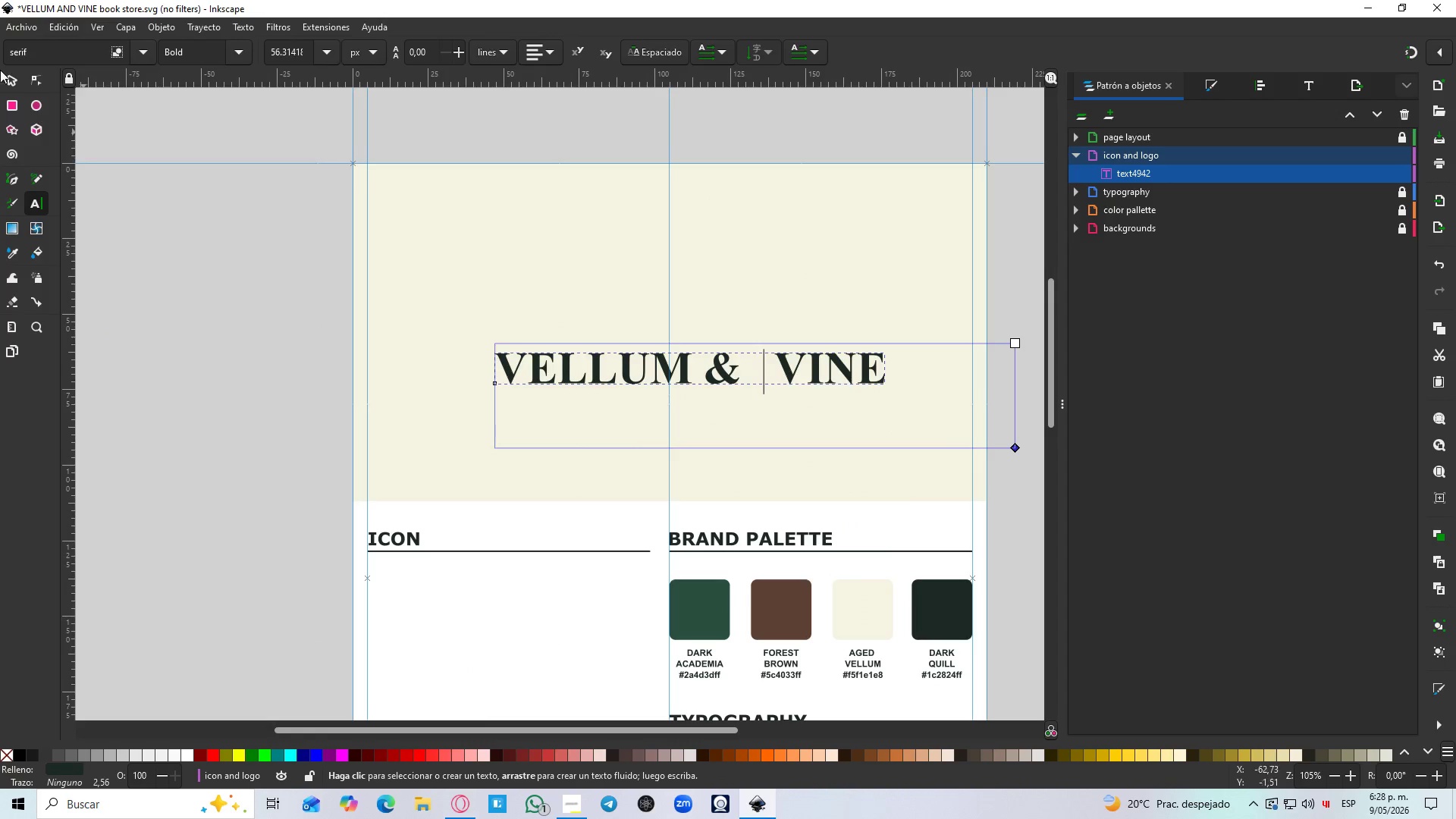 
left_click([6, 85])
 